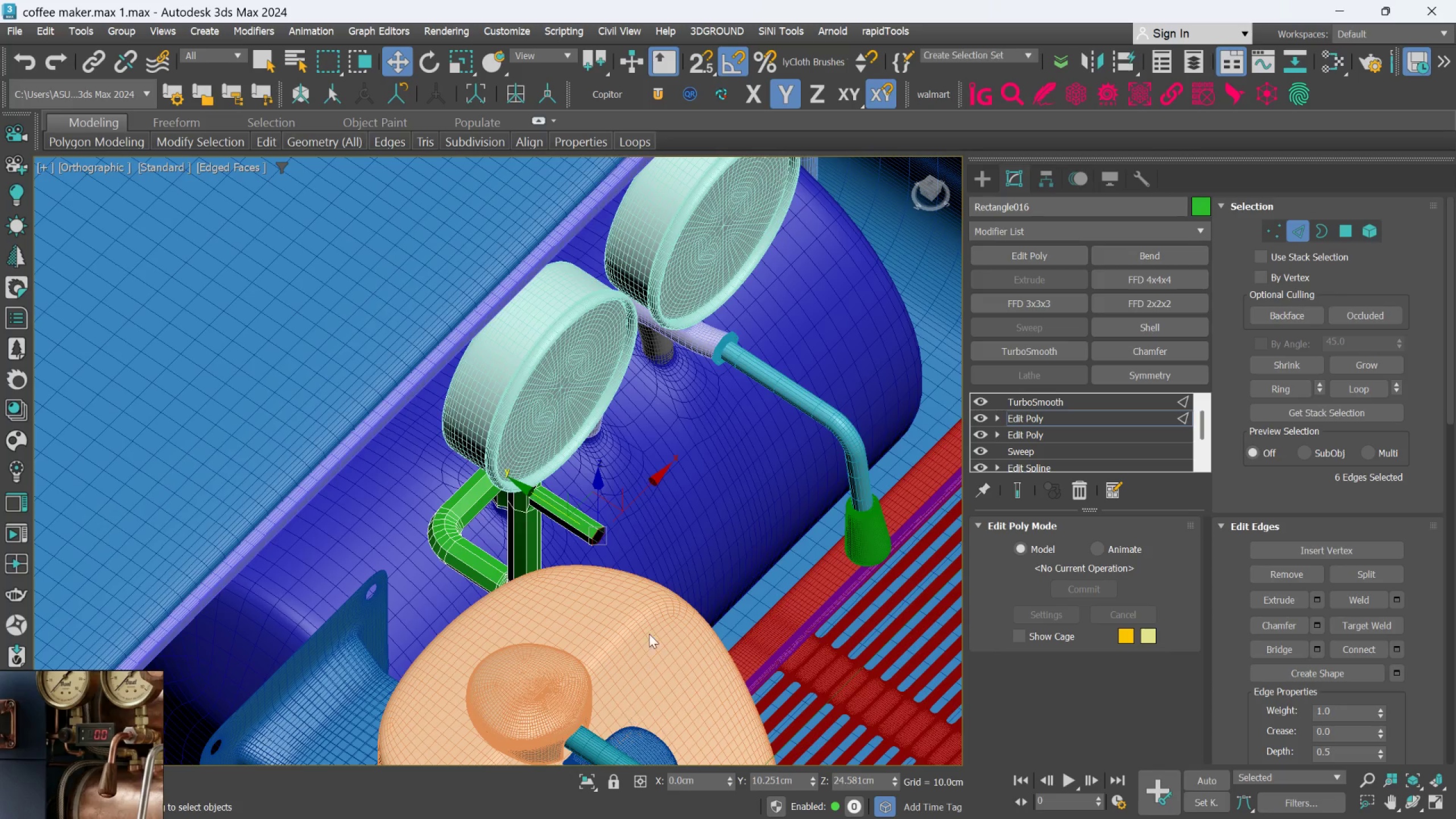 
scroll: coordinate [704, 518], scroll_direction: down, amount: 6.0
 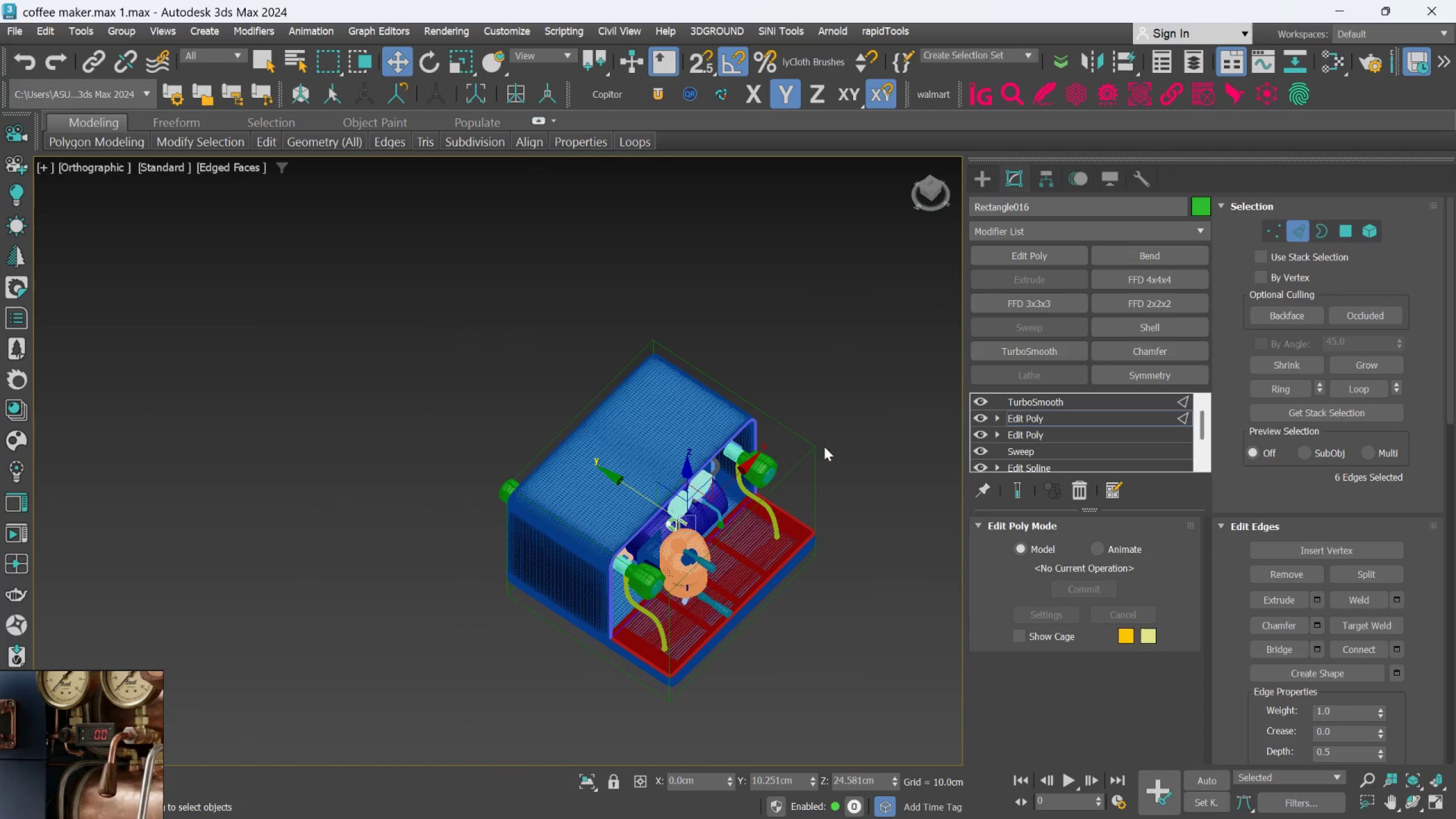 
right_click([851, 414])
 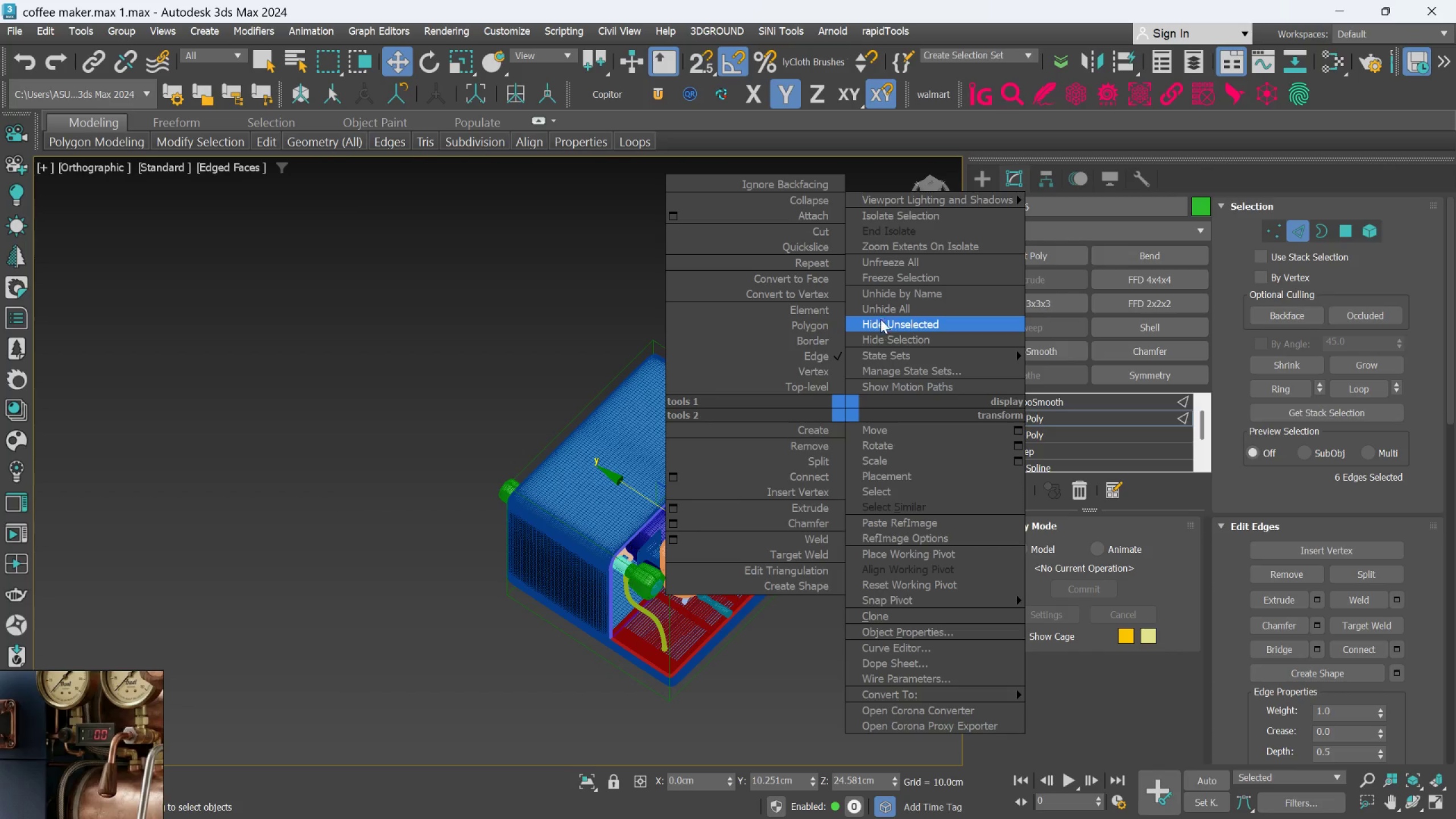 
left_click([882, 311])
 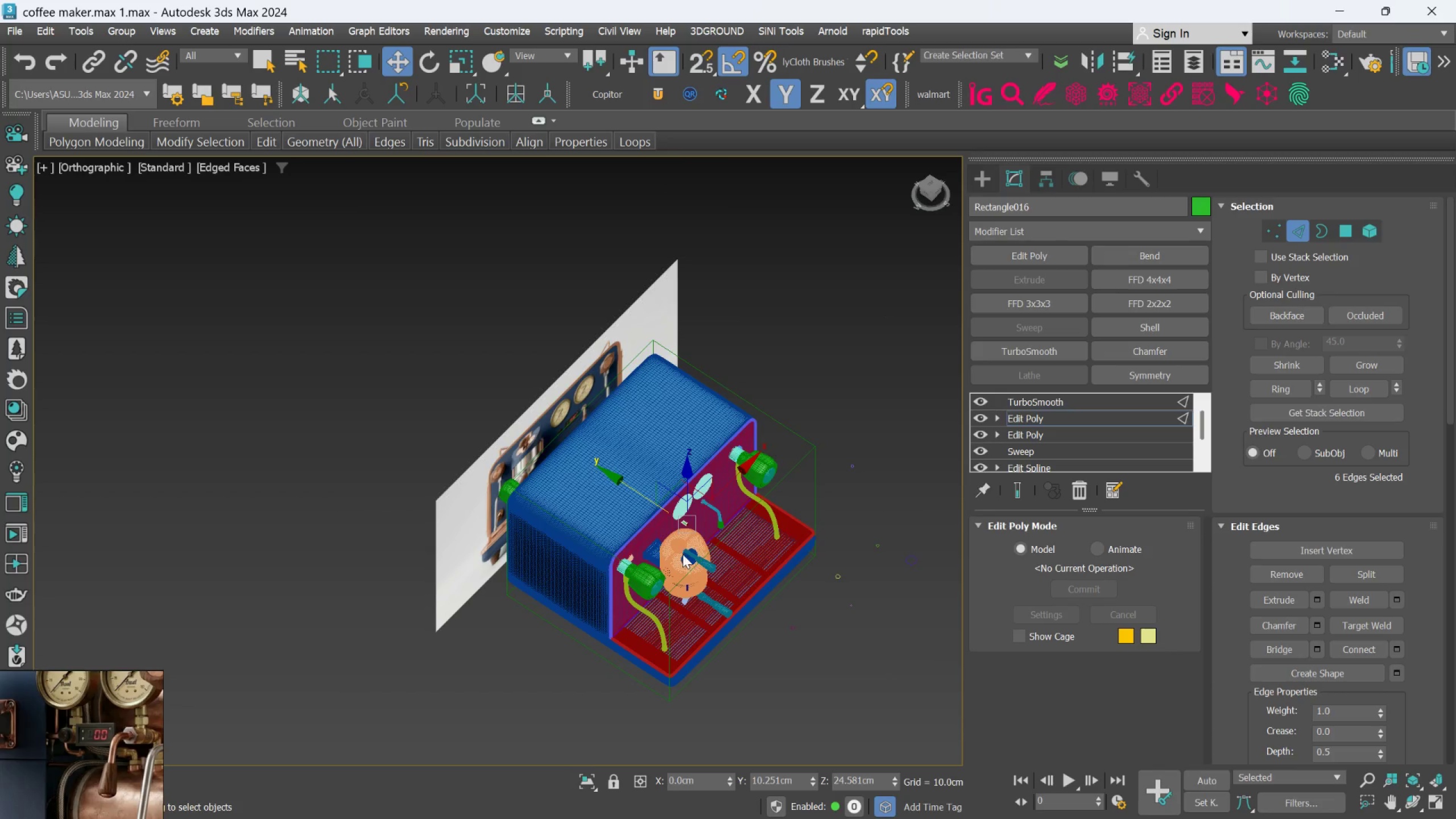 
scroll: coordinate [708, 440], scroll_direction: up, amount: 7.0
 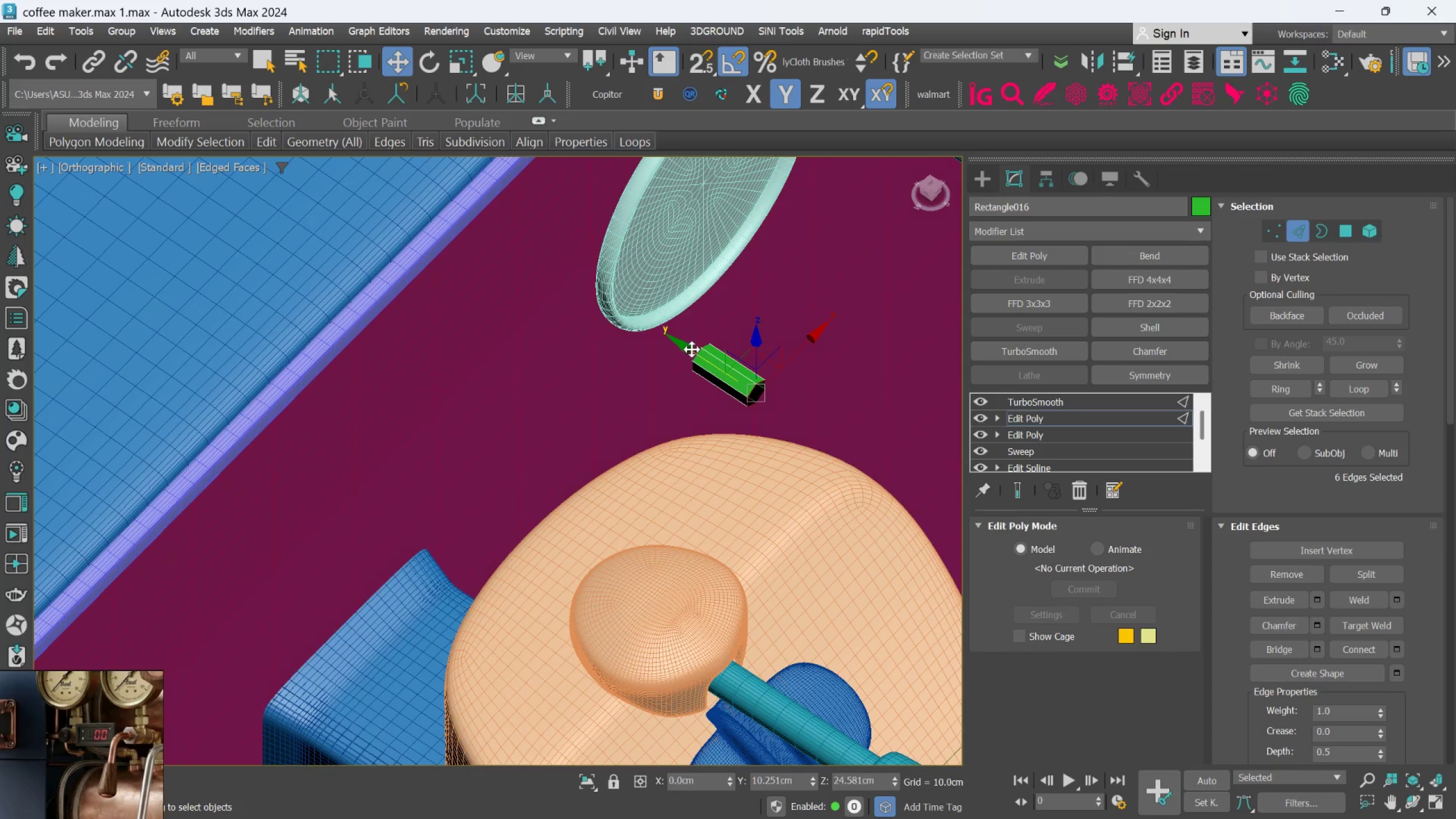 
hold_key(key=AltLeft, duration=1.36)
 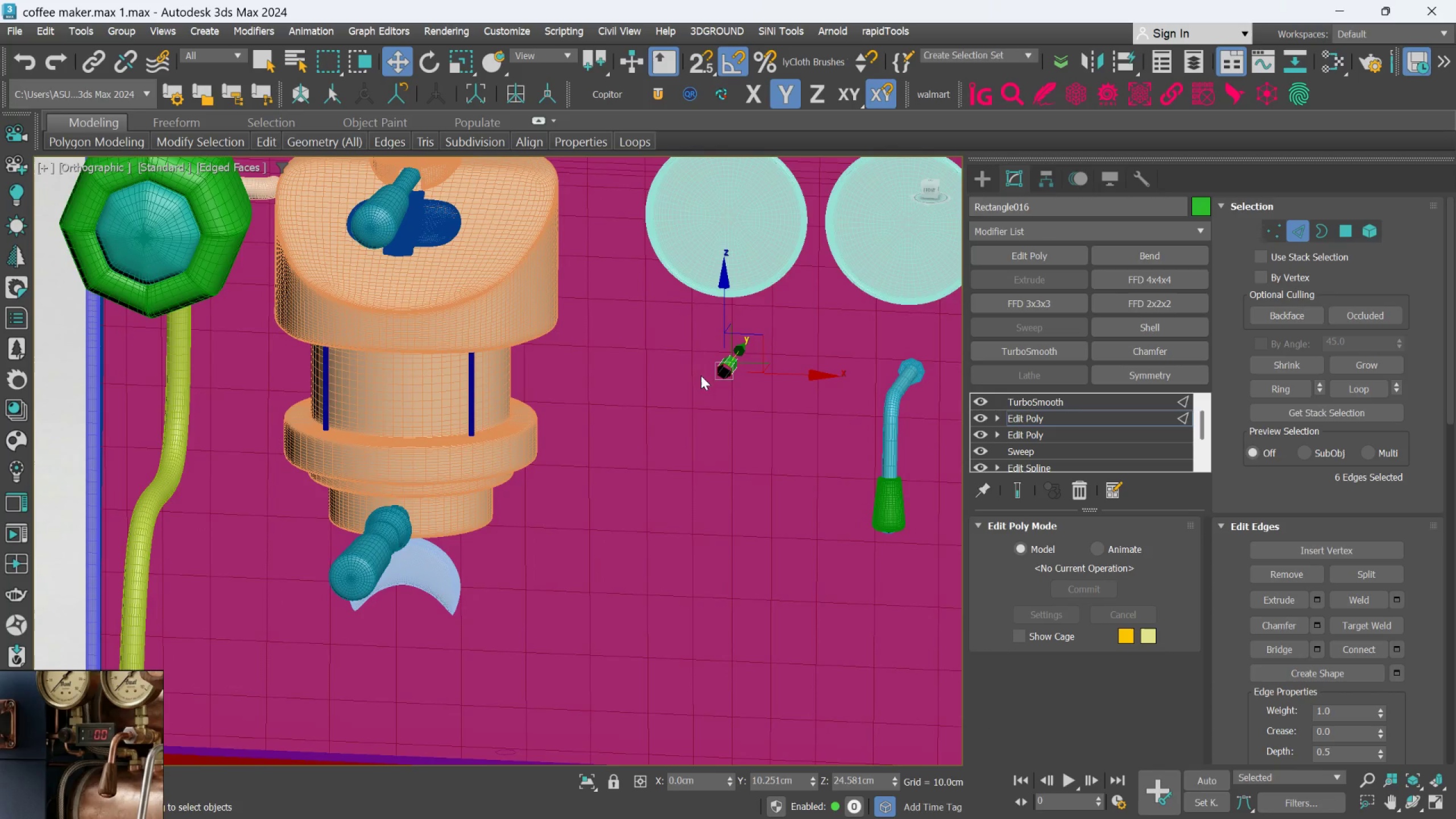 
scroll: coordinate [692, 349], scroll_direction: down, amount: 2.0
 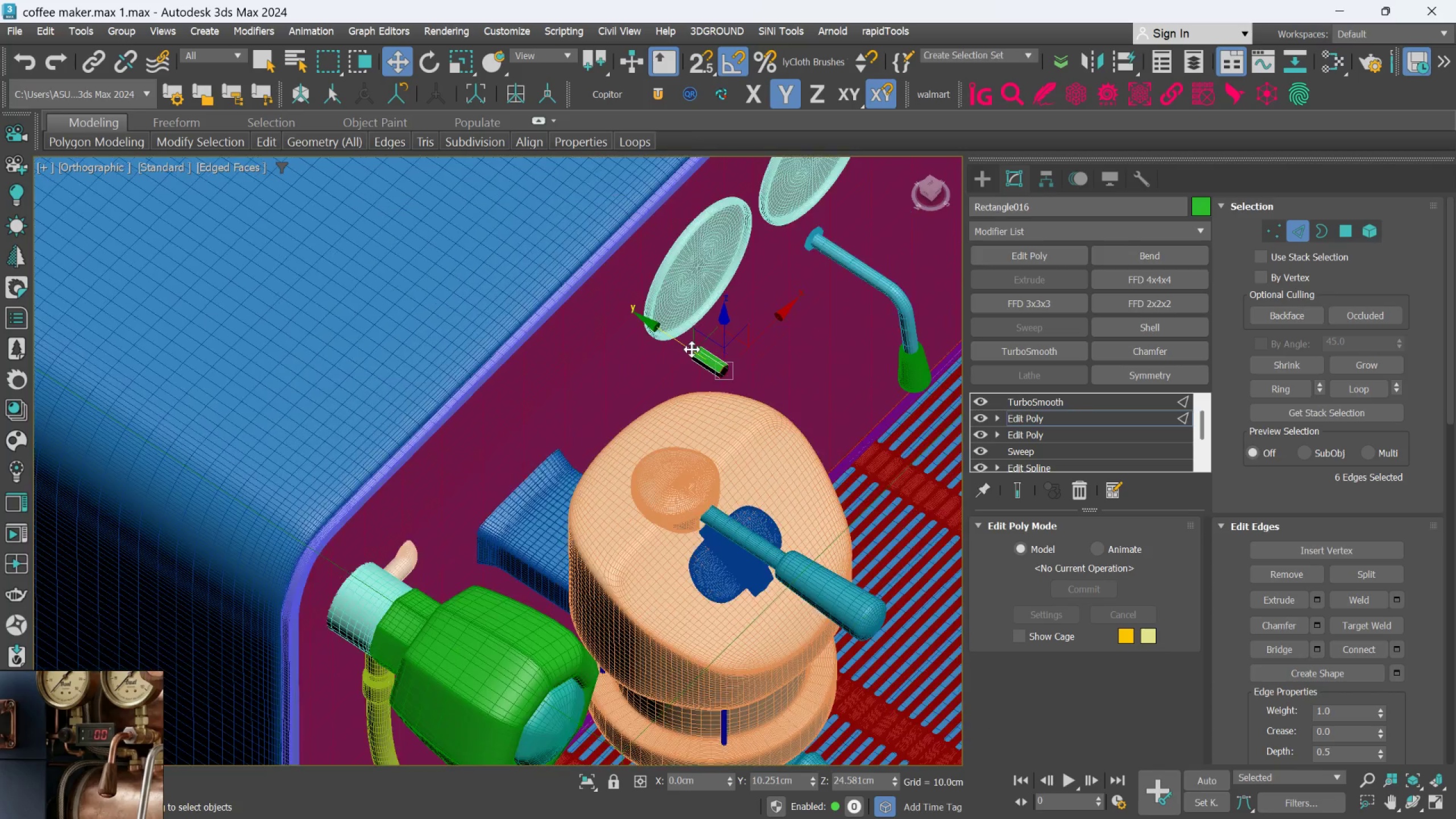 
scroll: coordinate [702, 375], scroll_direction: up, amount: 2.0
 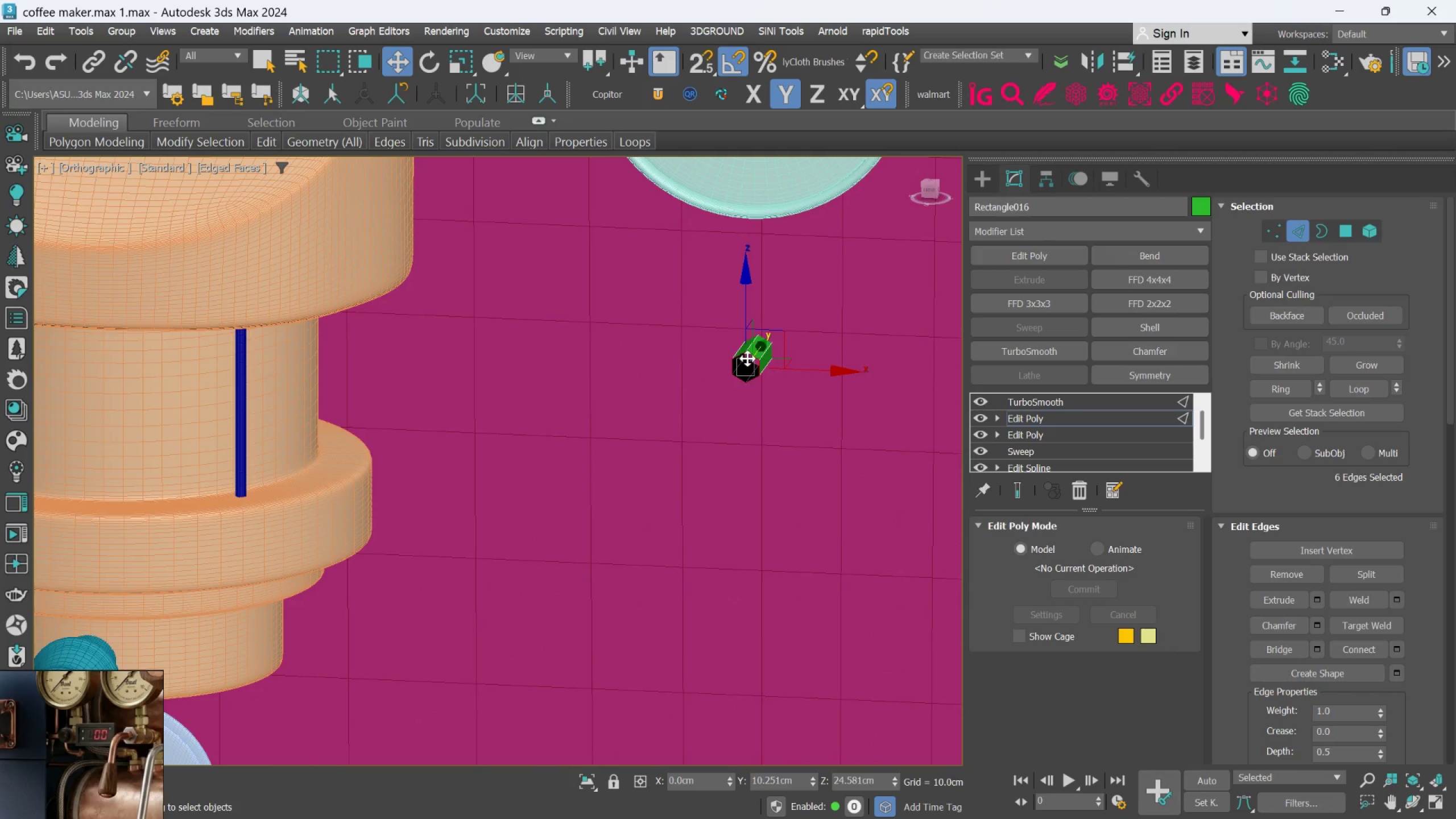 
scroll: coordinate [748, 358], scroll_direction: down, amount: 1.0
 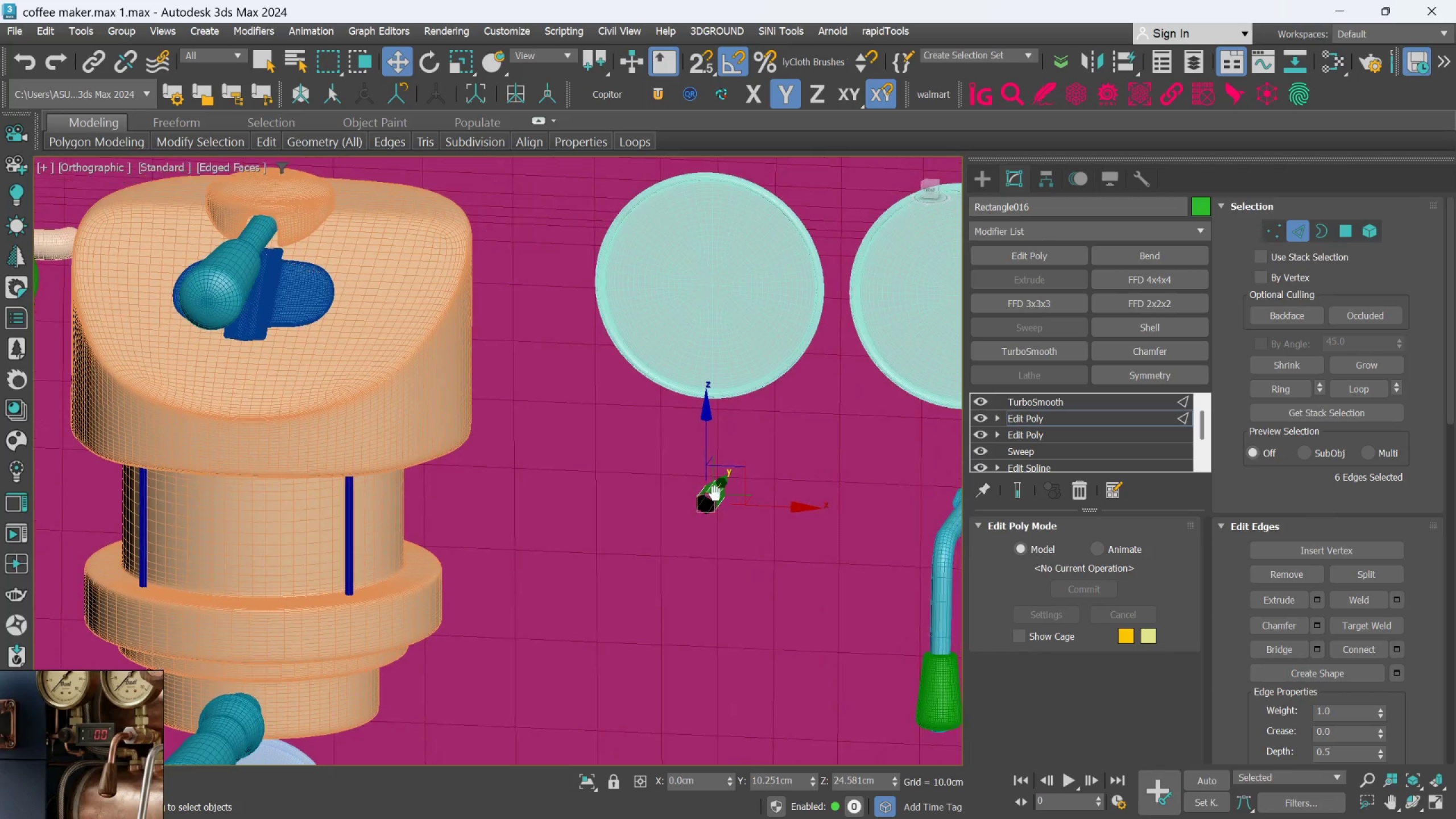 
scroll: coordinate [748, 483], scroll_direction: none, amount: 0.0
 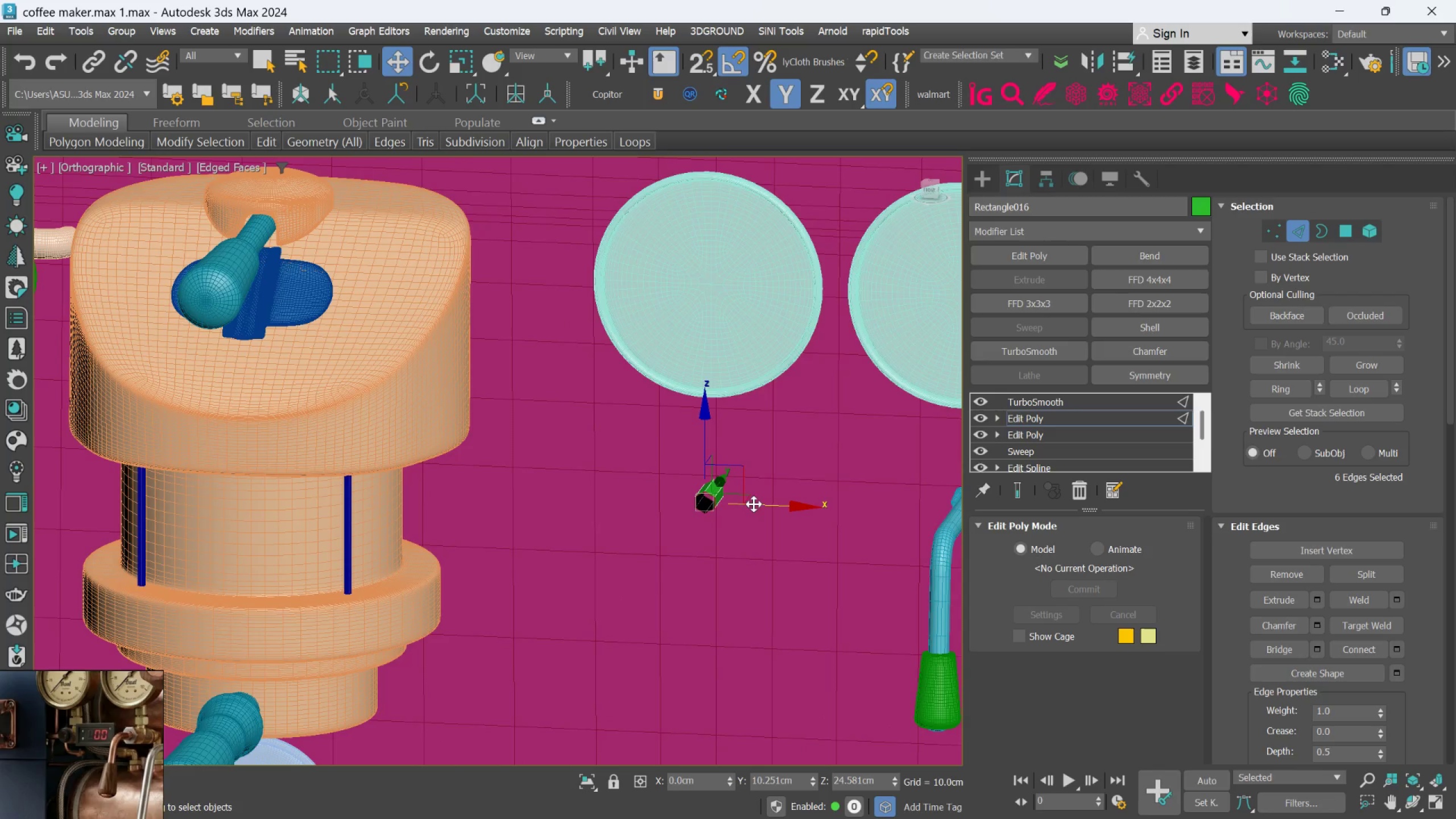 
hold_key(key=AltLeft, duration=0.62)
 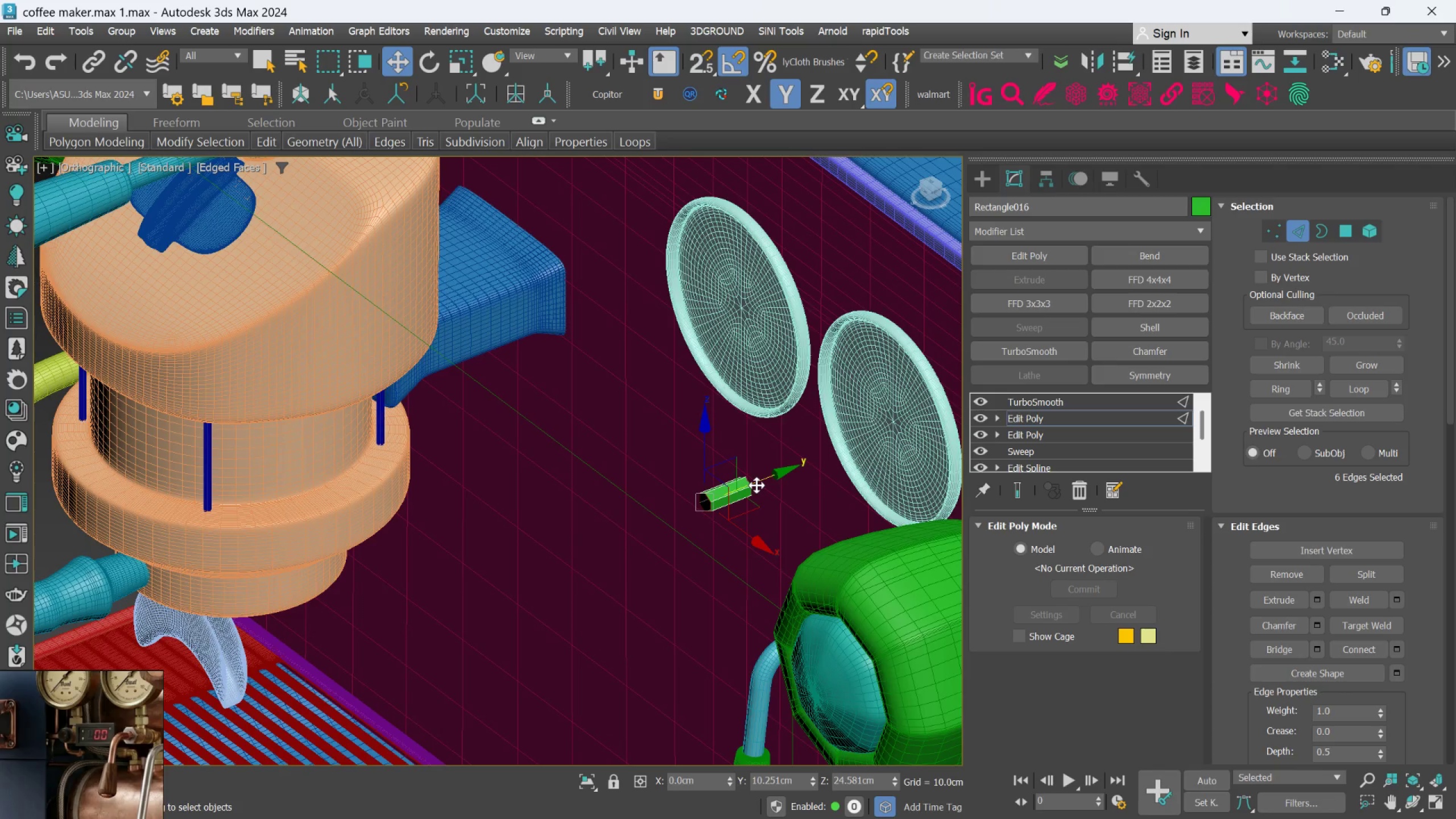 
hold_key(key=AltLeft, duration=3.84)
 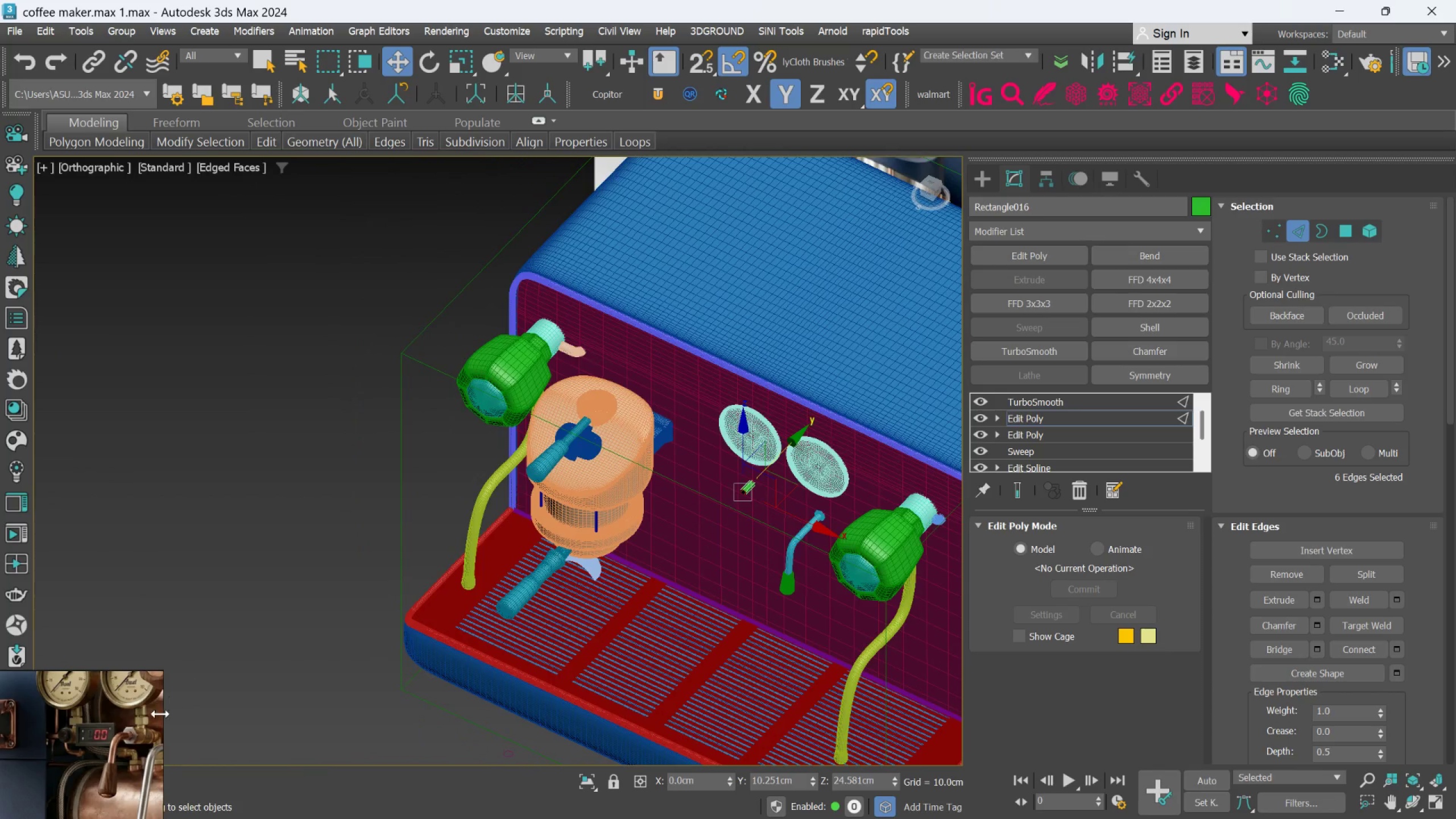 
scroll: coordinate [148, 735], scroll_direction: down, amount: 7.0
 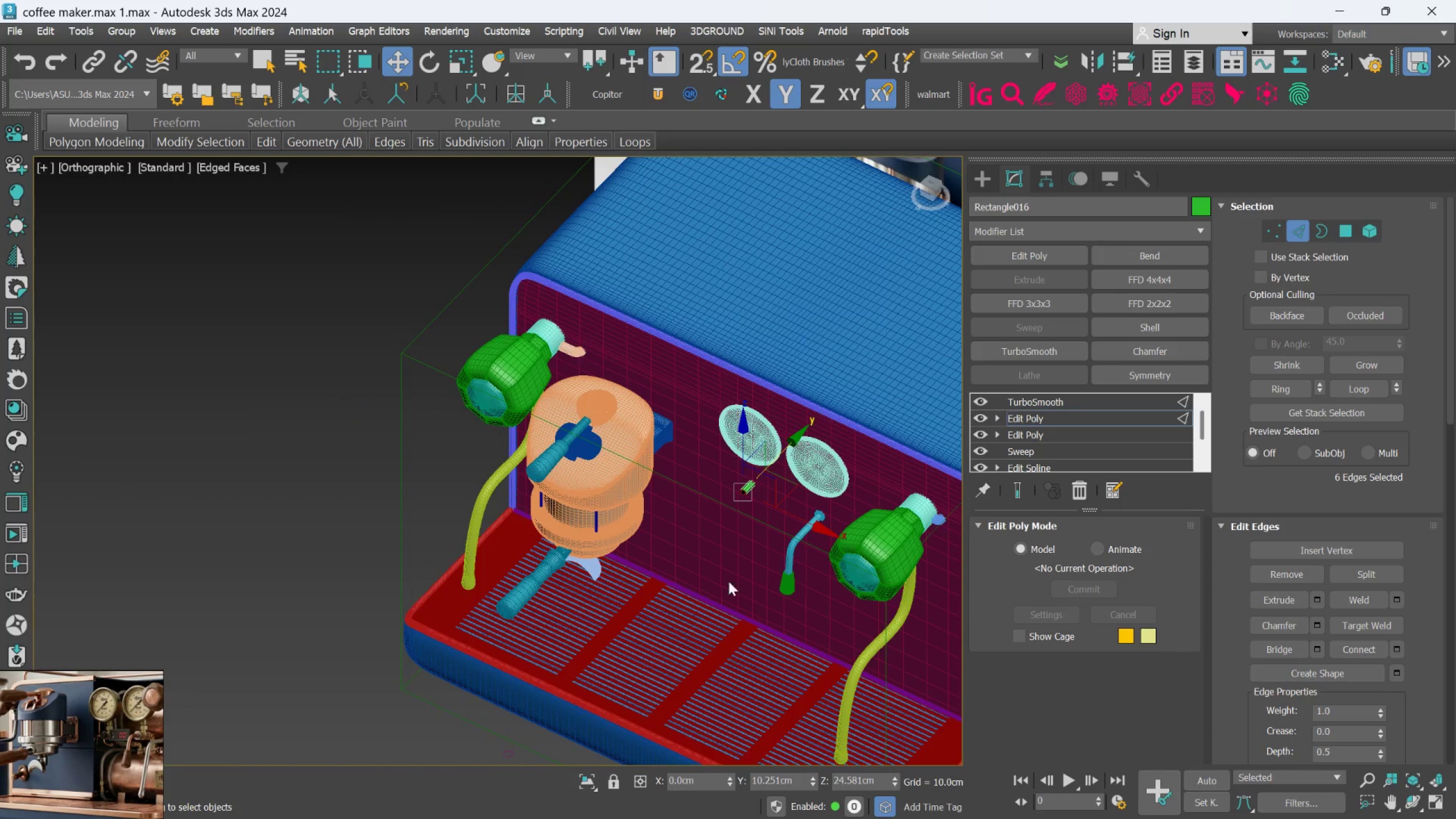 
left_click([321, 567])
 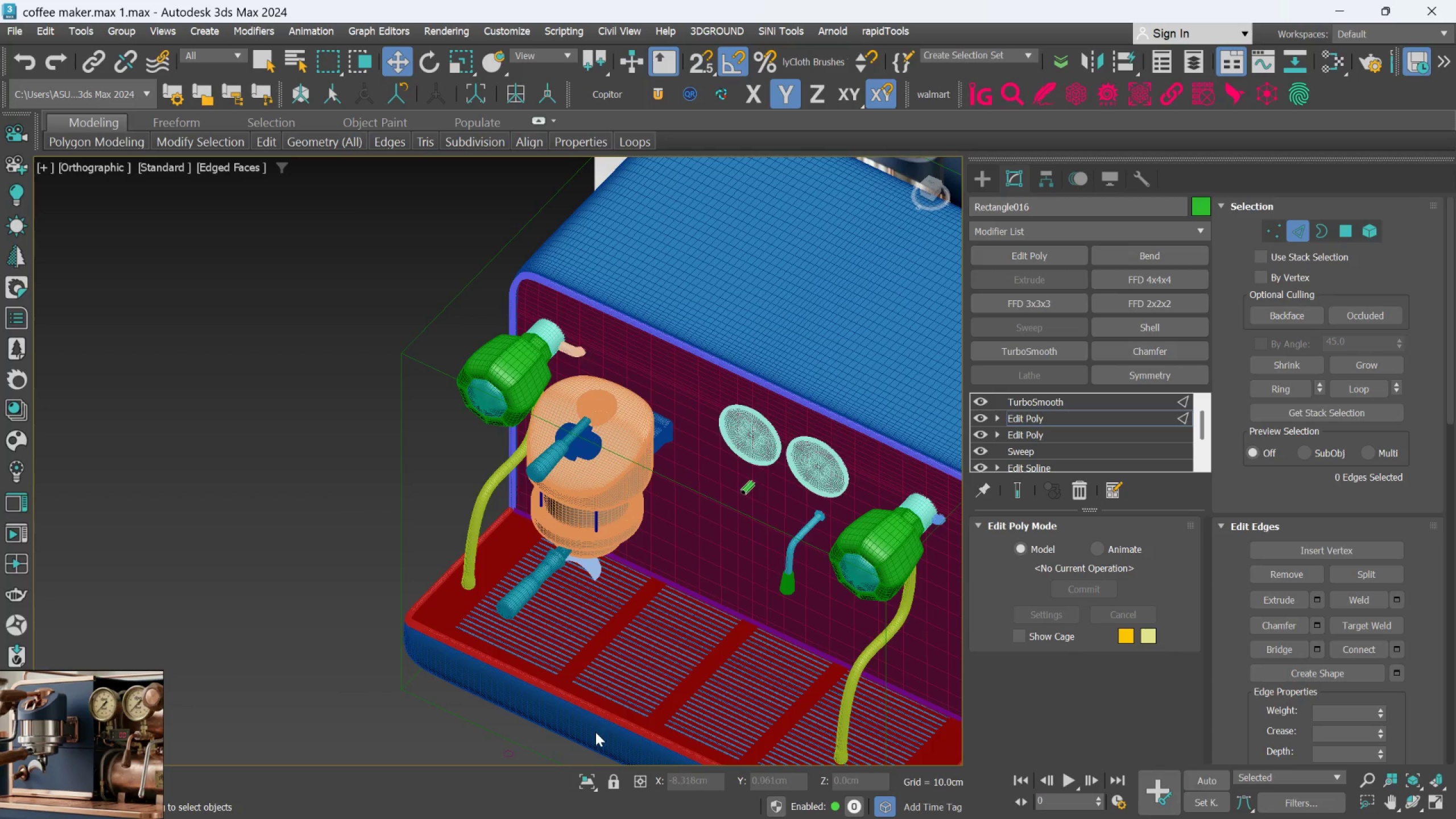 
key(Control+Z)
 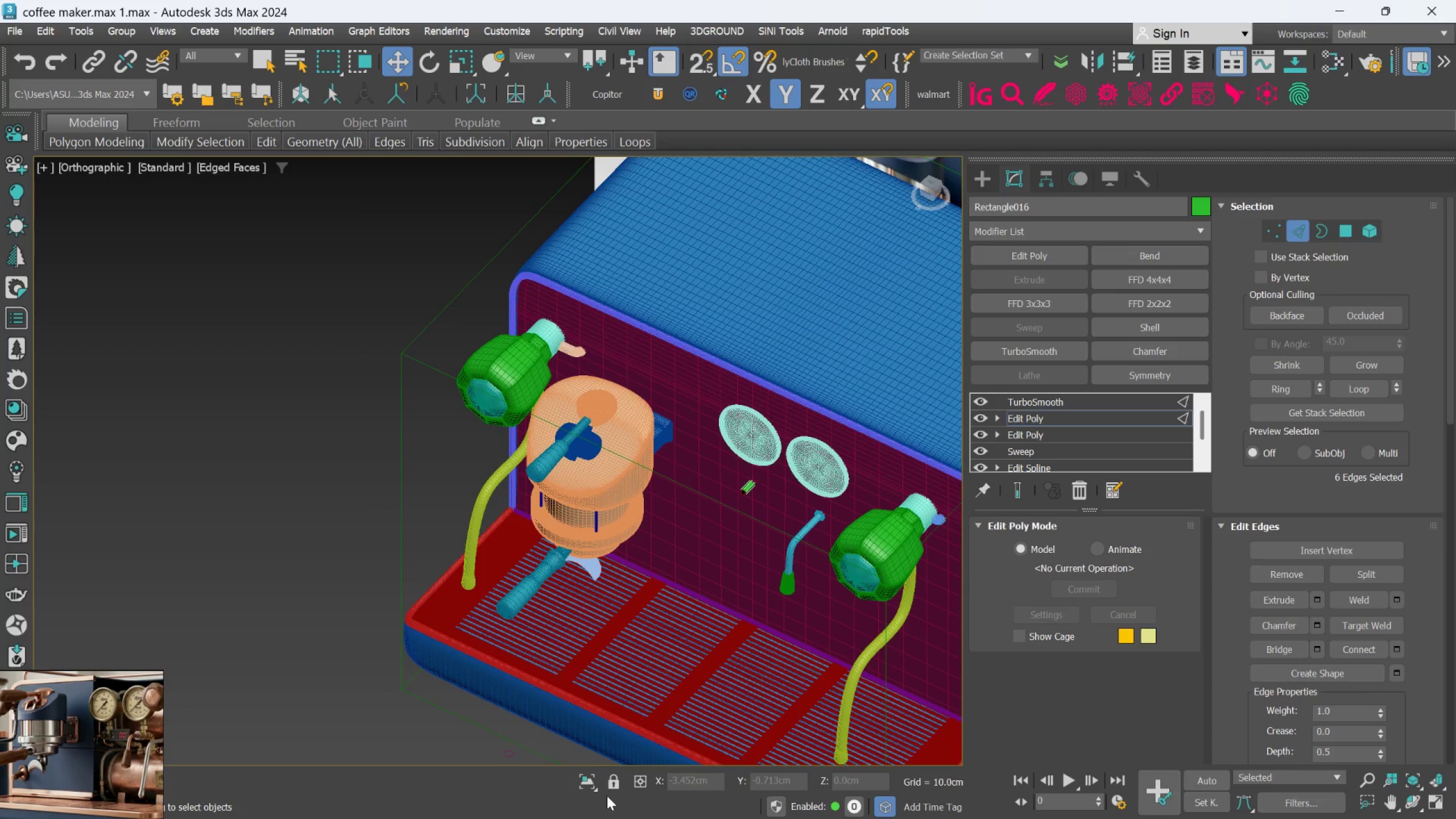 
key(Control+Z)
 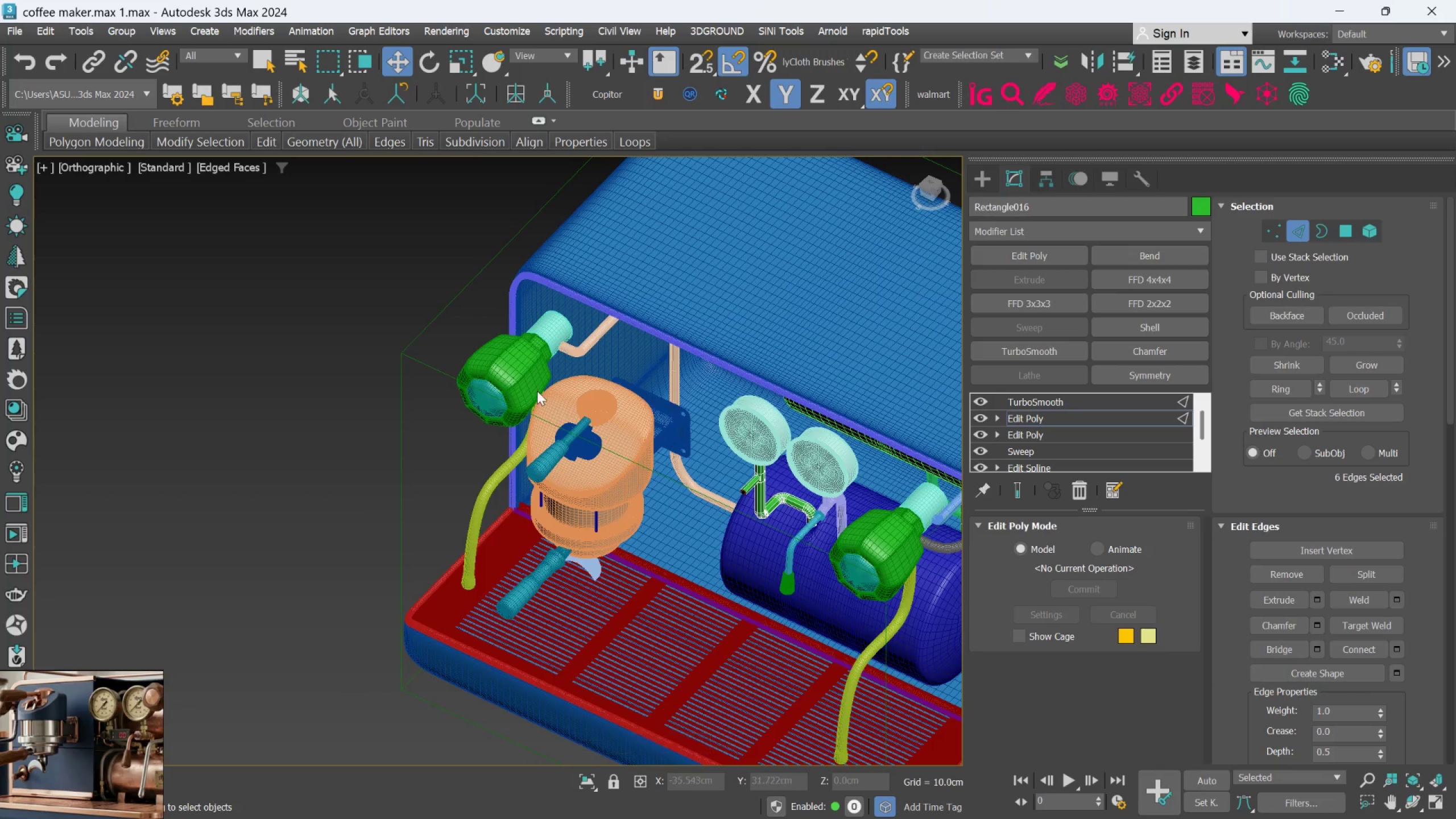 
scroll: coordinate [578, 506], scroll_direction: up, amount: 3.0
 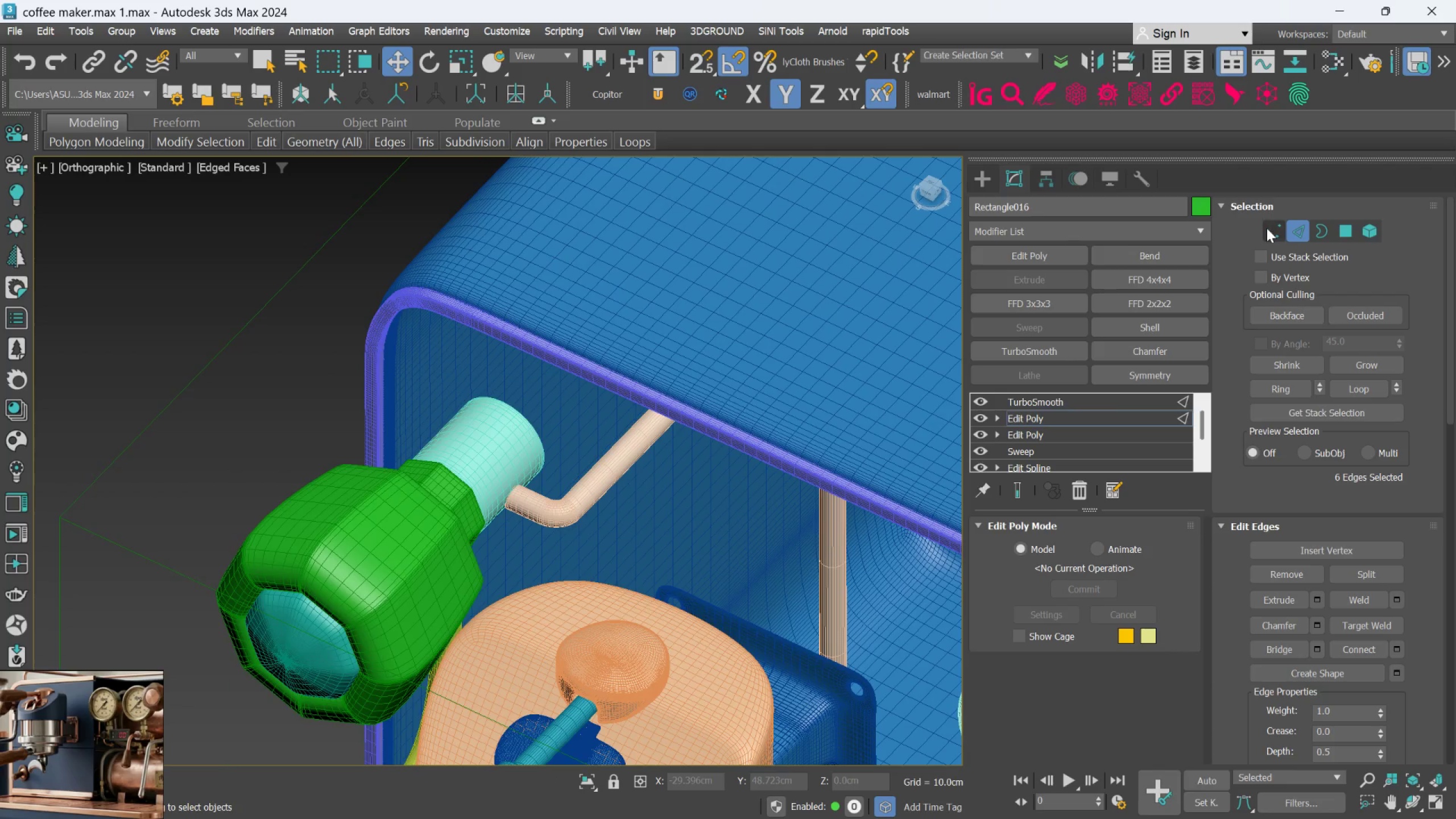 
left_click([1271, 228])
 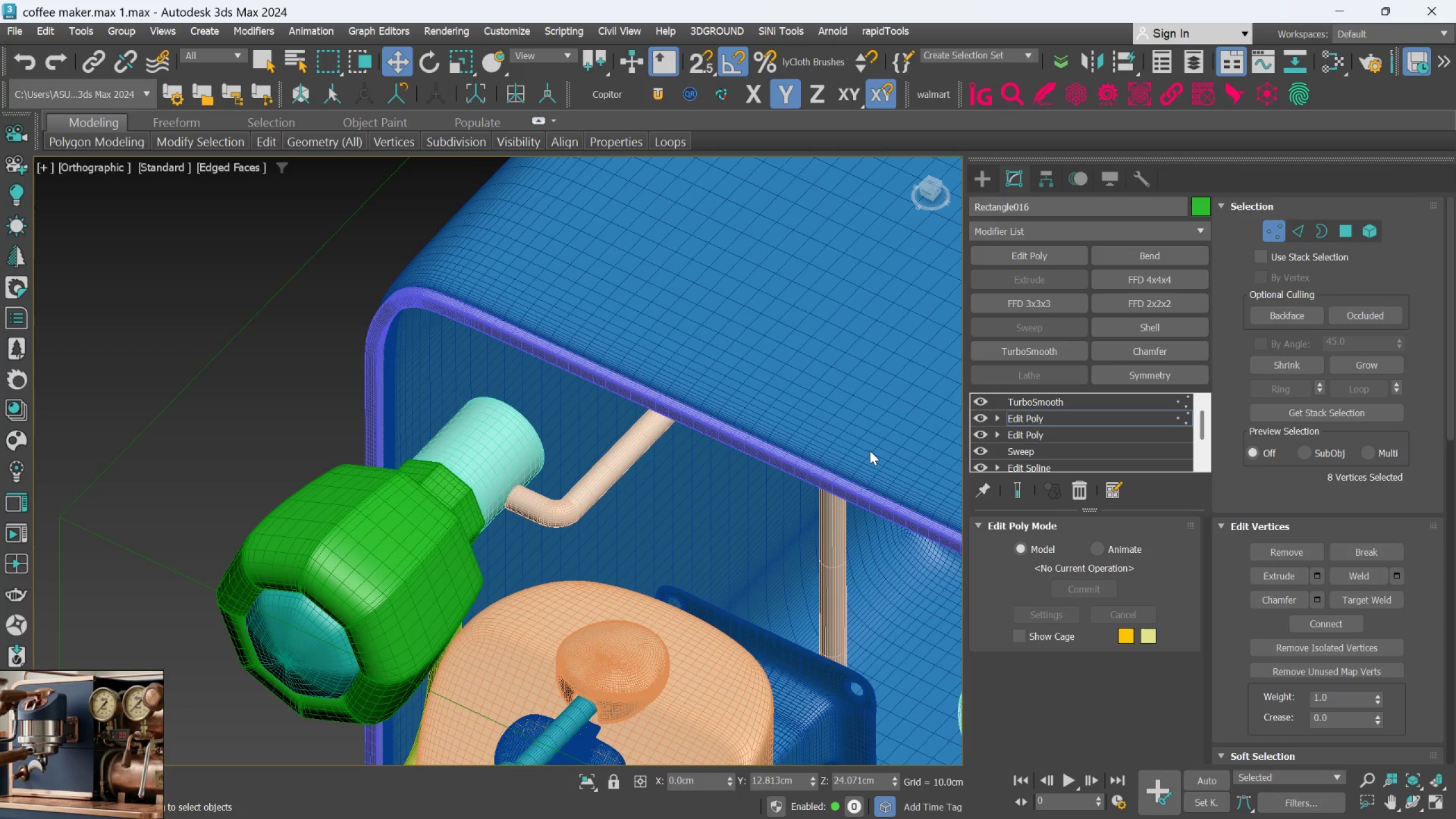 
scroll: coordinate [738, 481], scroll_direction: down, amount: 3.0
 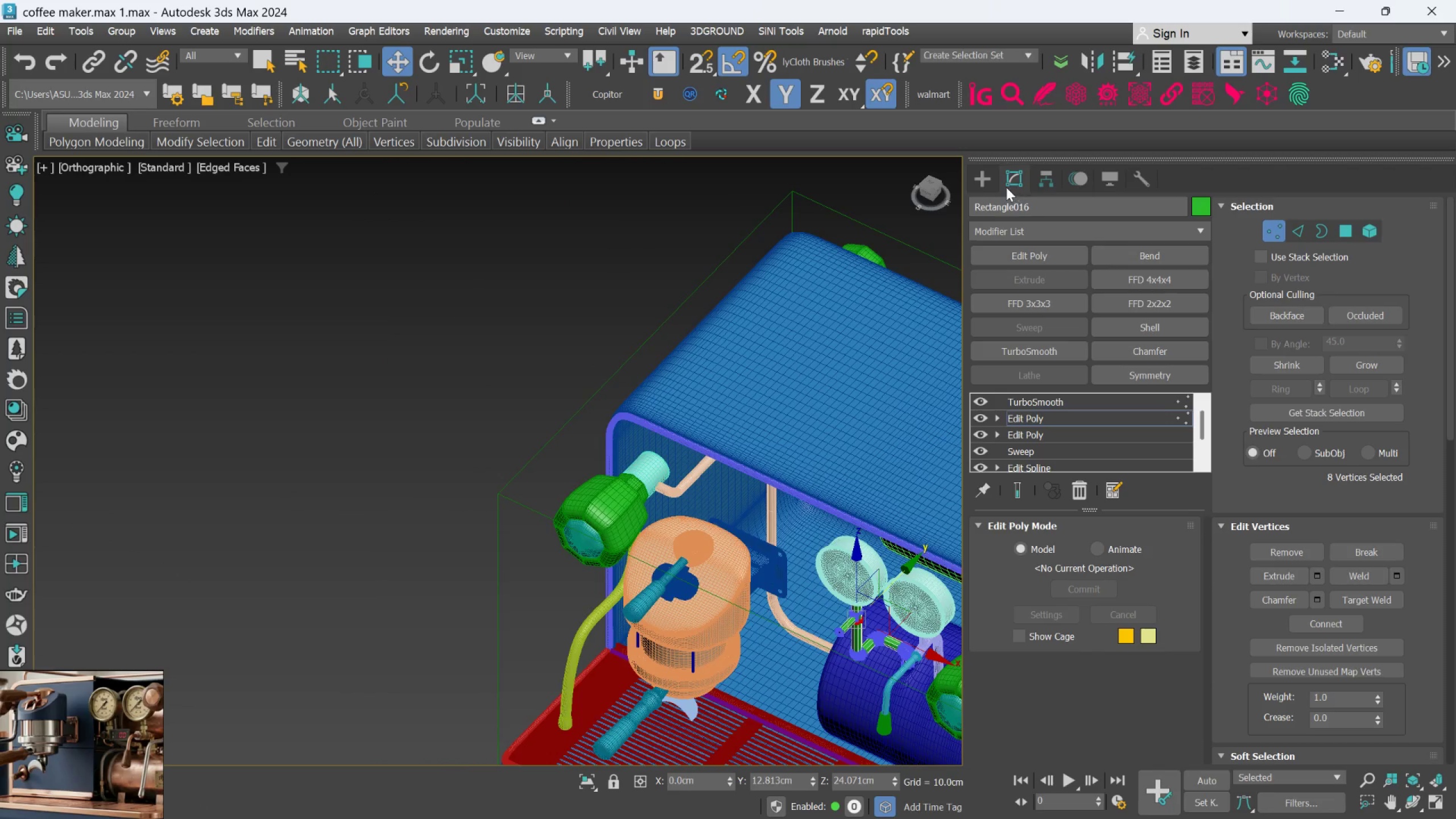 
left_click([992, 181])
 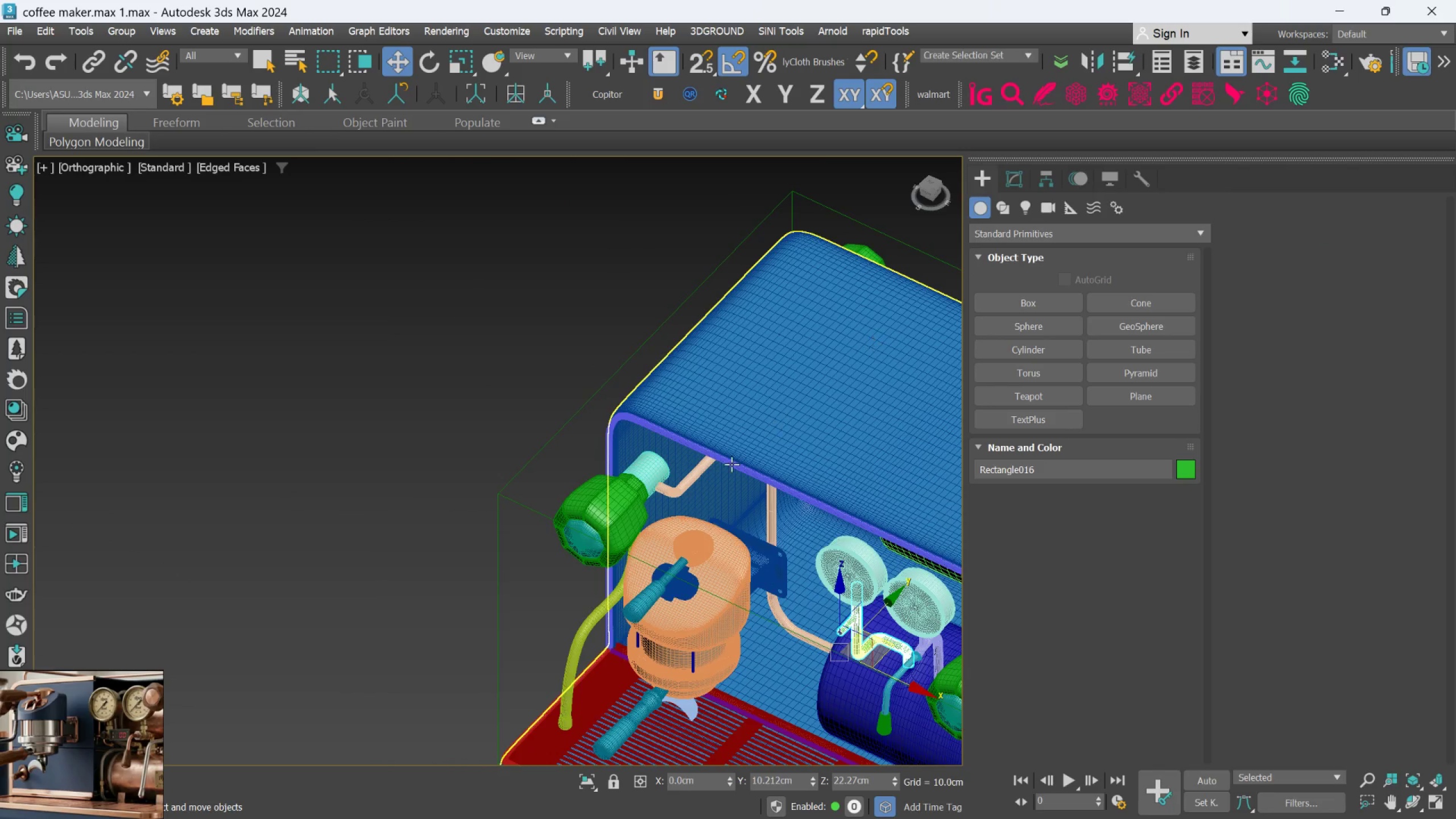 
scroll: coordinate [705, 486], scroll_direction: up, amount: 3.0
 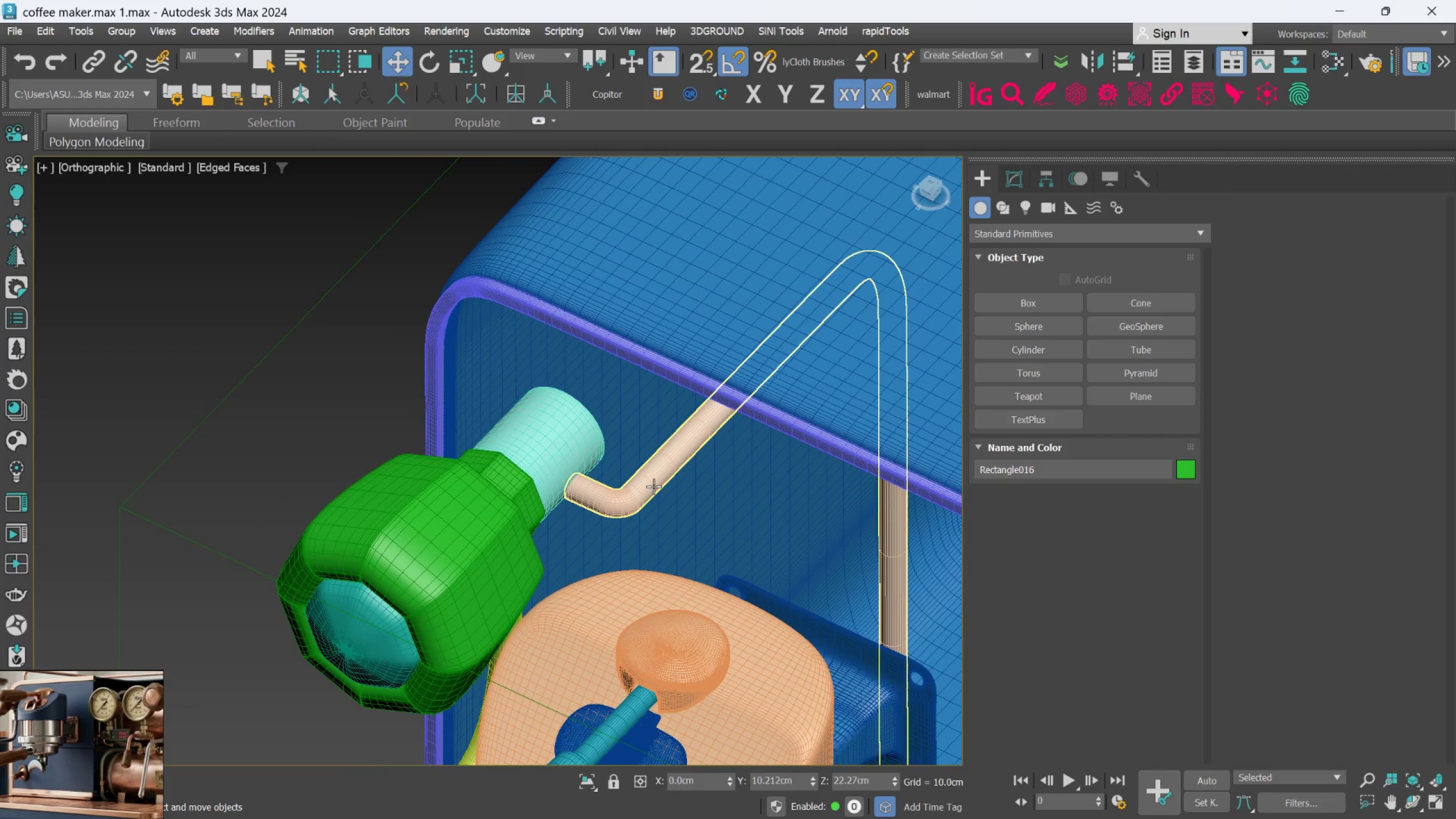 
left_click([653, 486])
 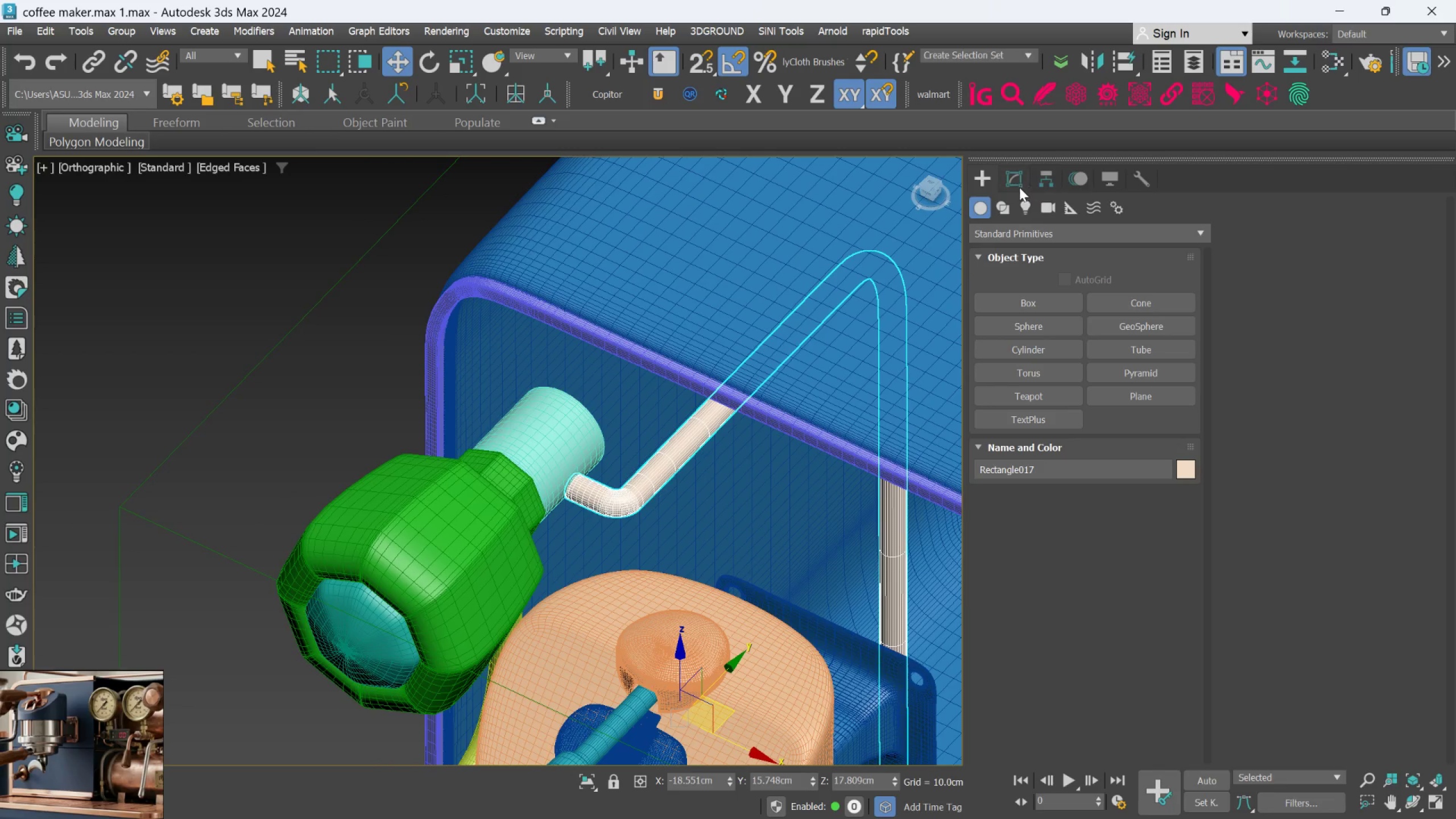 
left_click([1015, 183])
 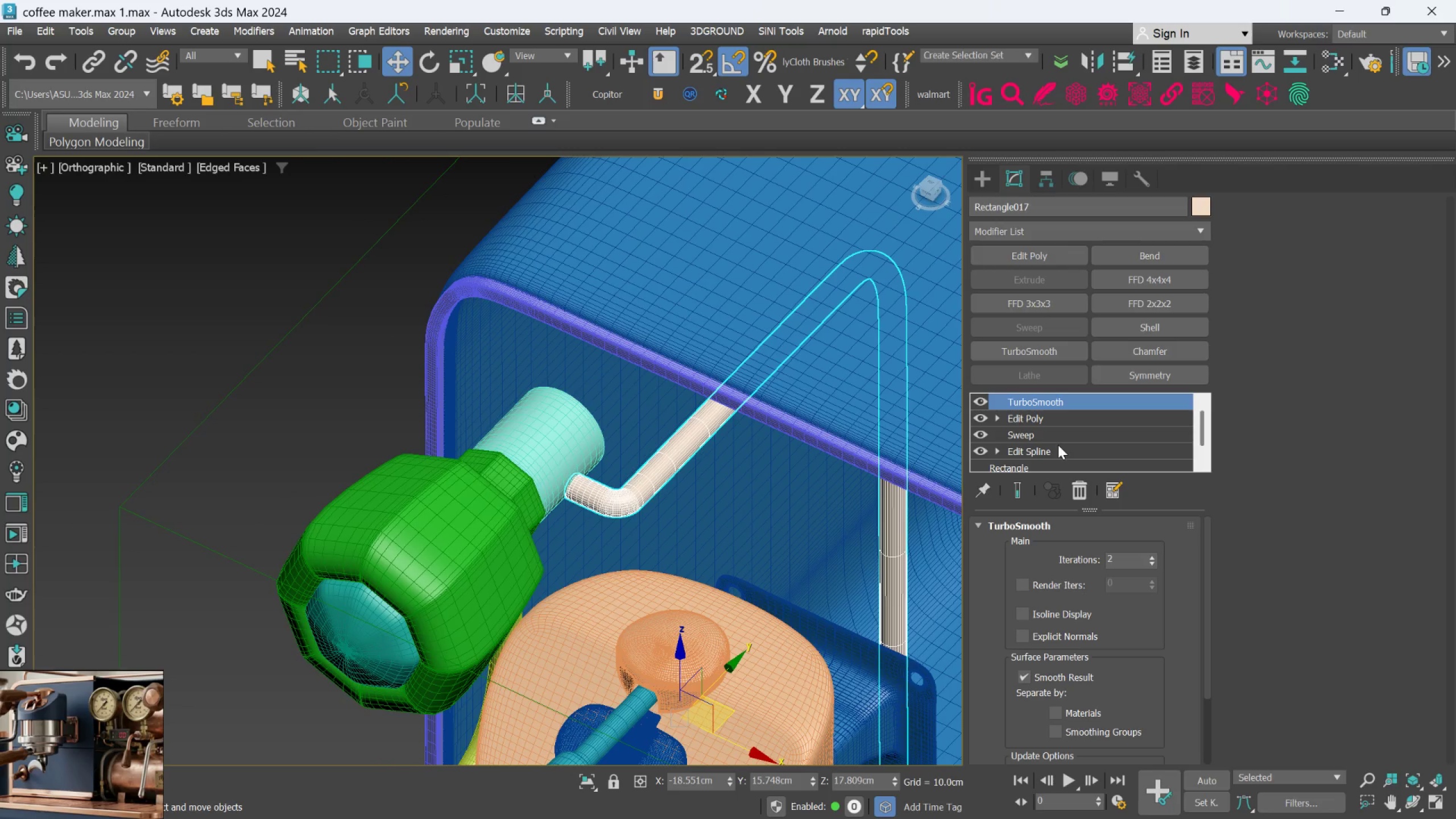 
left_click([1062, 415])
 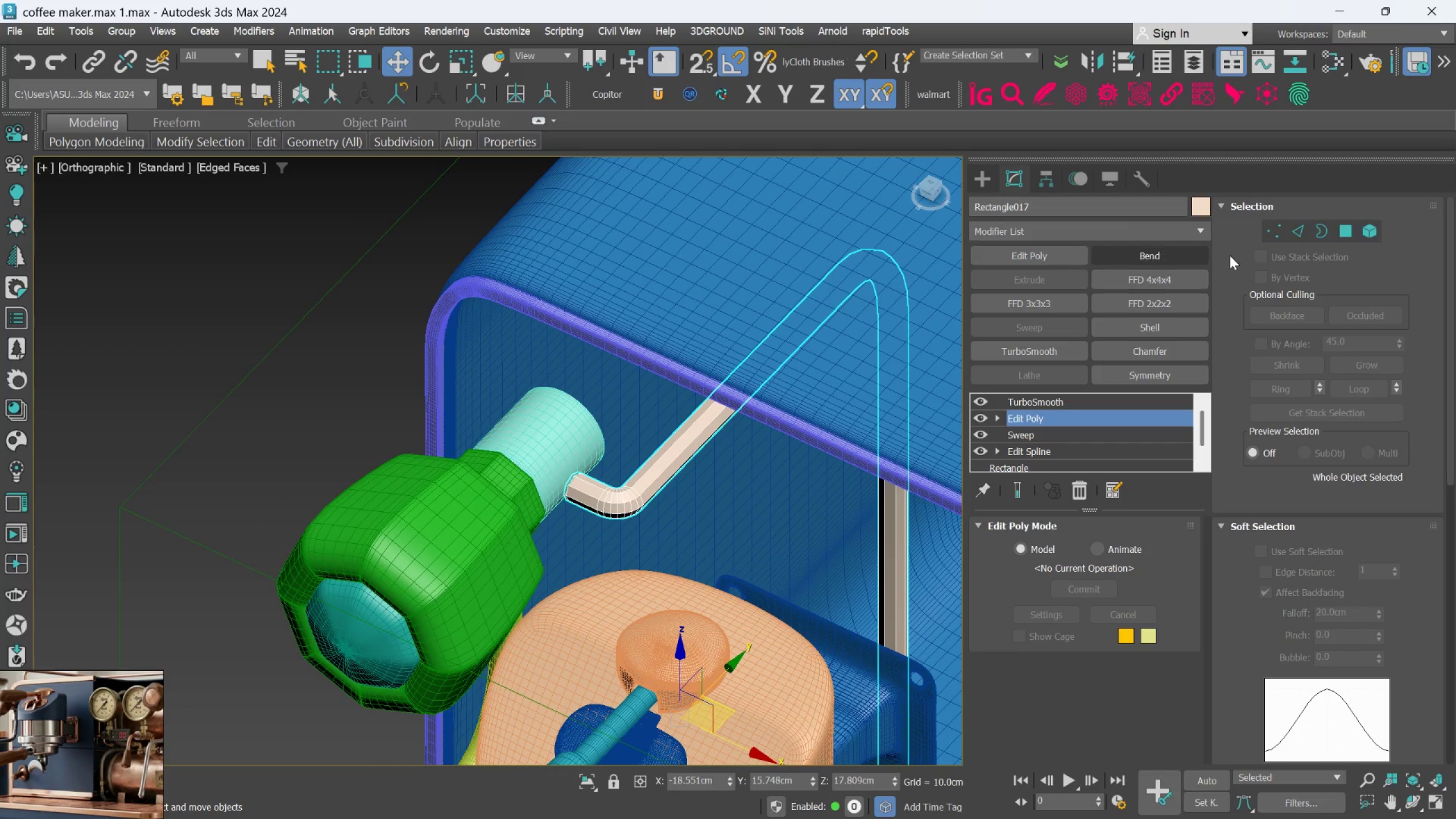 
left_click([1275, 235])
 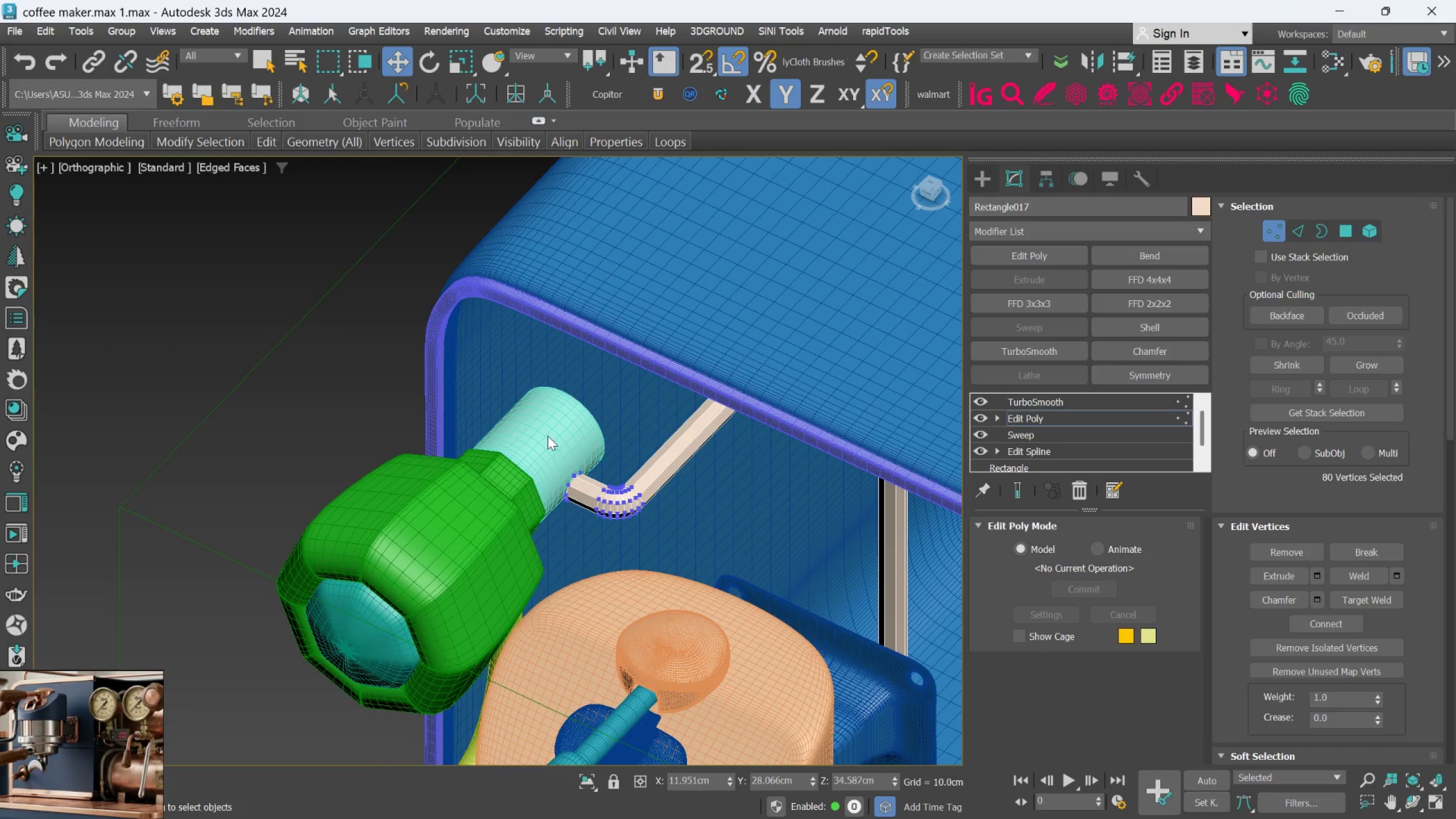 
left_click_drag(start_coordinate=[513, 414], to_coordinate=[665, 562])
 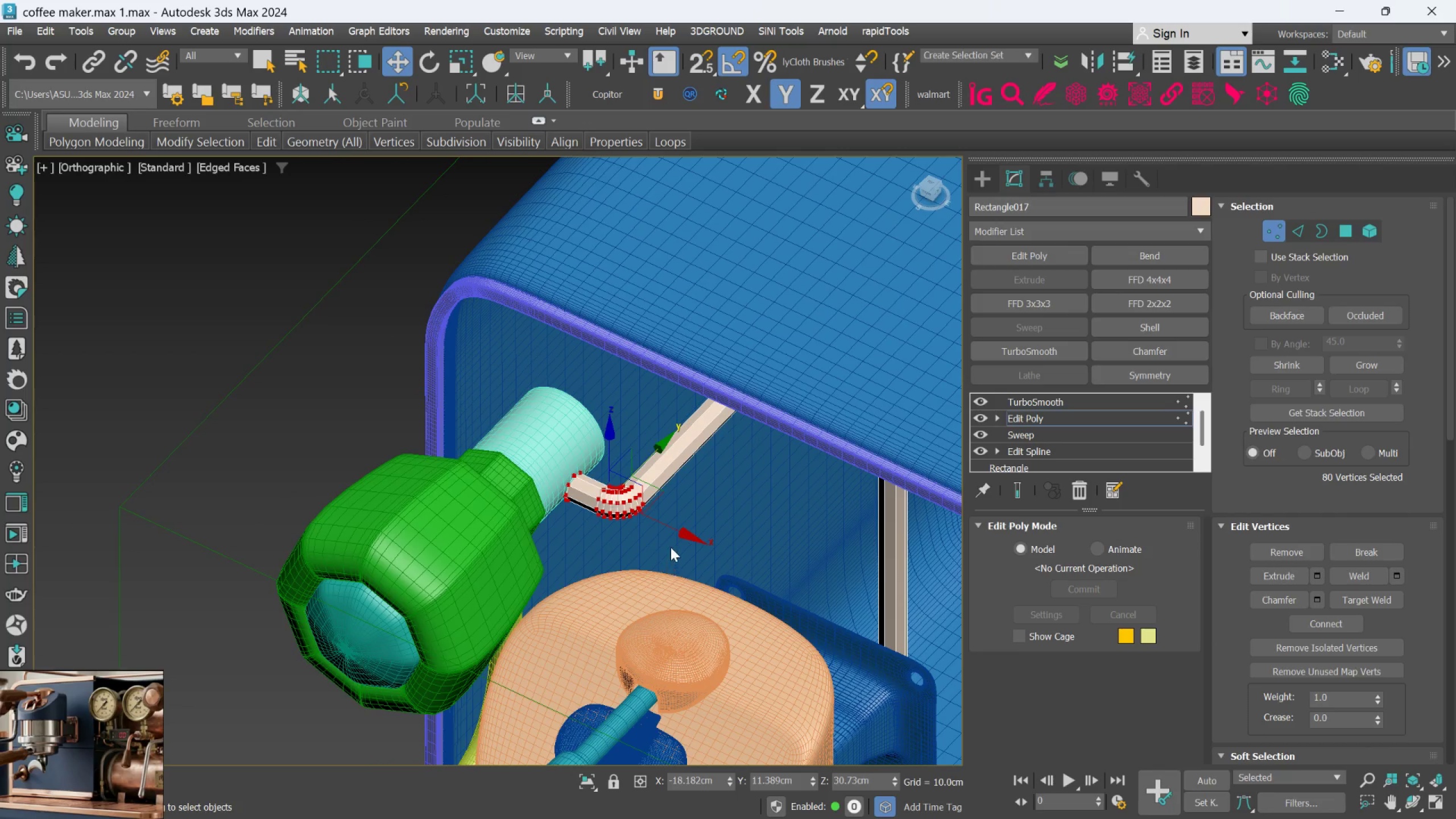 
scroll: coordinate [632, 545], scroll_direction: down, amount: 5.0
 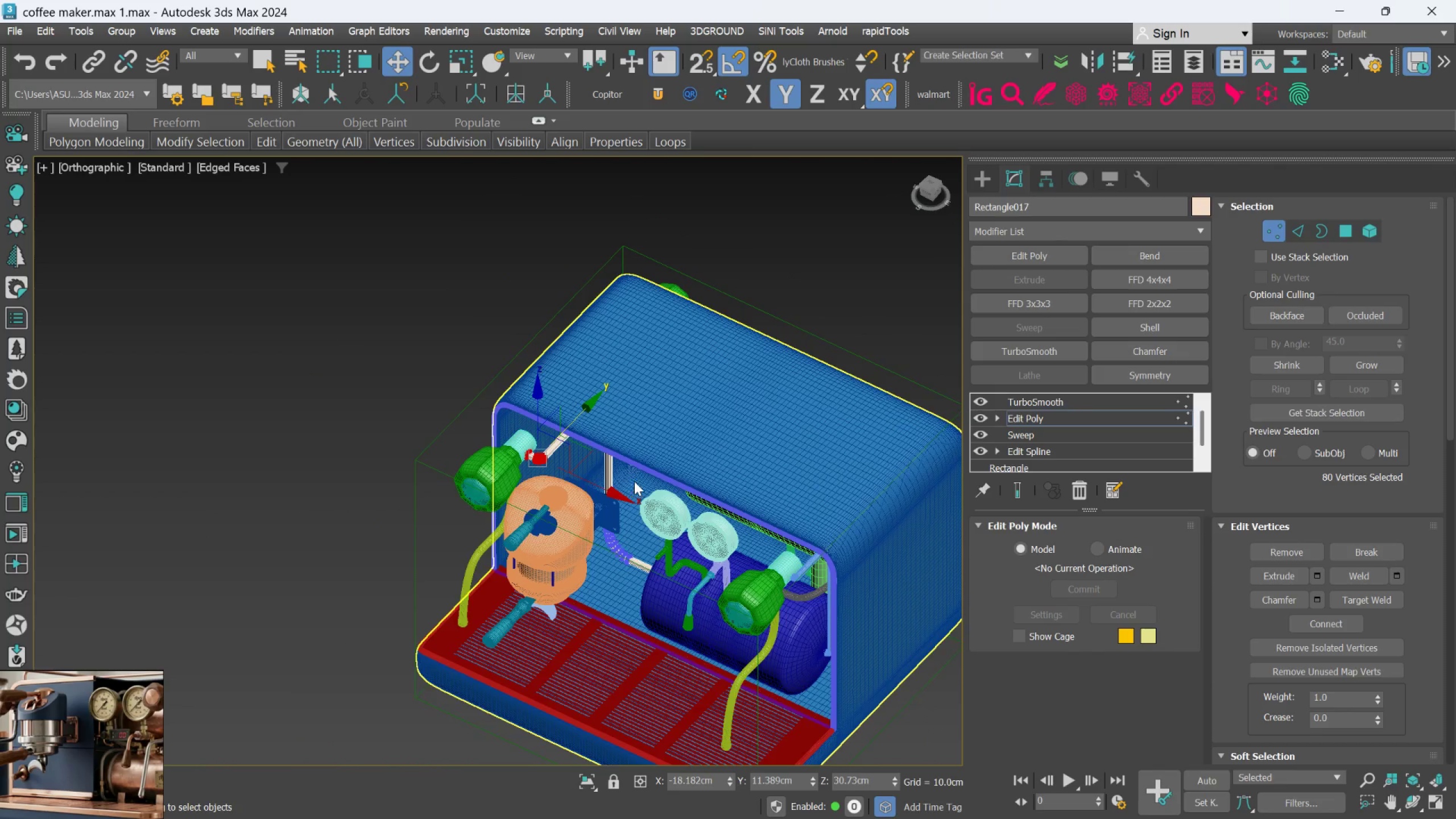 
scroll: coordinate [460, 402], scroll_direction: up, amount: 3.0
 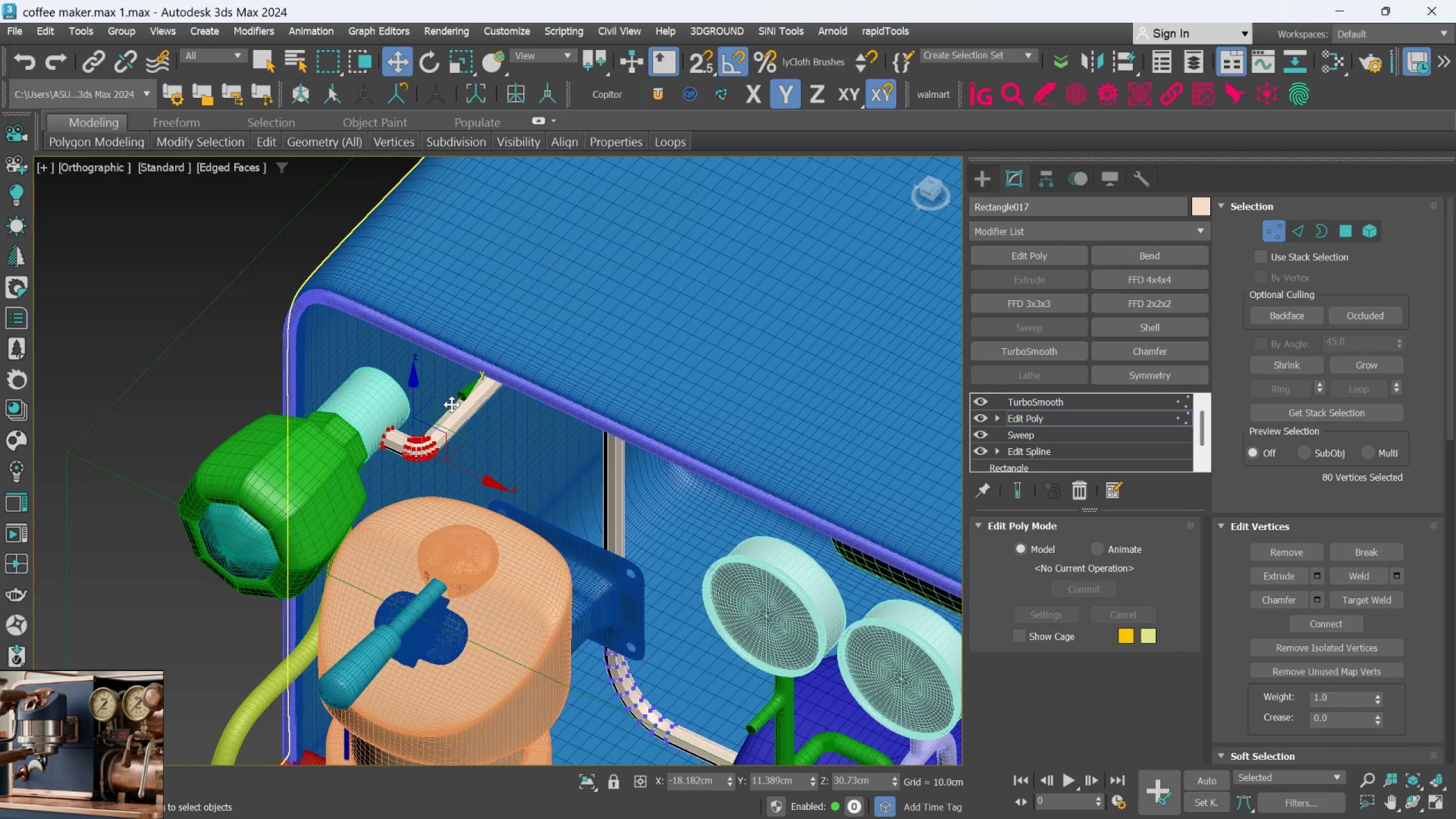 
left_click_drag(start_coordinate=[452, 404], to_coordinate=[470, 395])
 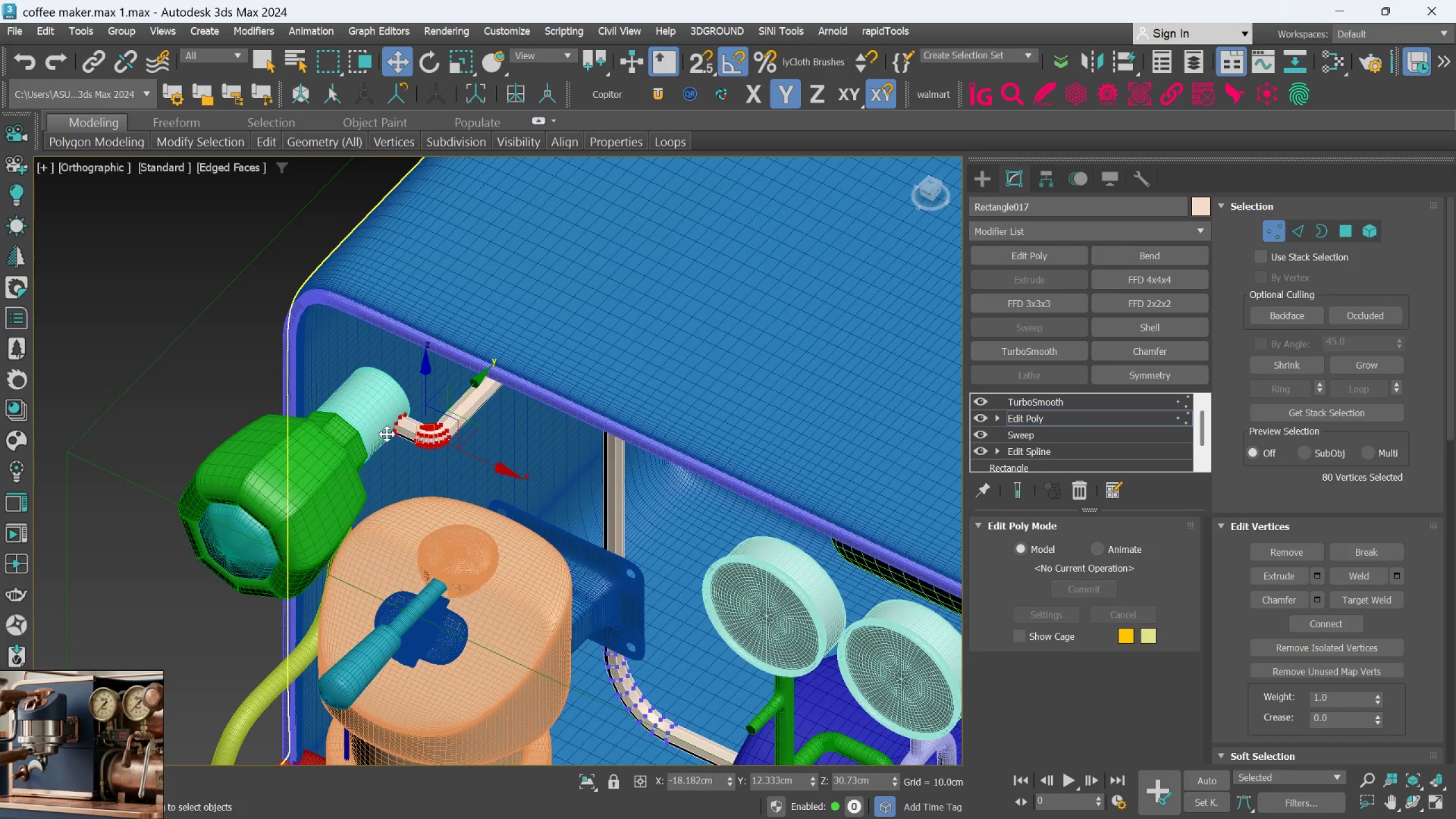 
scroll: coordinate [391, 427], scroll_direction: up, amount: 5.0
 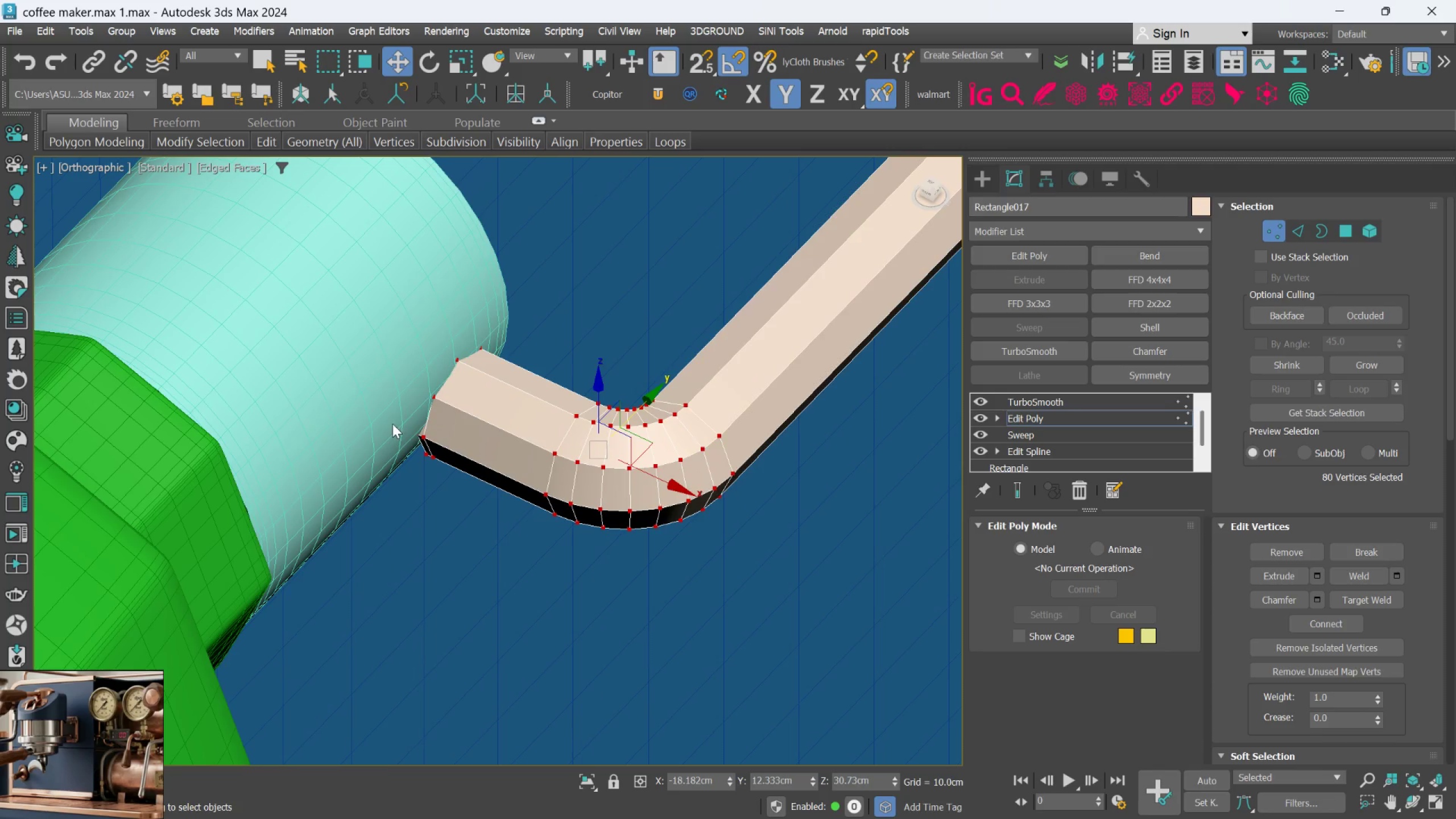 
scroll: coordinate [393, 424], scroll_direction: down, amount: 2.0
 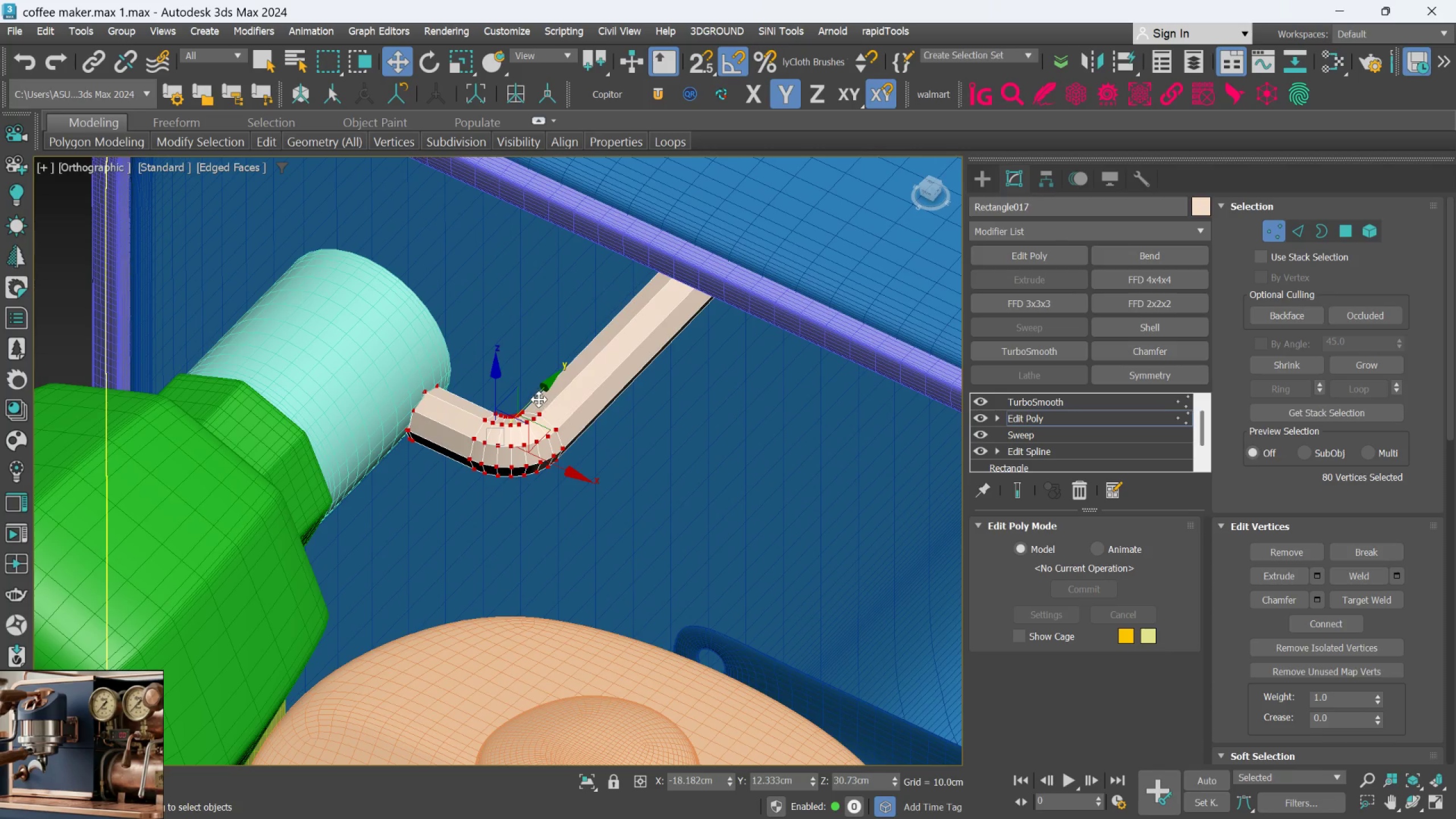 
left_click_drag(start_coordinate=[538, 398], to_coordinate=[543, 391])
 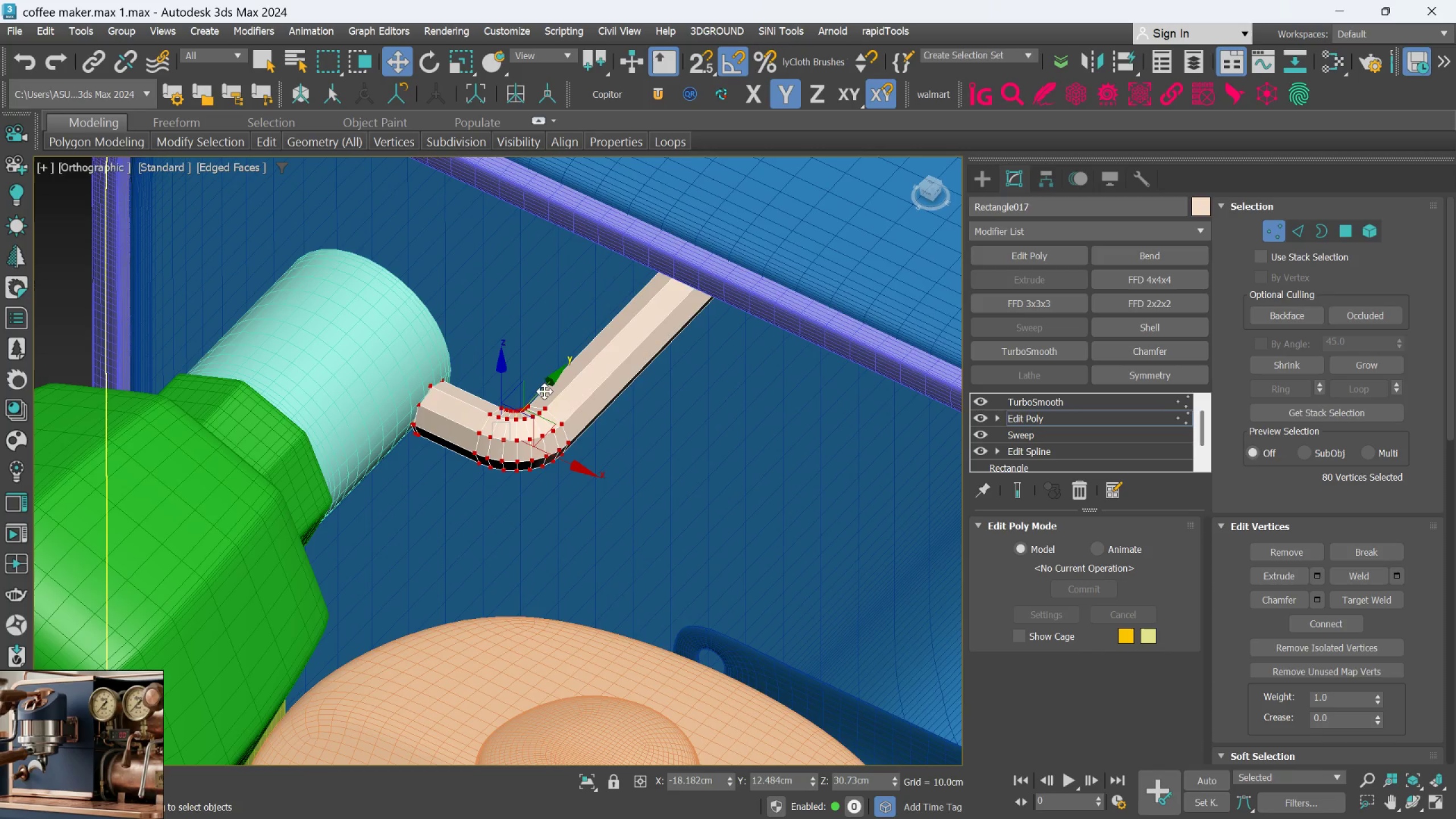 
scroll: coordinate [546, 391], scroll_direction: down, amount: 3.0
 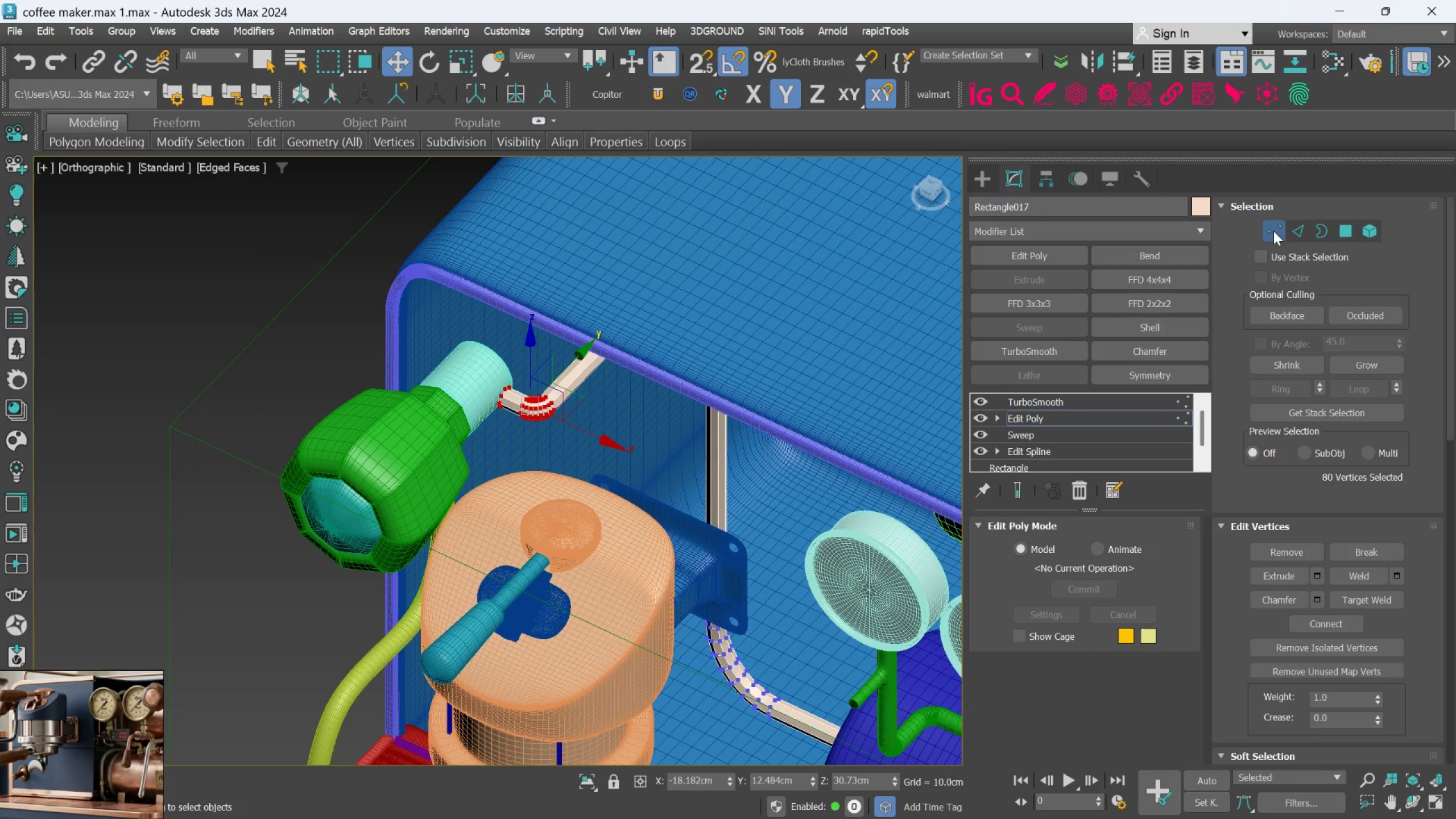 
left_click([1273, 231])
 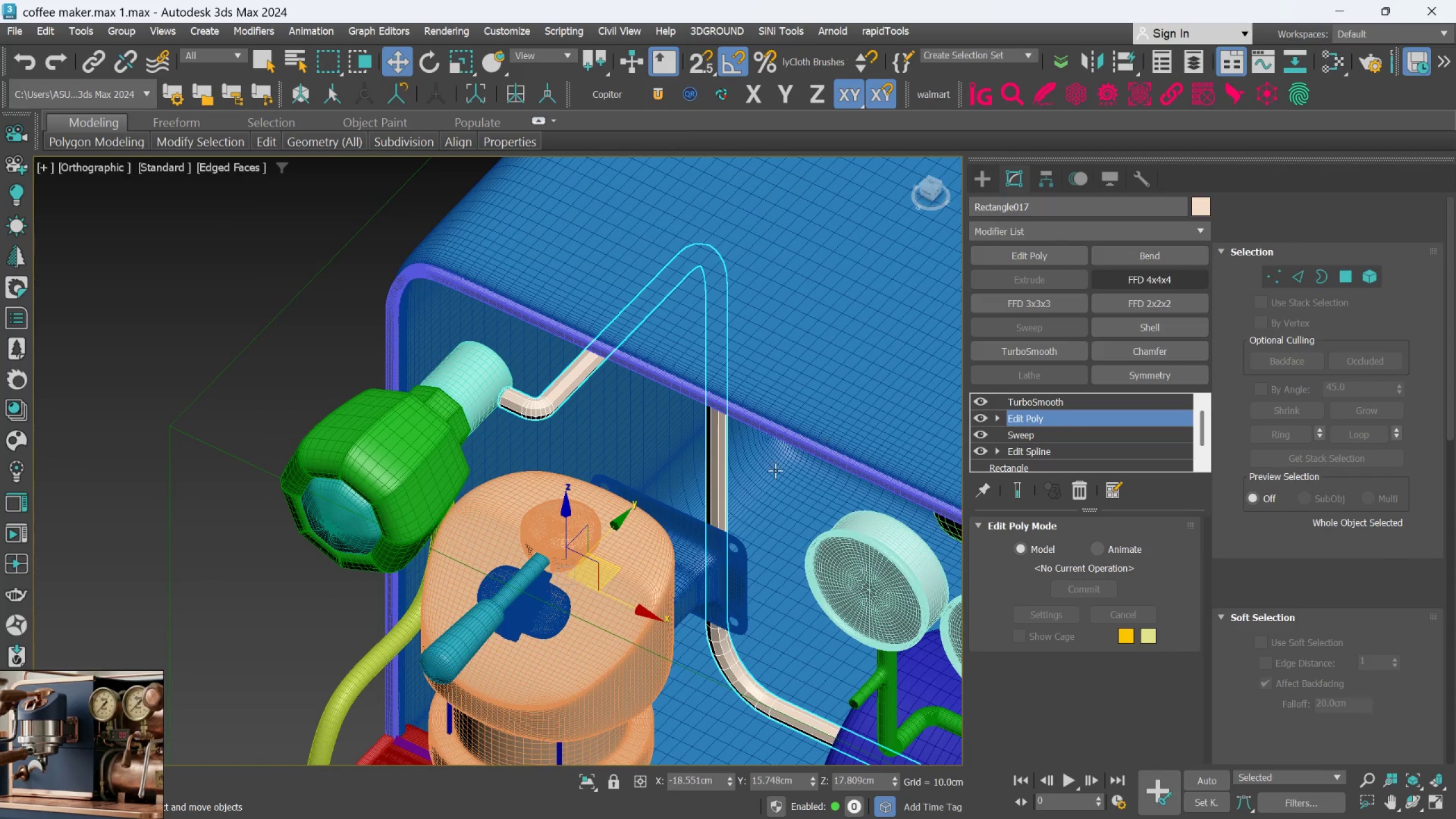 
scroll: coordinate [768, 478], scroll_direction: down, amount: 3.0
 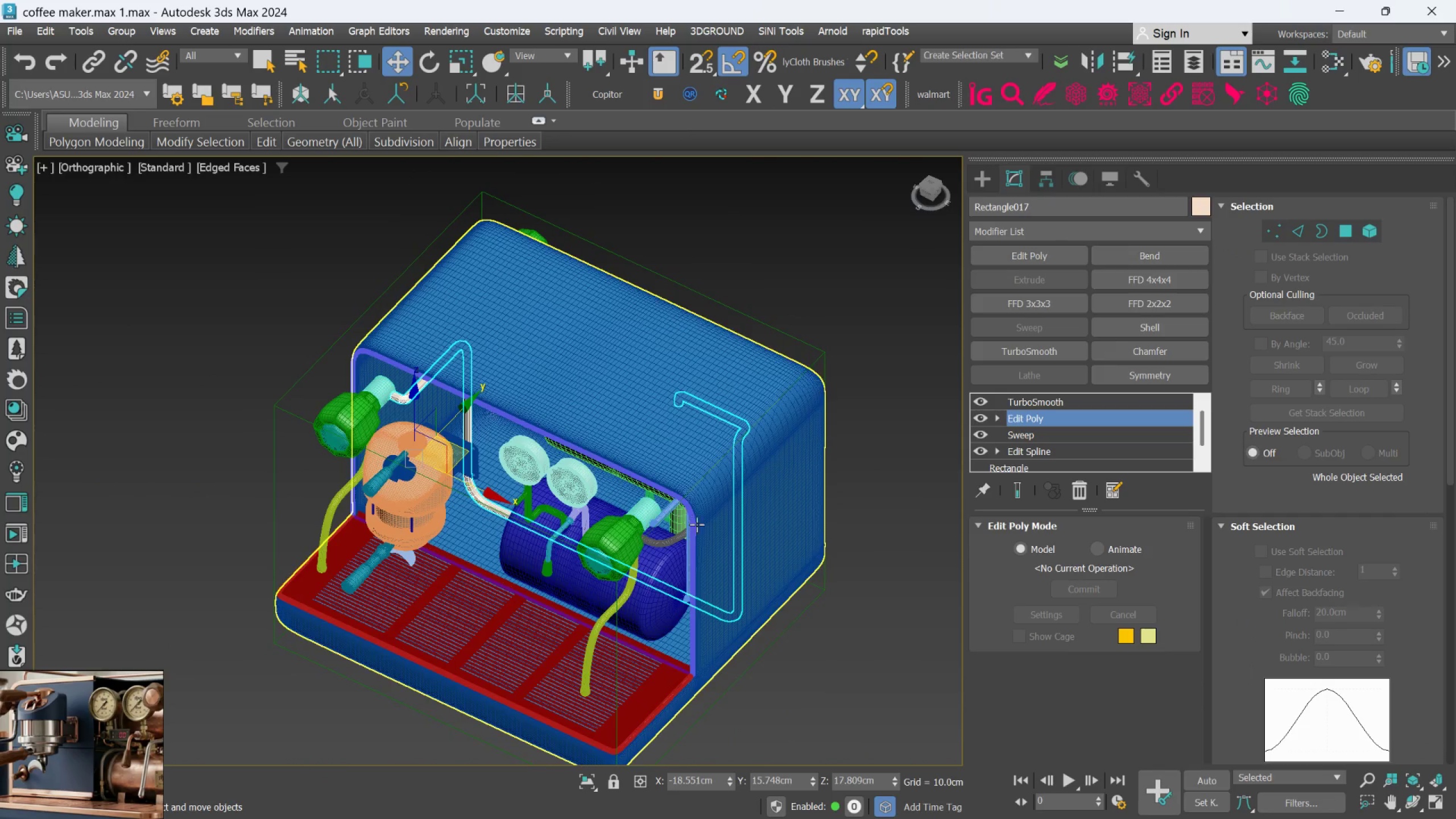 
scroll: coordinate [665, 548], scroll_direction: up, amount: 5.0
 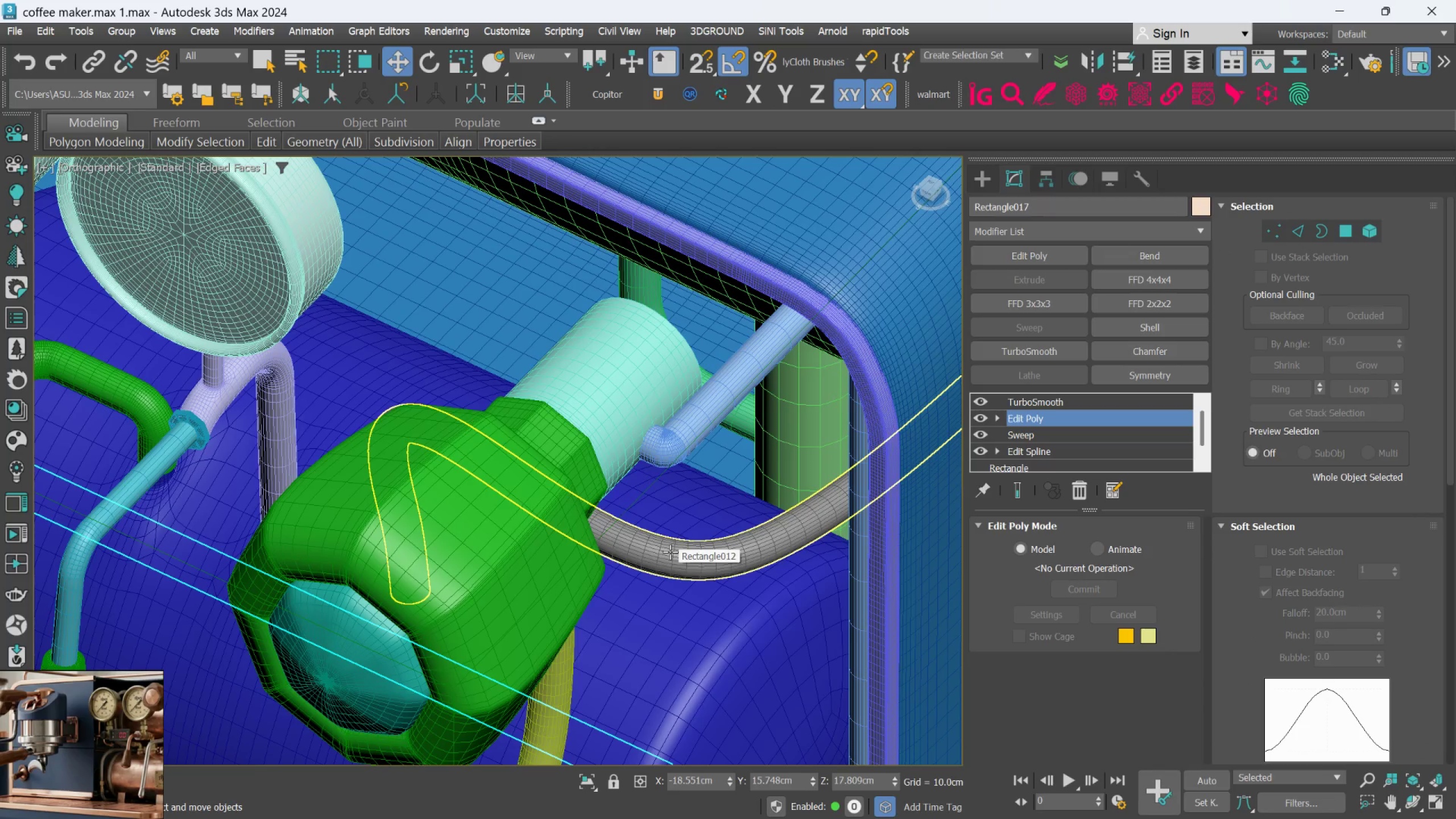 
scroll: coordinate [670, 552], scroll_direction: down, amount: 1.0
 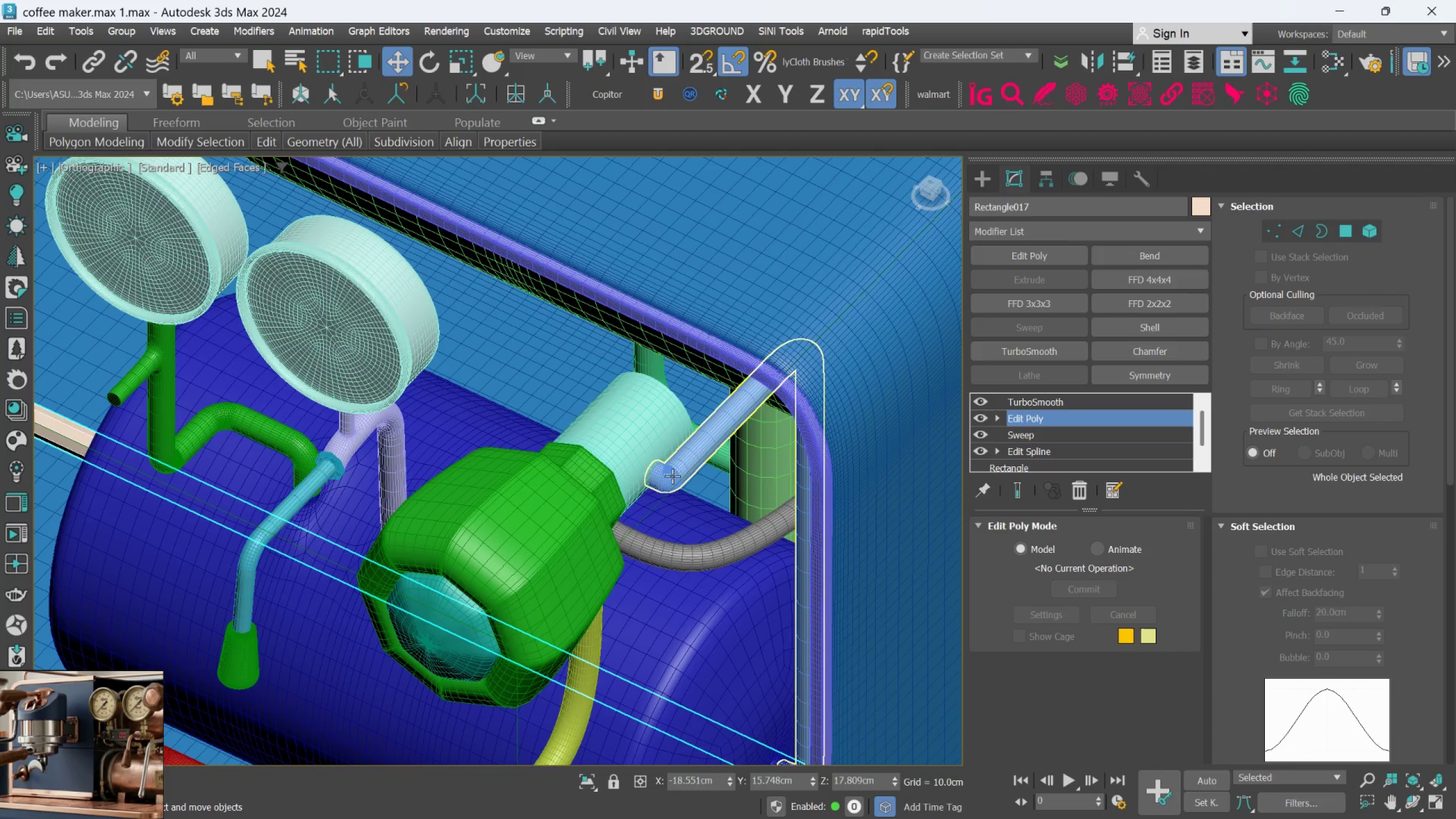 
left_click([672, 476])
 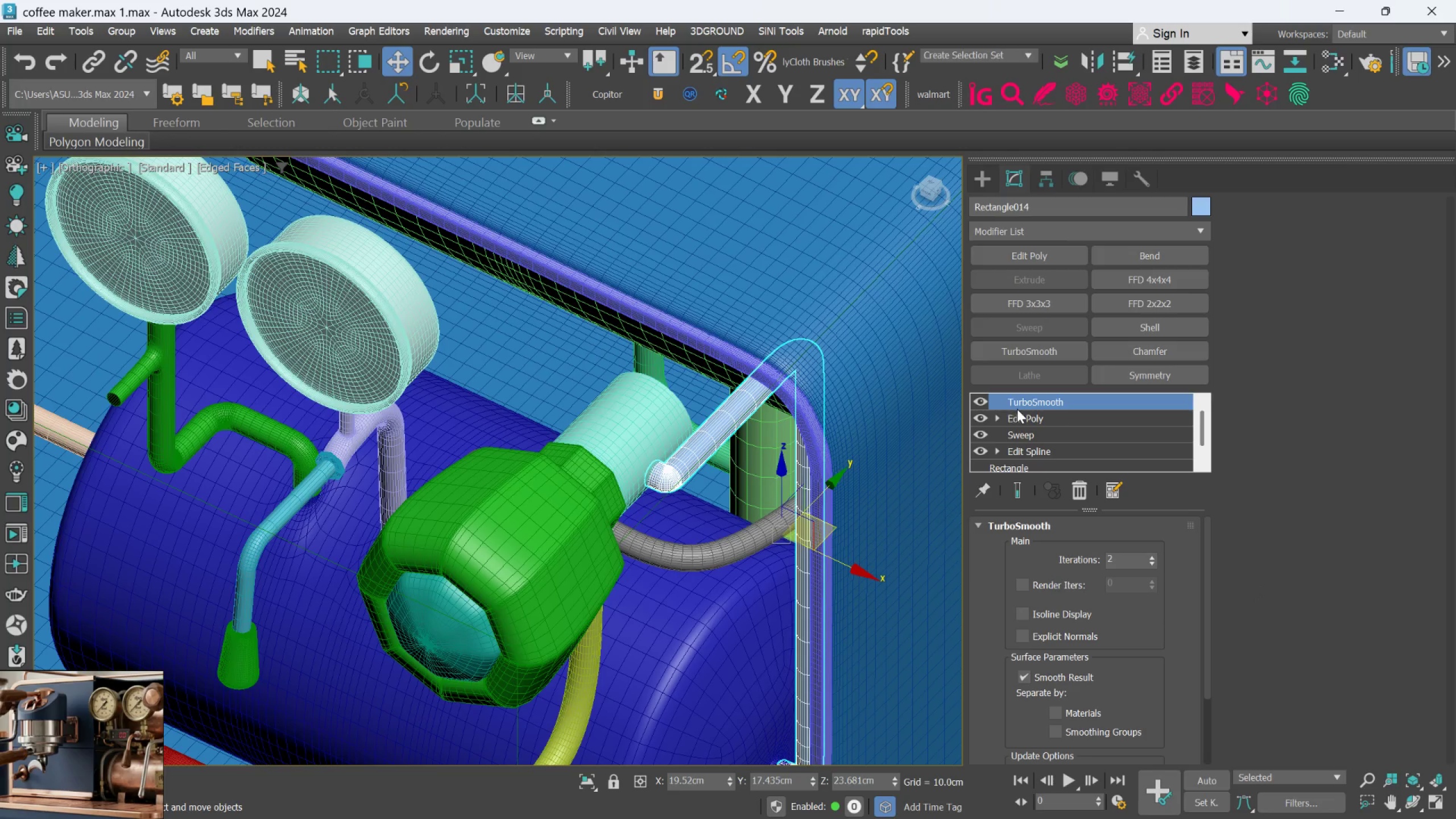 
left_click([1017, 412])
 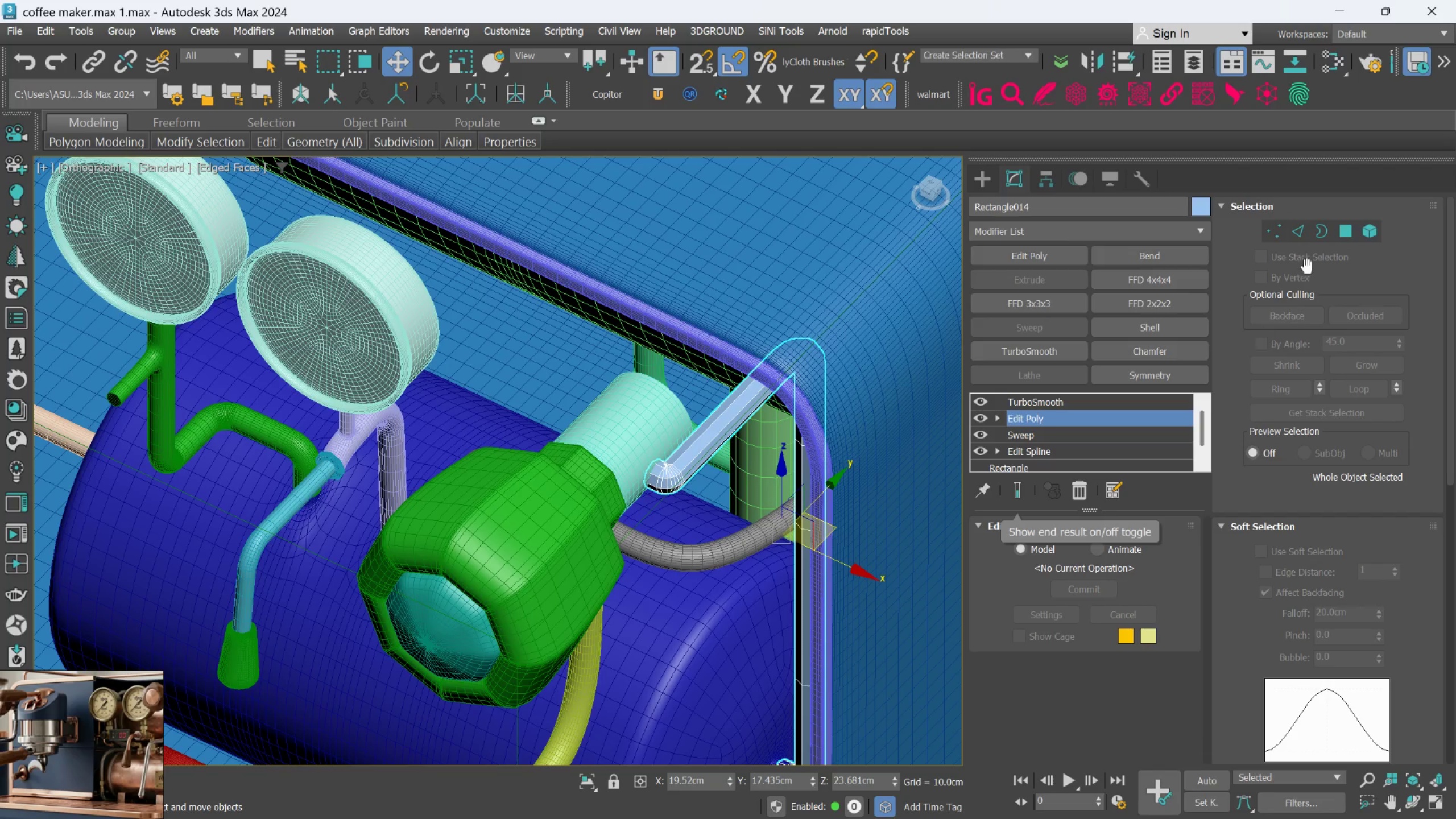 
left_click([1264, 230])
 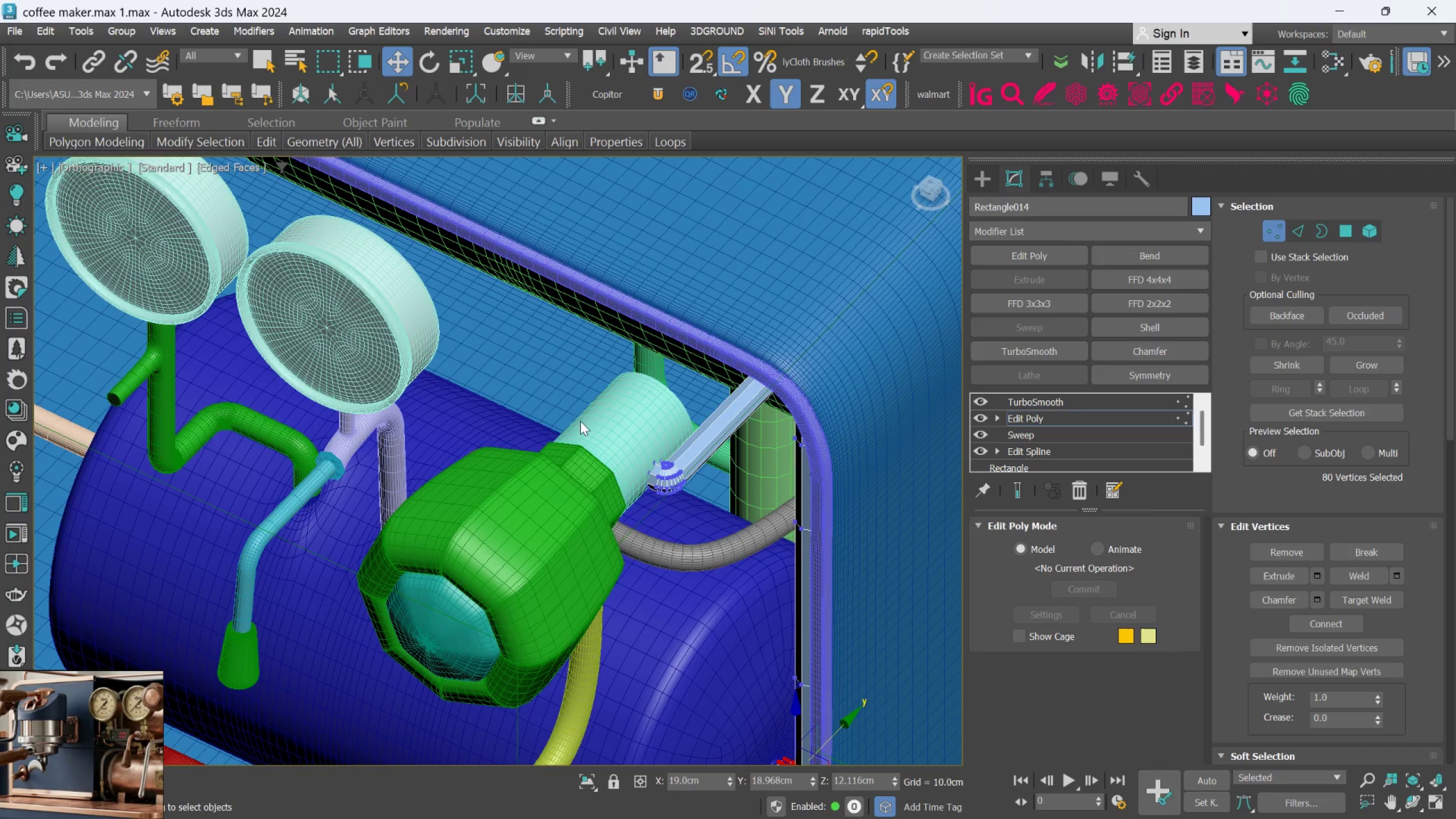 
left_click_drag(start_coordinate=[590, 417], to_coordinate=[696, 530])
 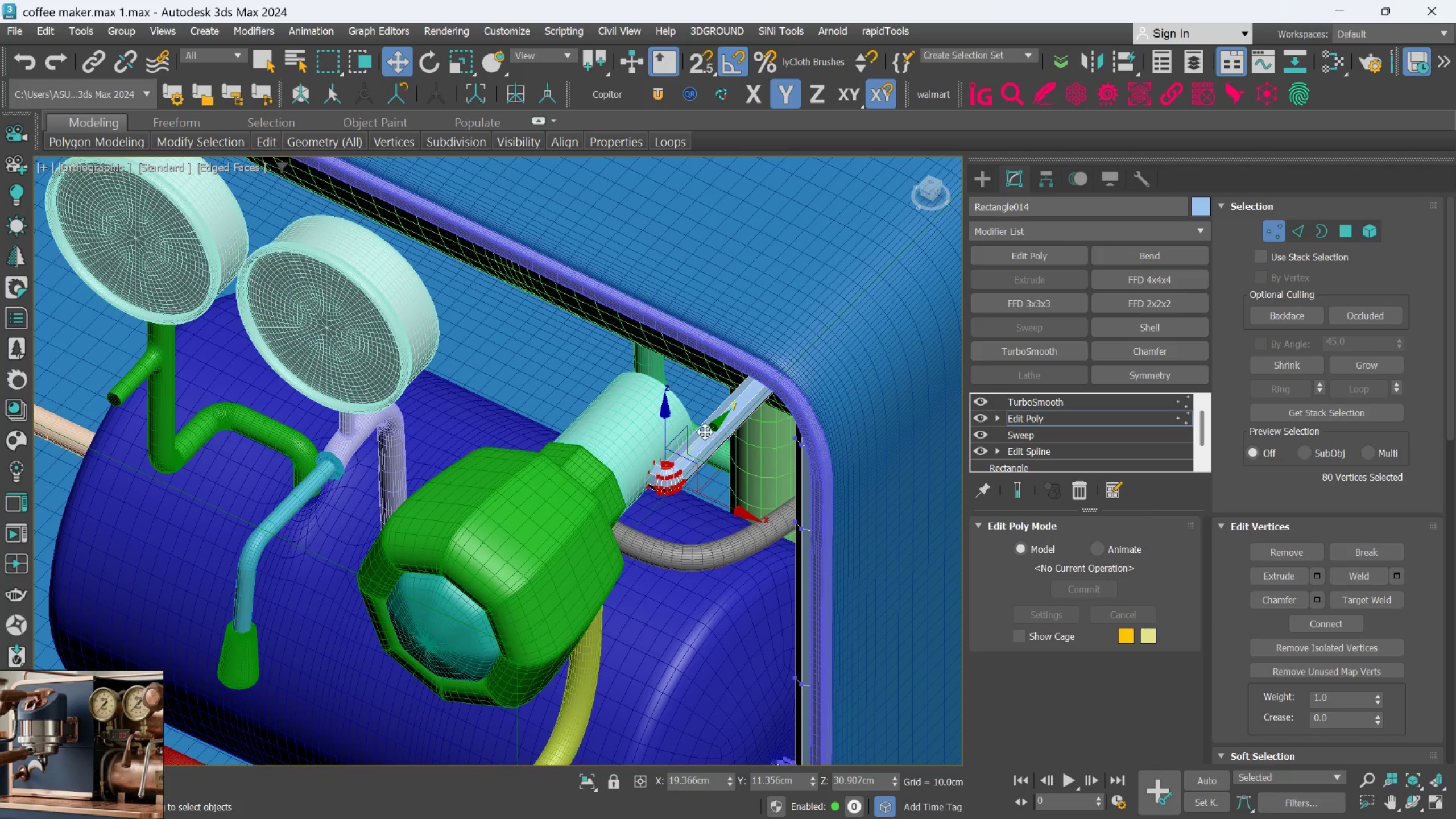 
left_click([701, 429])
 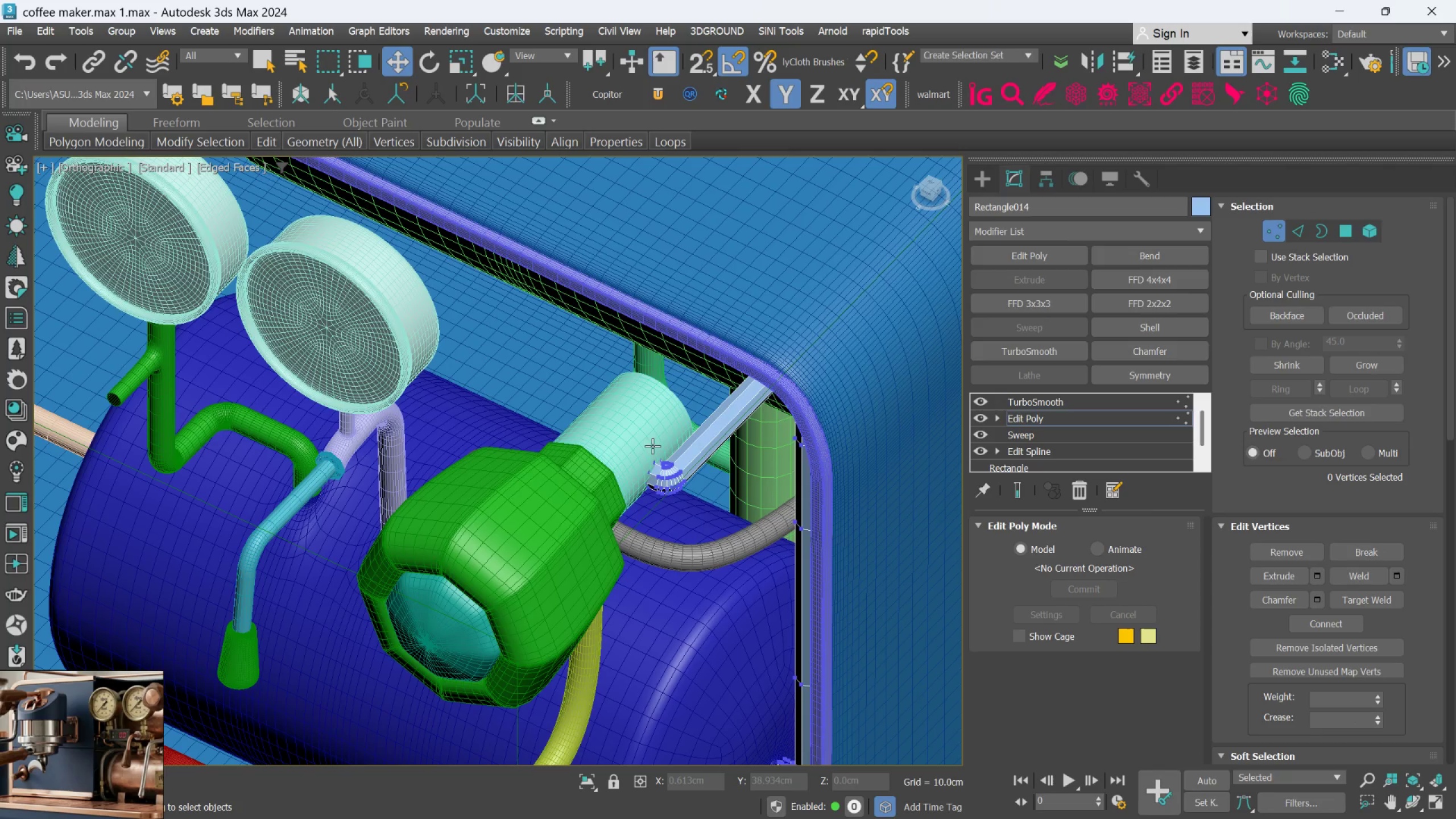 
left_click_drag(start_coordinate=[615, 441], to_coordinate=[713, 522])
 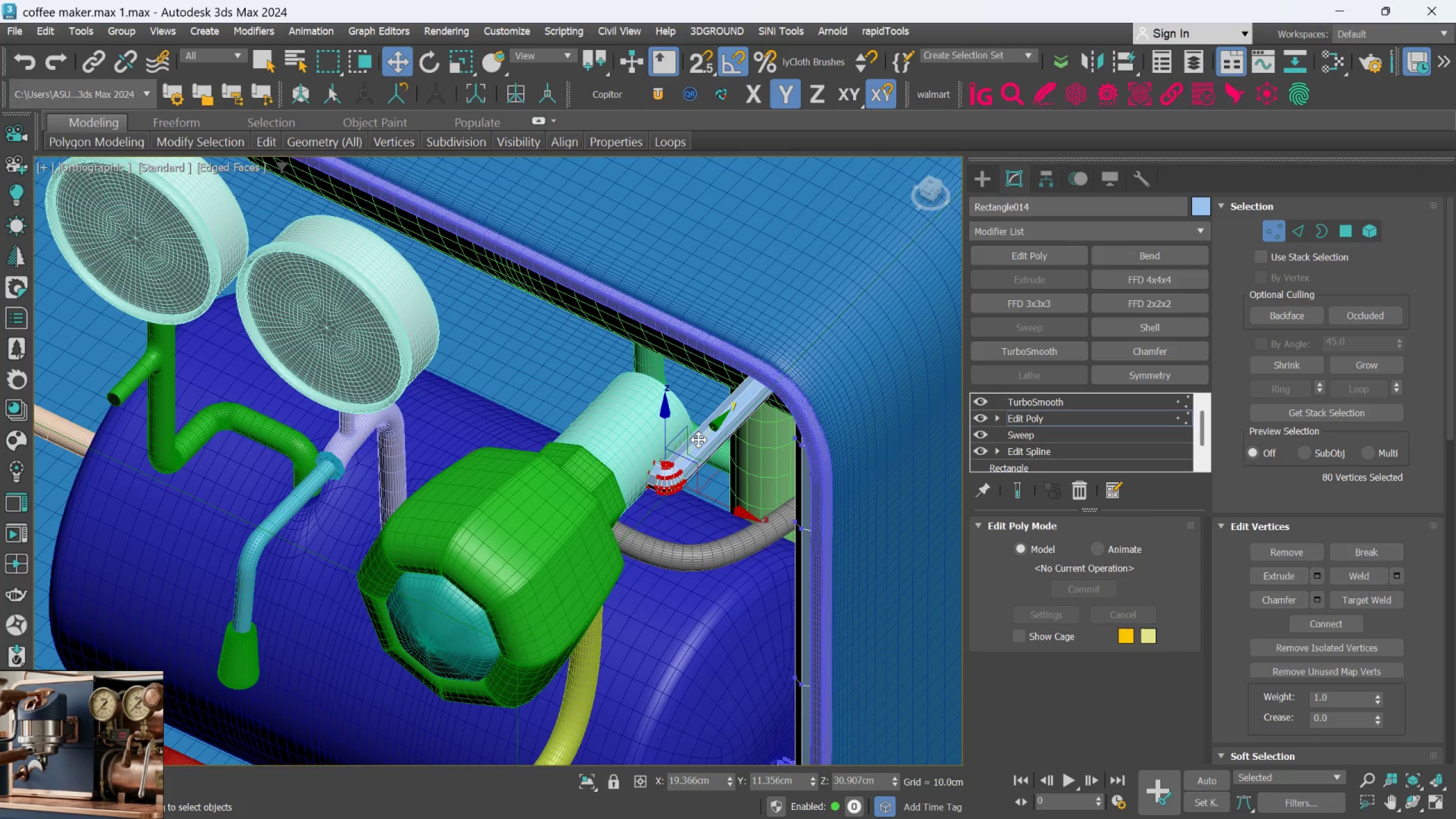 
left_click_drag(start_coordinate=[698, 440], to_coordinate=[722, 419])
 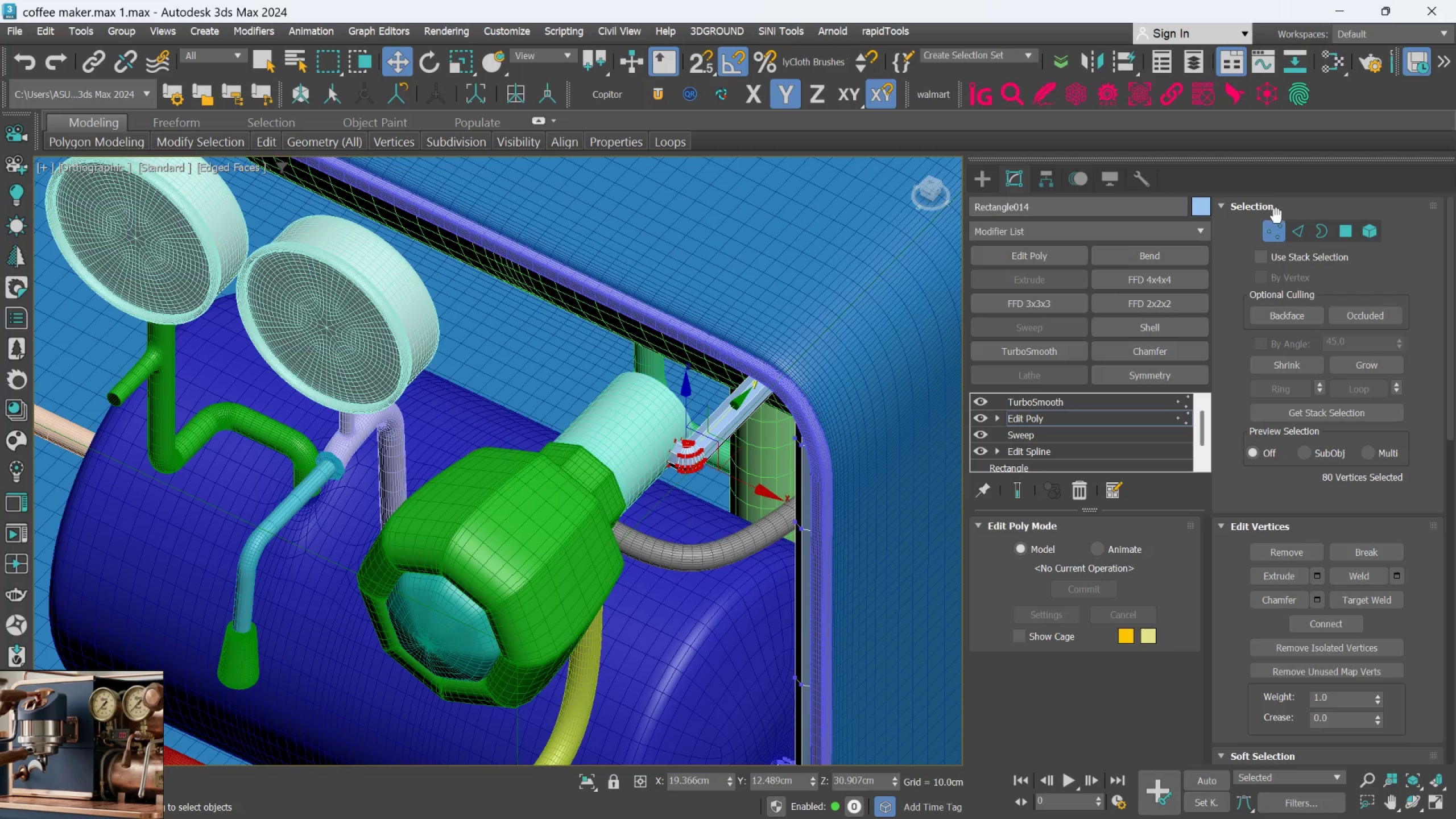 
left_click([1277, 224])
 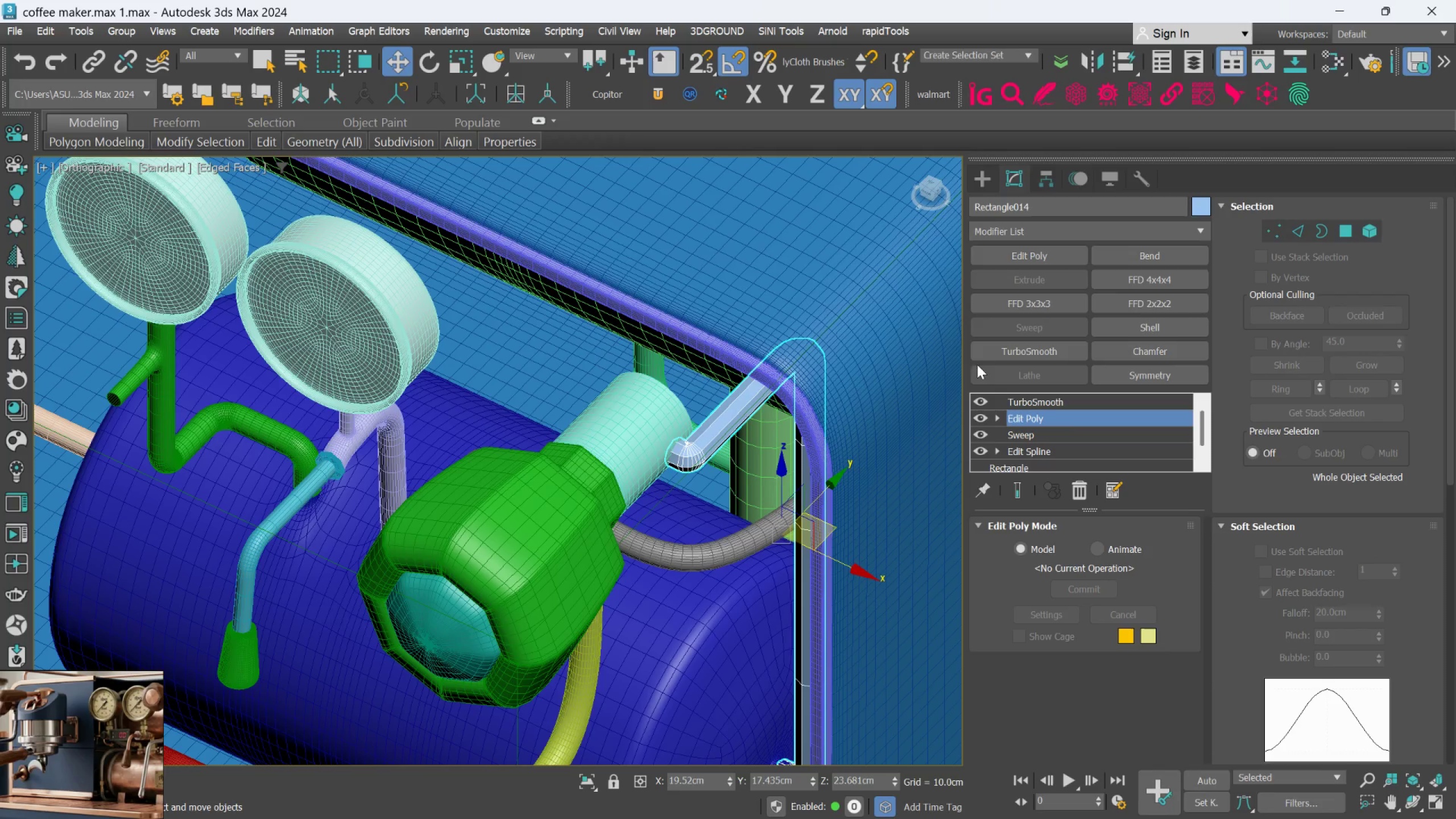 
scroll: coordinate [659, 446], scroll_direction: down, amount: 6.0
 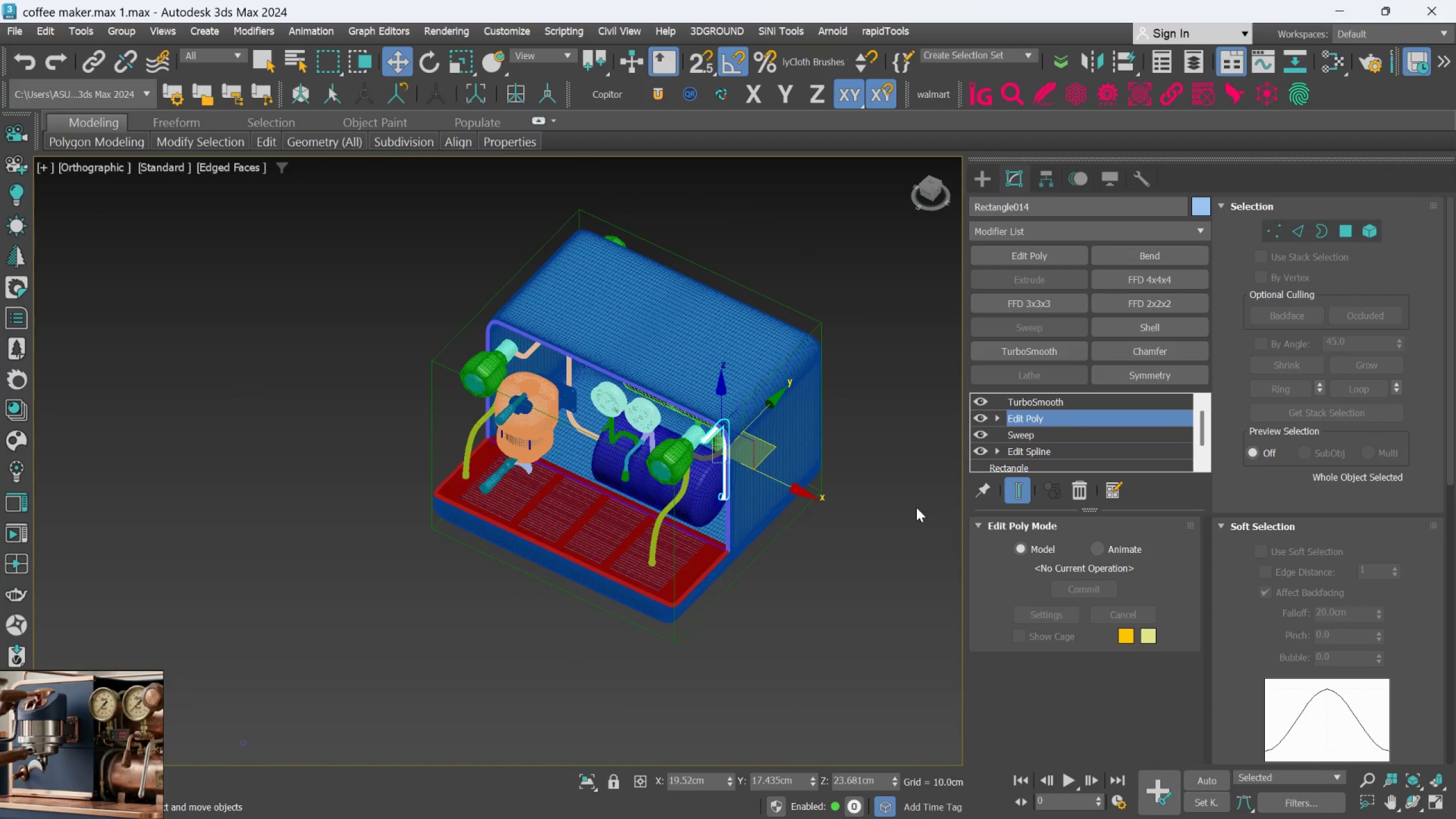 
left_click([916, 506])
 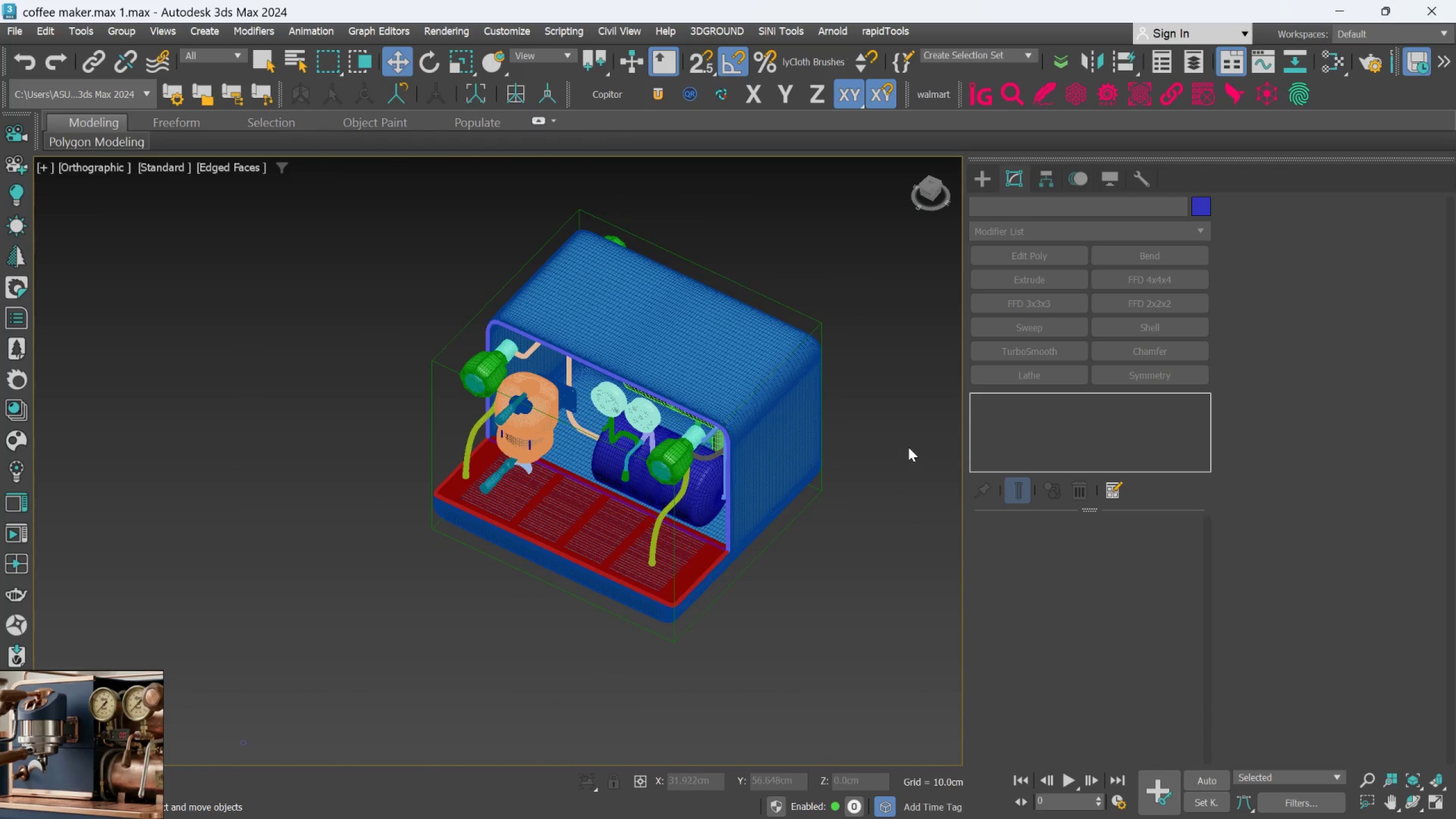 
right_click([906, 443])
 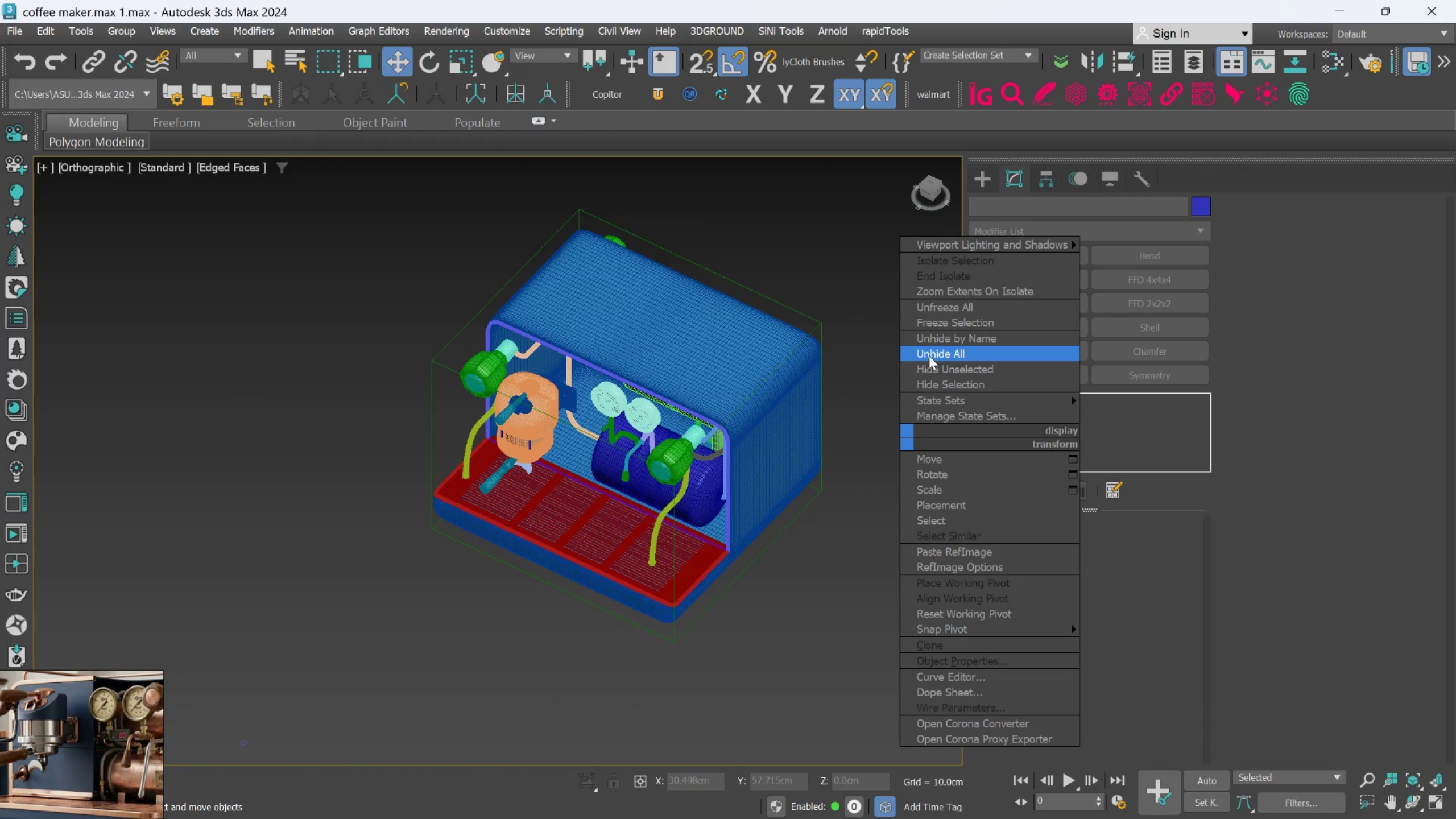 
left_click([929, 355])
 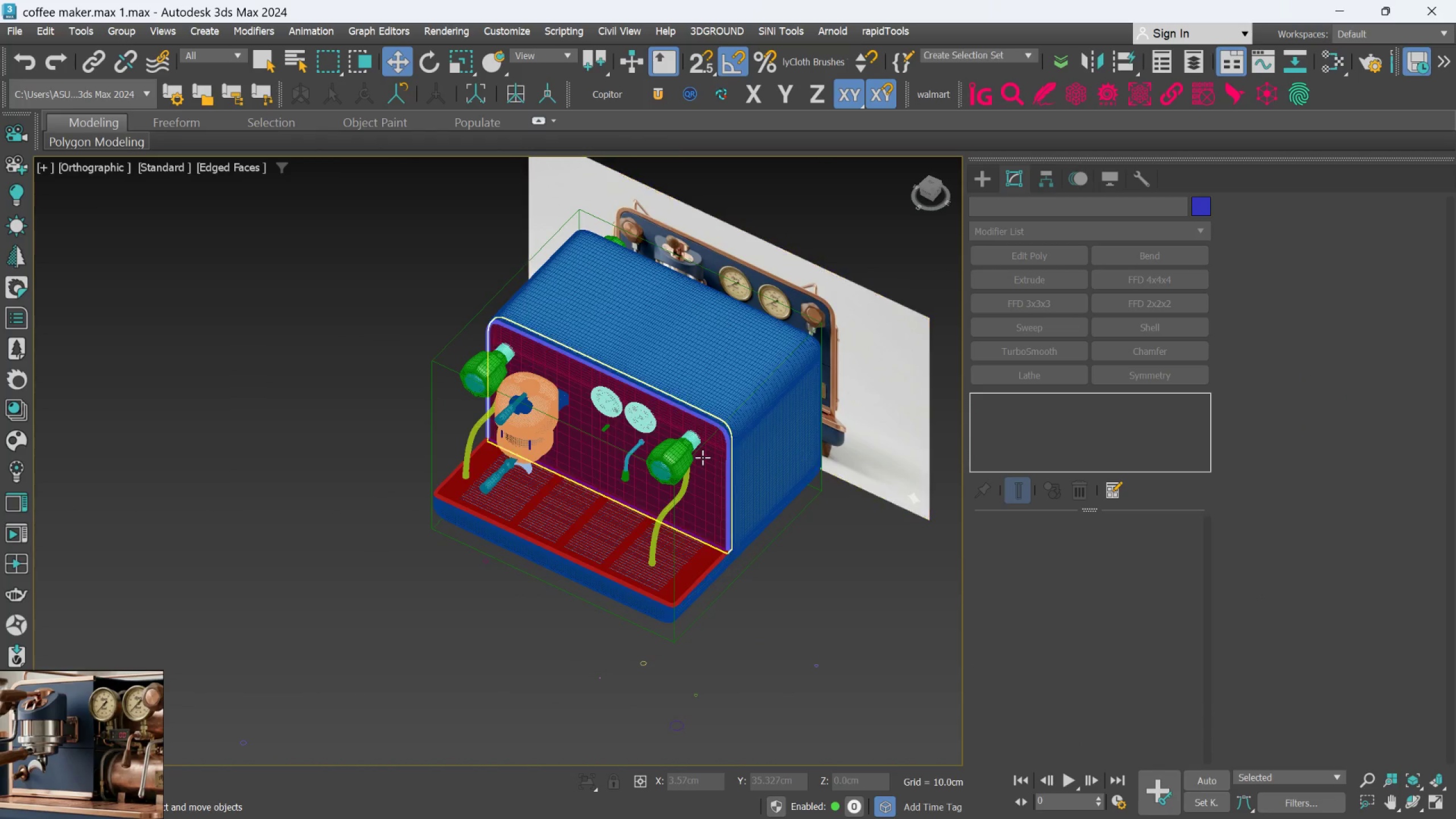 
scroll: coordinate [327, 268], scroll_direction: up, amount: 6.0
 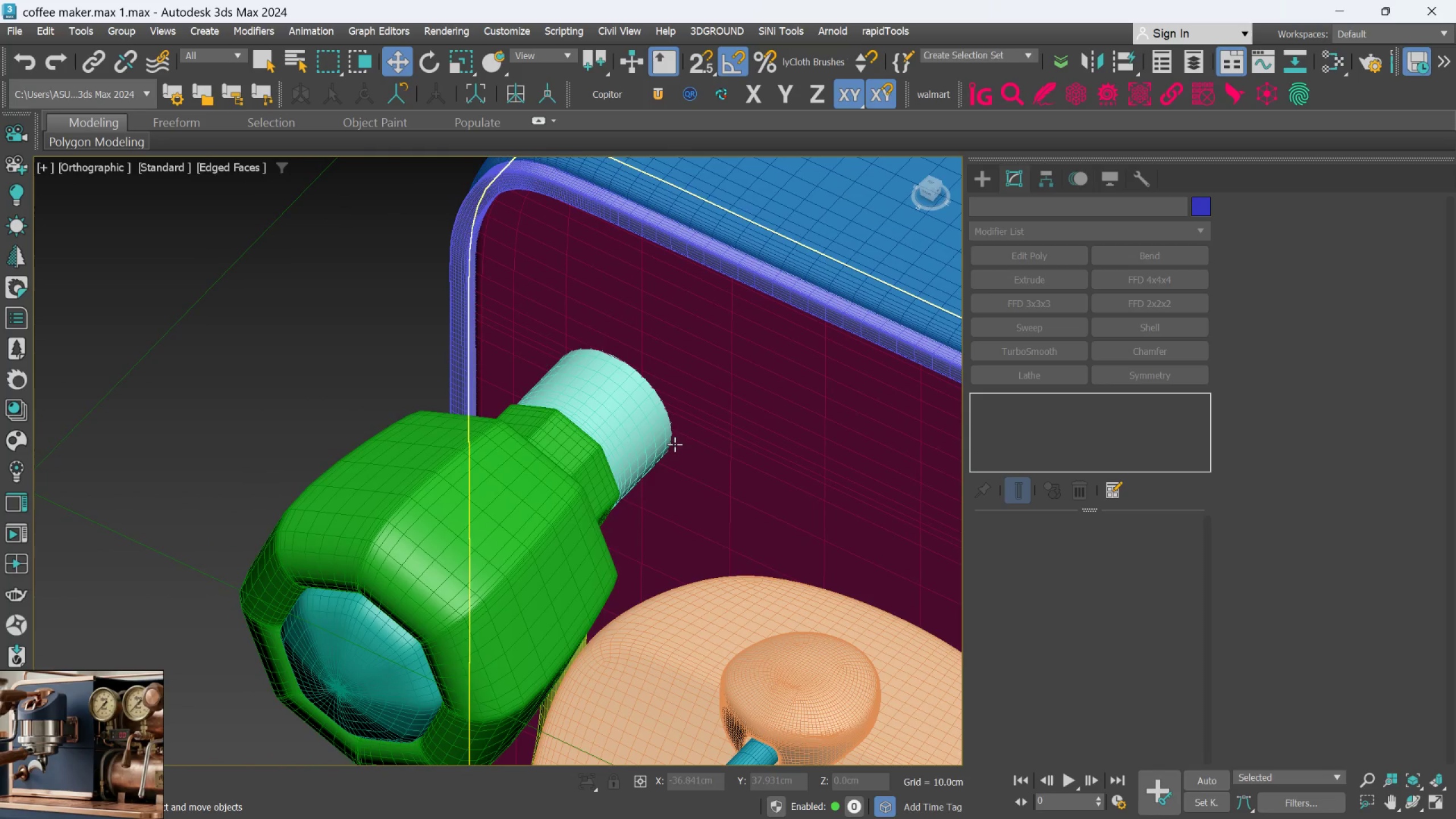 
scroll: coordinate [665, 425], scroll_direction: down, amount: 5.0
 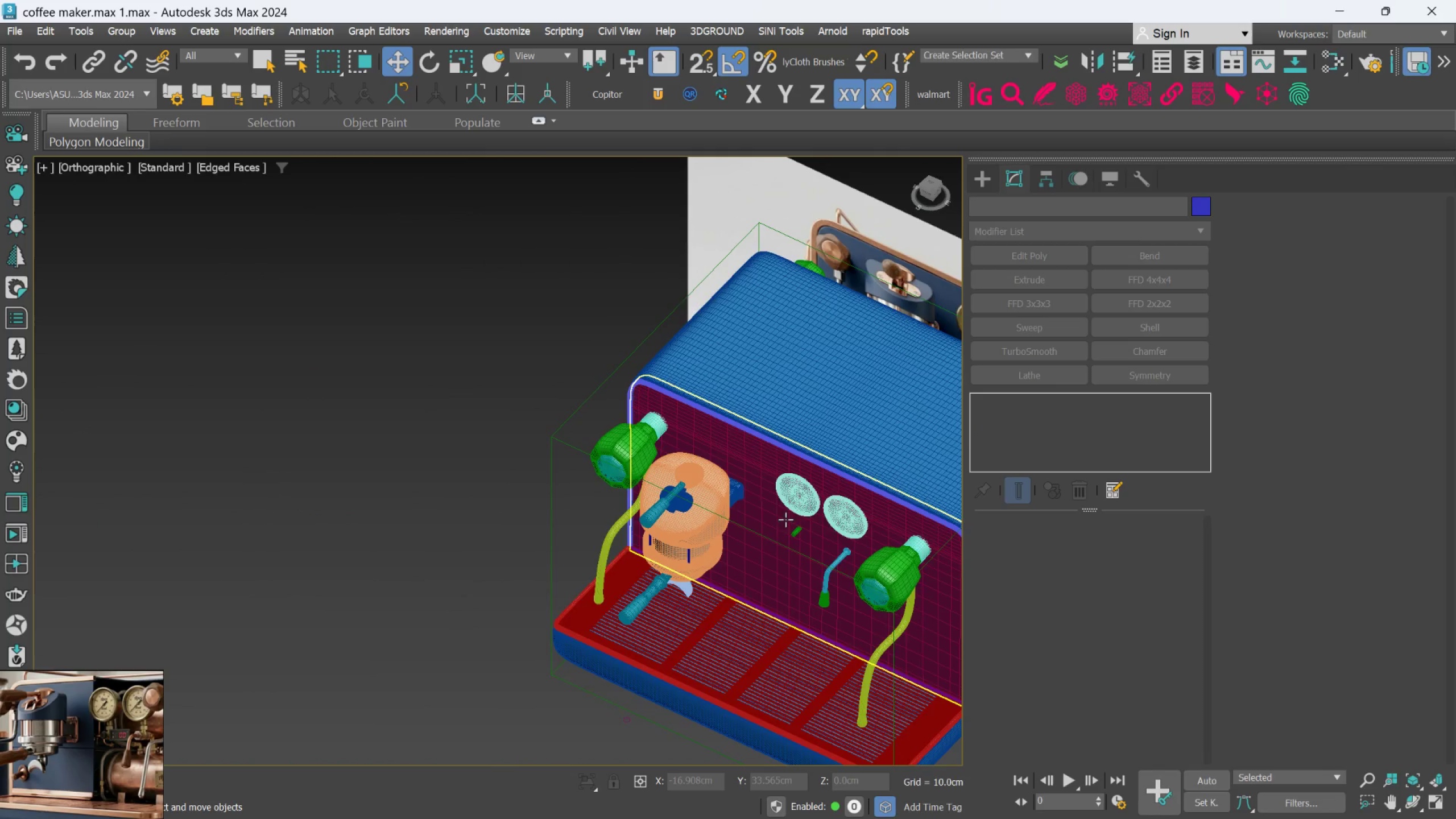 
scroll: coordinate [794, 531], scroll_direction: up, amount: 2.0
 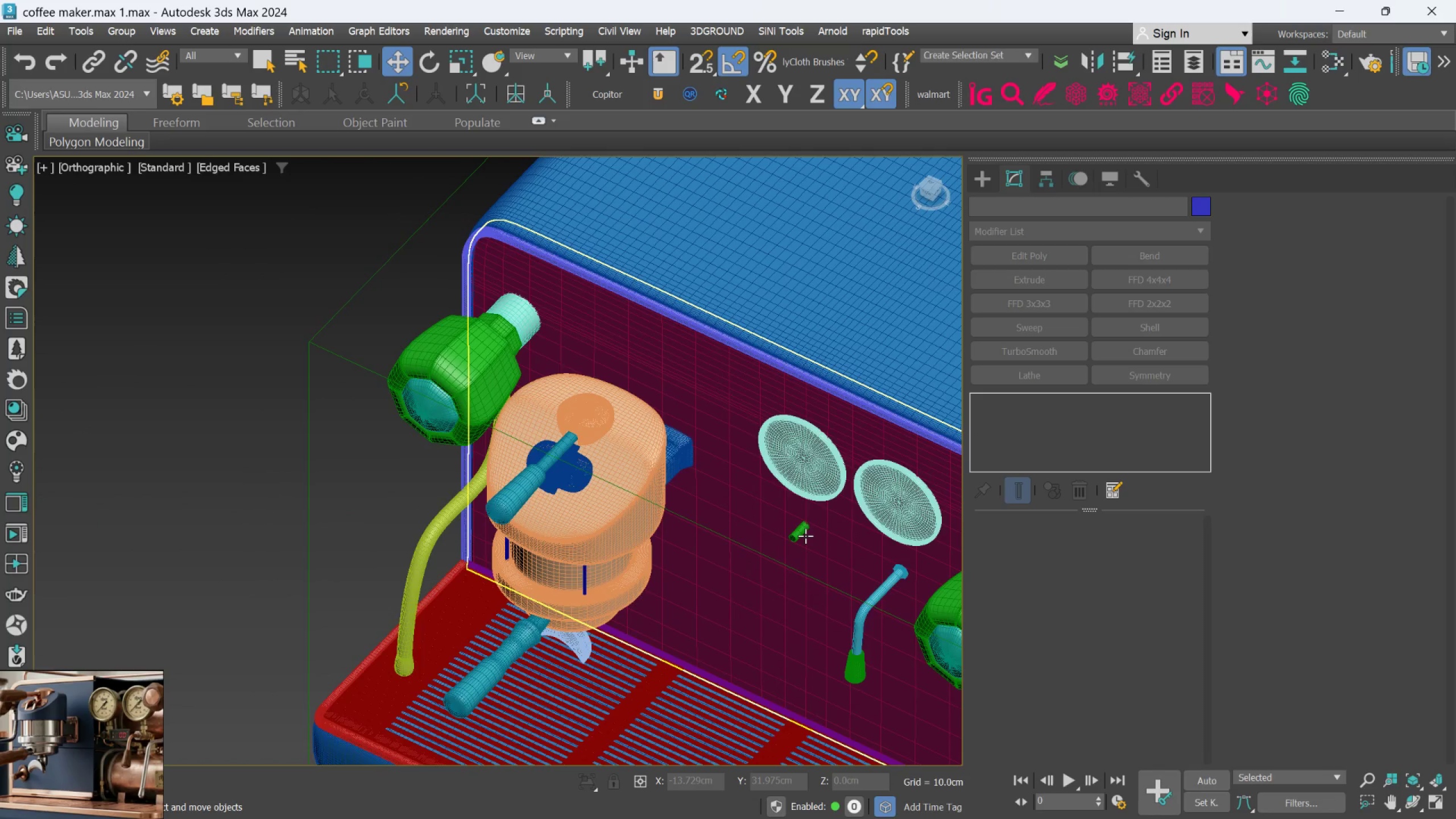 
key(Control+Z)
 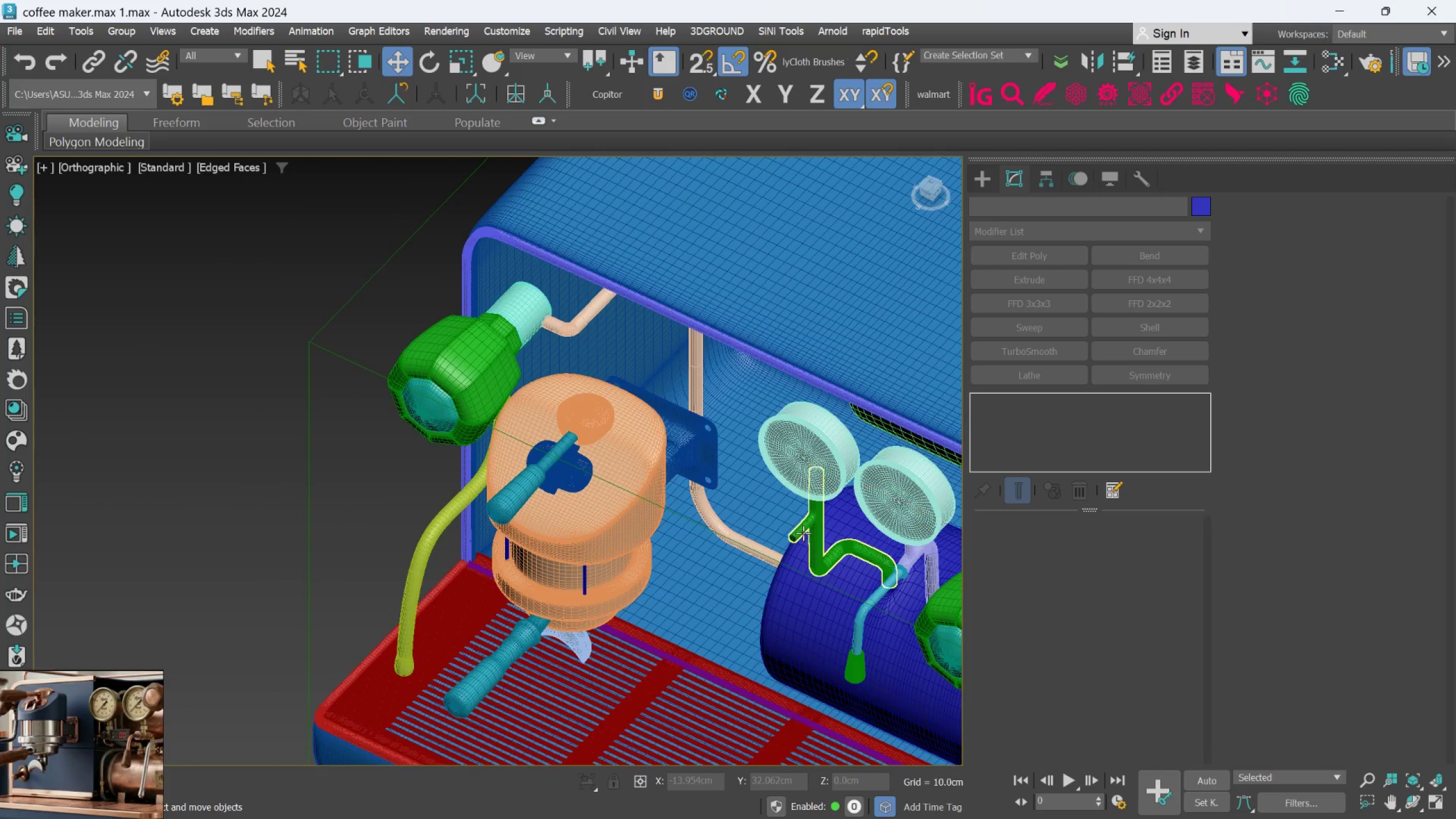 
scroll: coordinate [803, 530], scroll_direction: up, amount: 2.0
 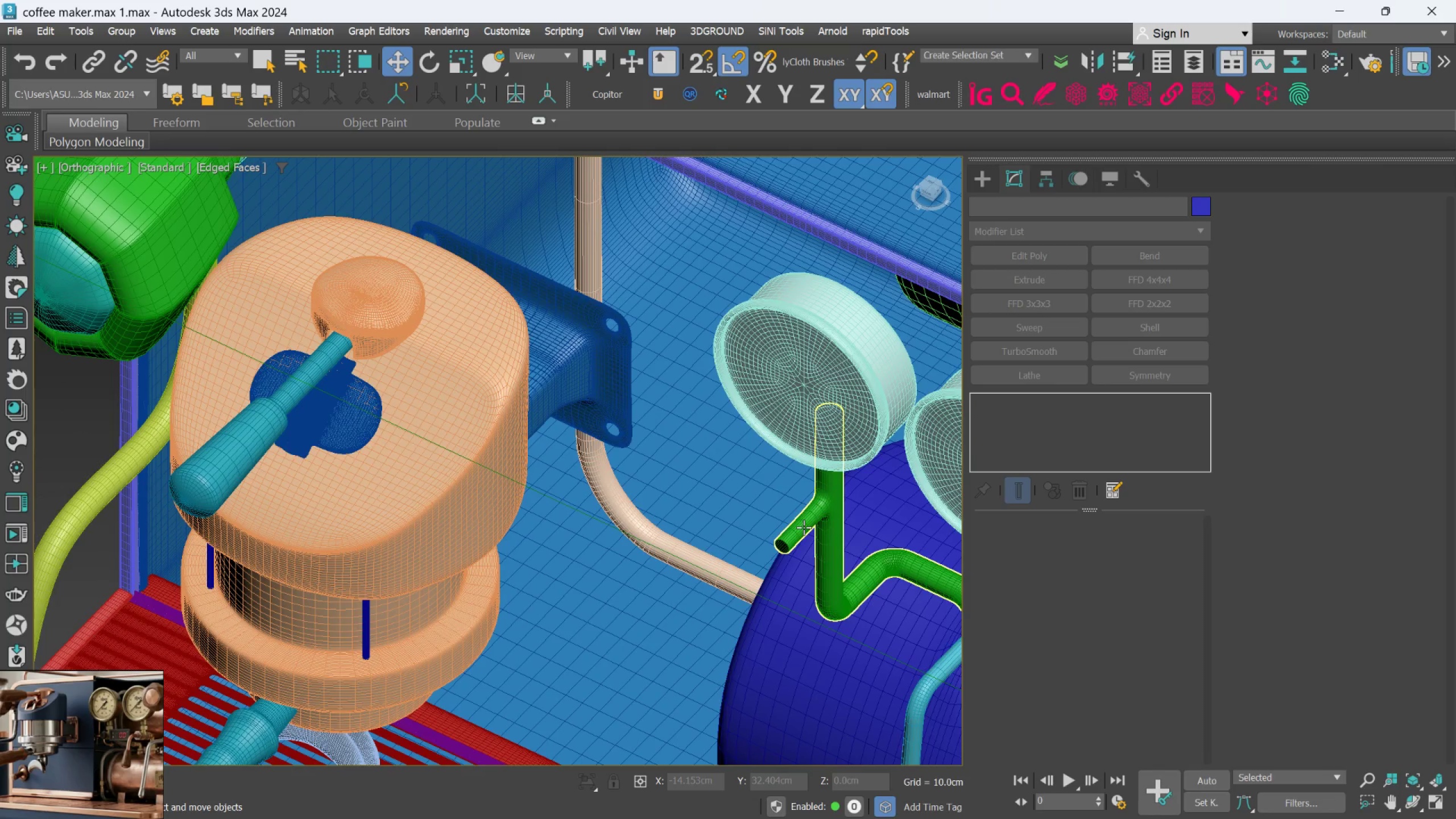 
left_click([804, 527])
 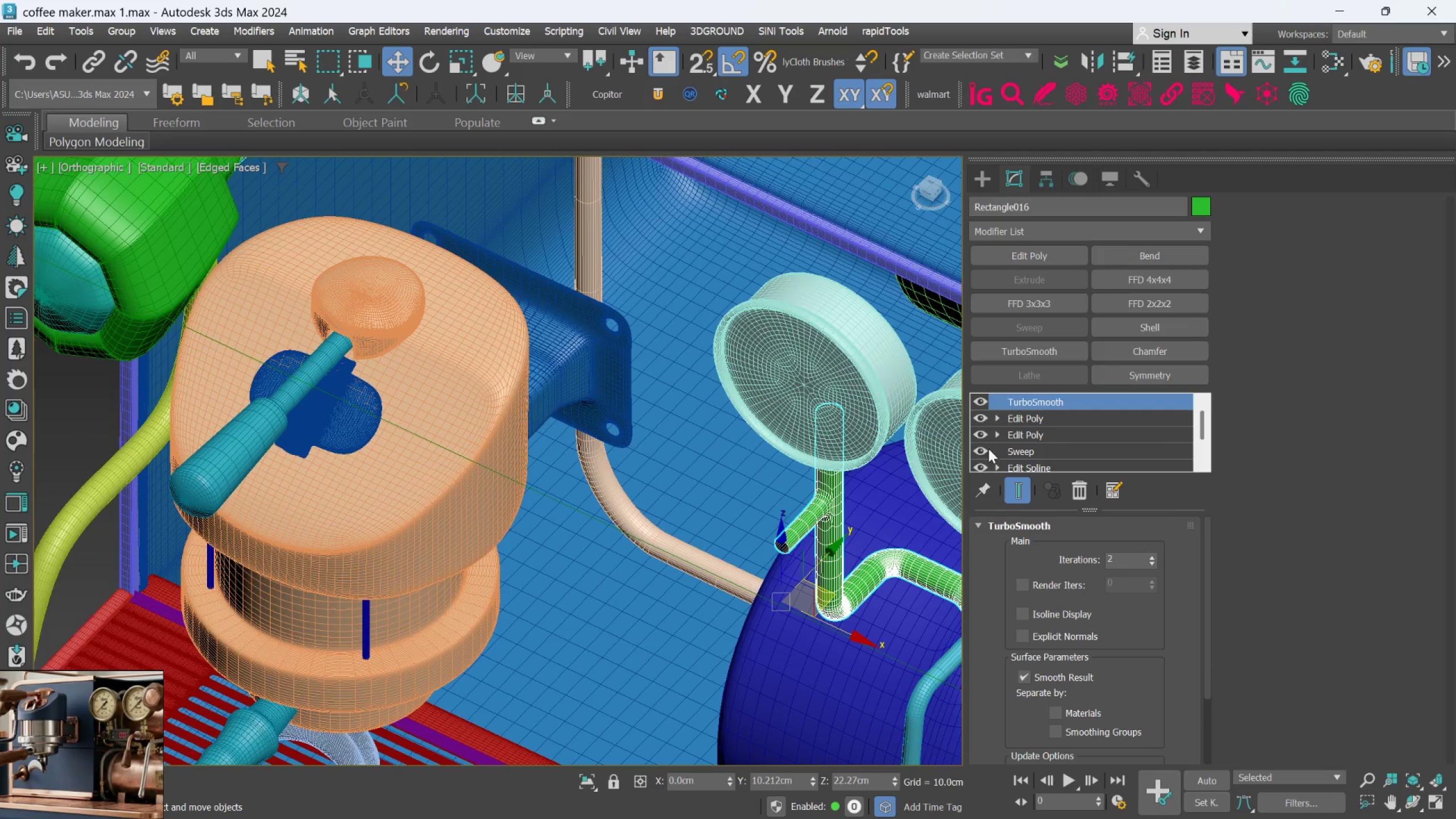 
left_click([1019, 420])
 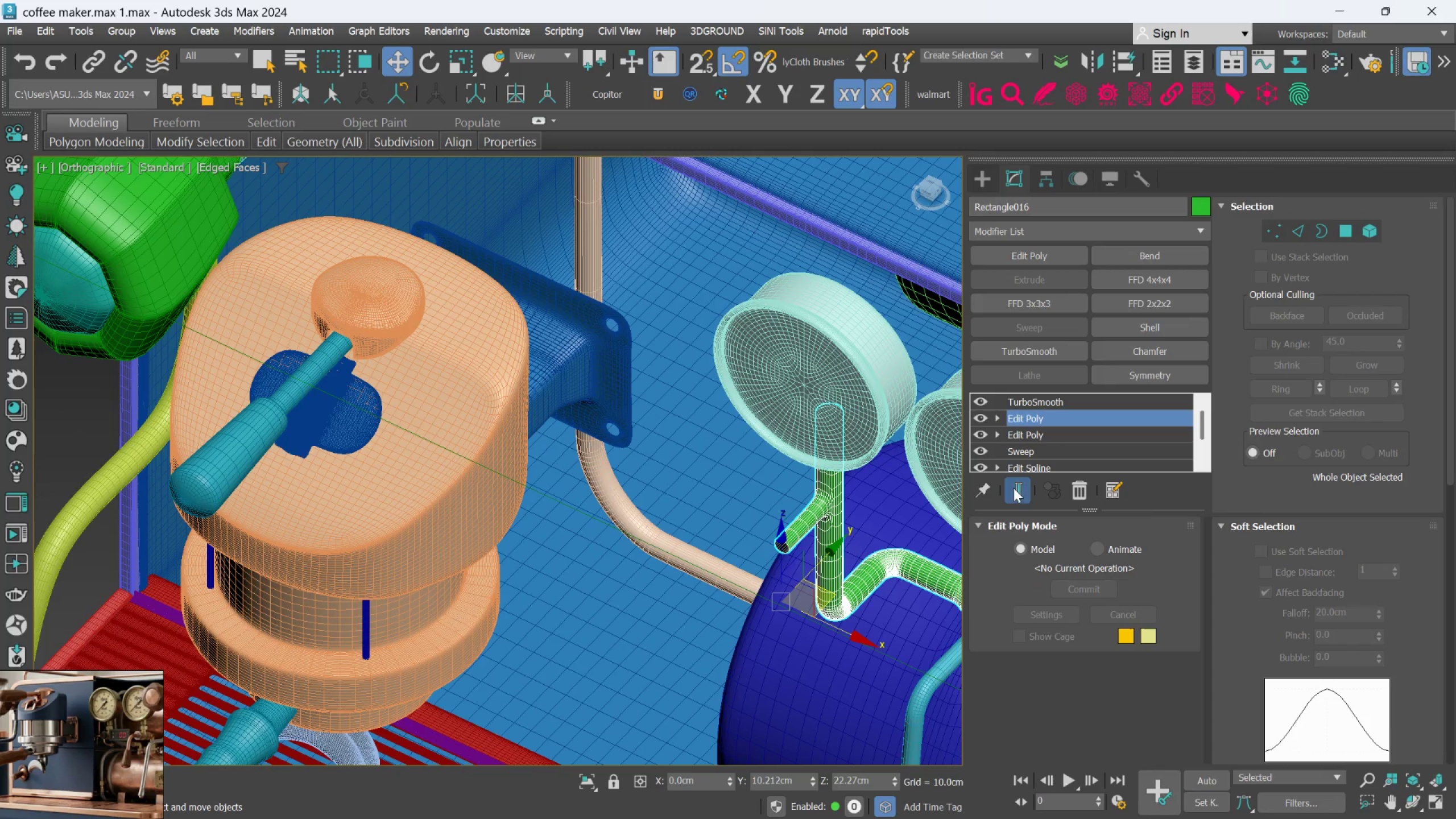 
left_click([1015, 490])
 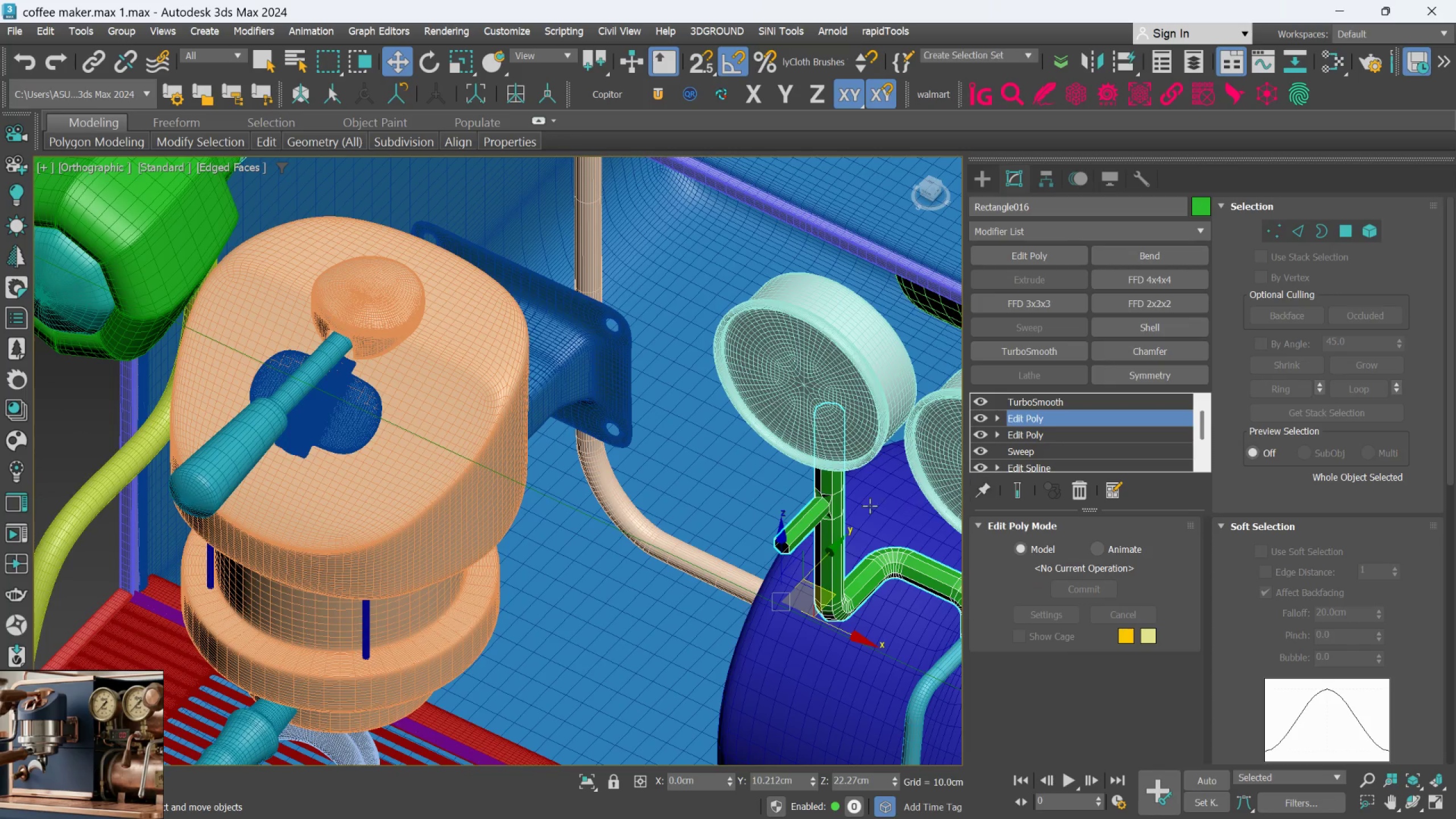 
scroll: coordinate [836, 501], scroll_direction: up, amount: 6.0
 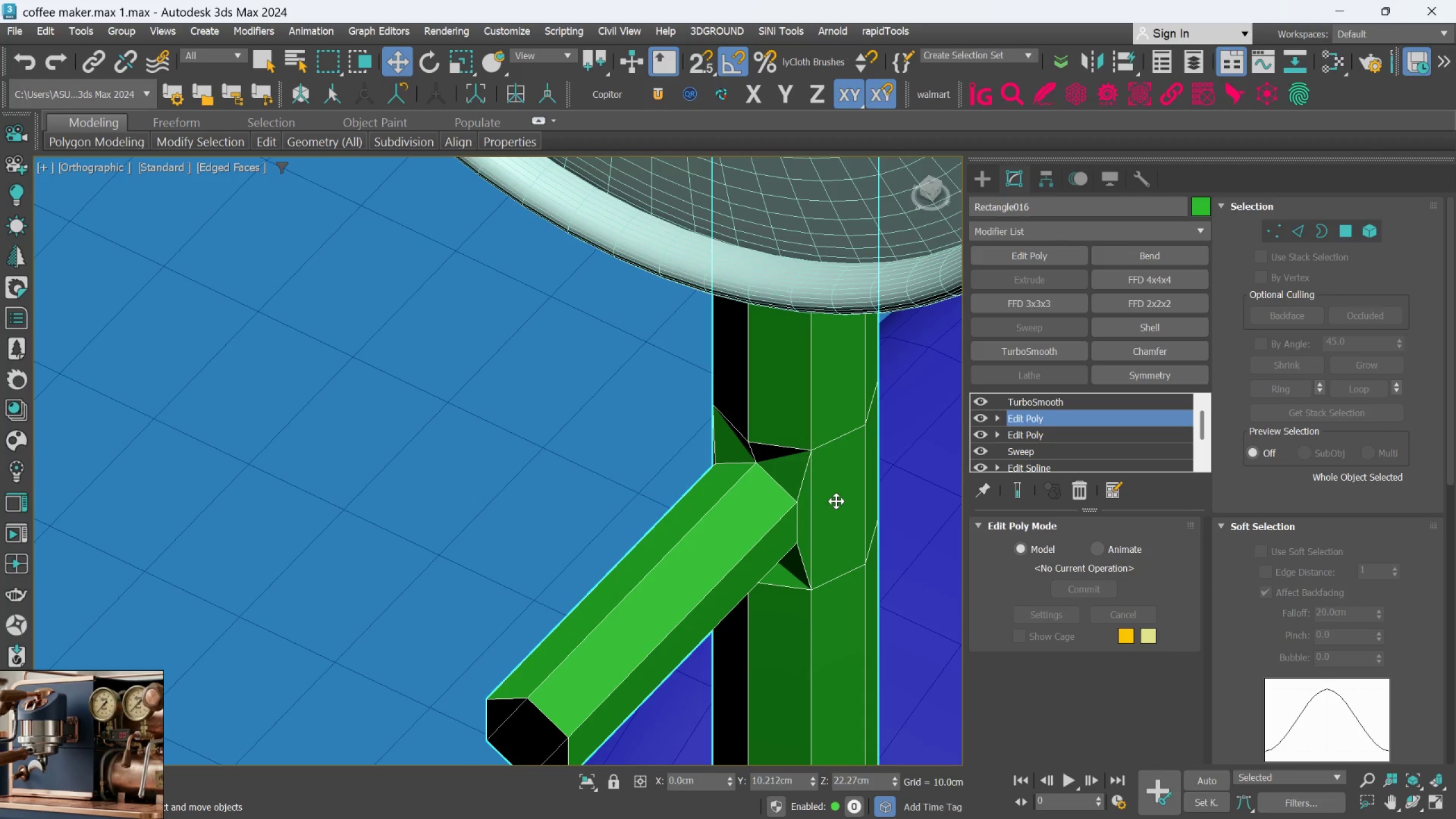 
key(Alt+1)
 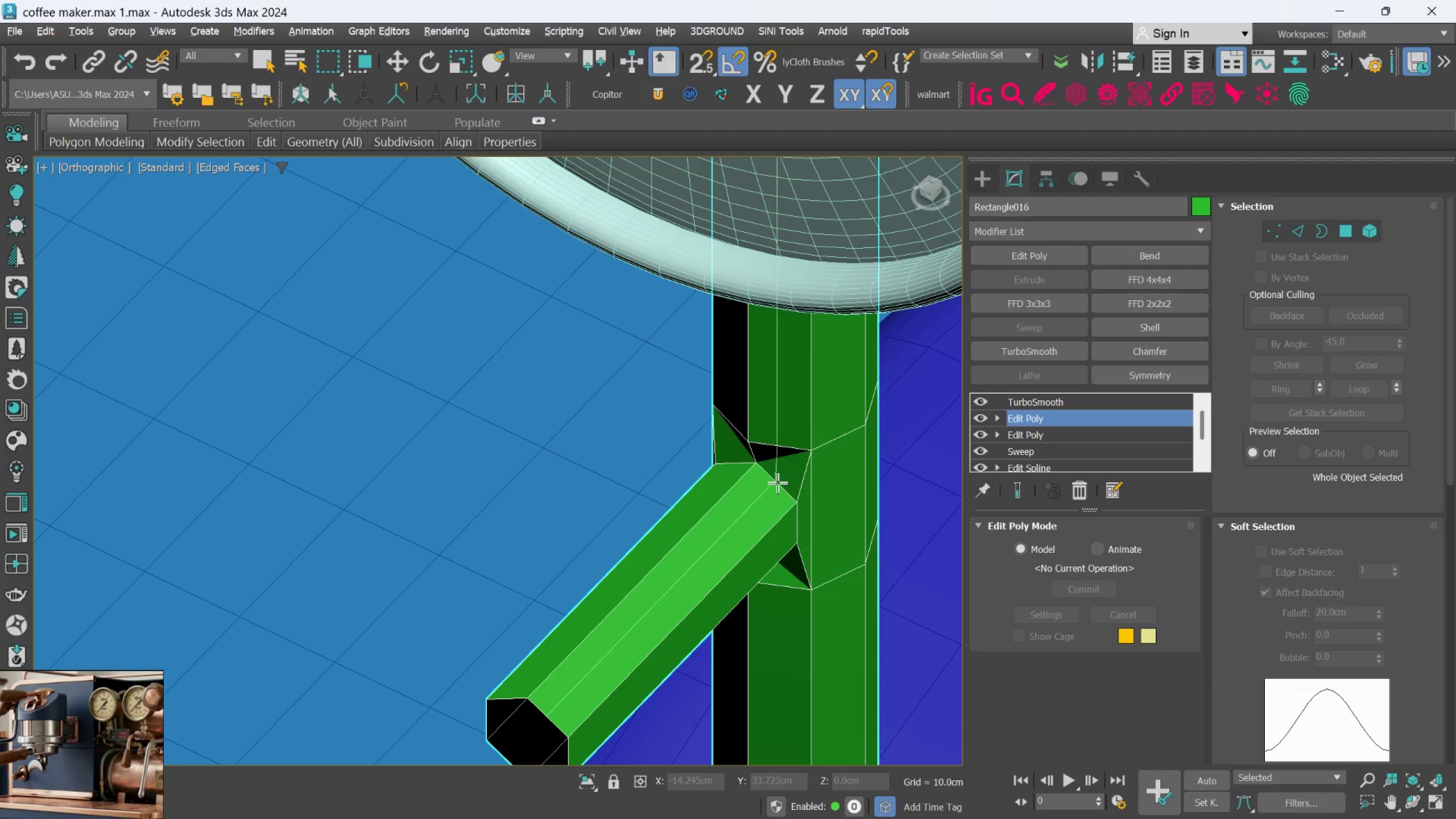 
scroll: coordinate [796, 482], scroll_direction: up, amount: 2.0
 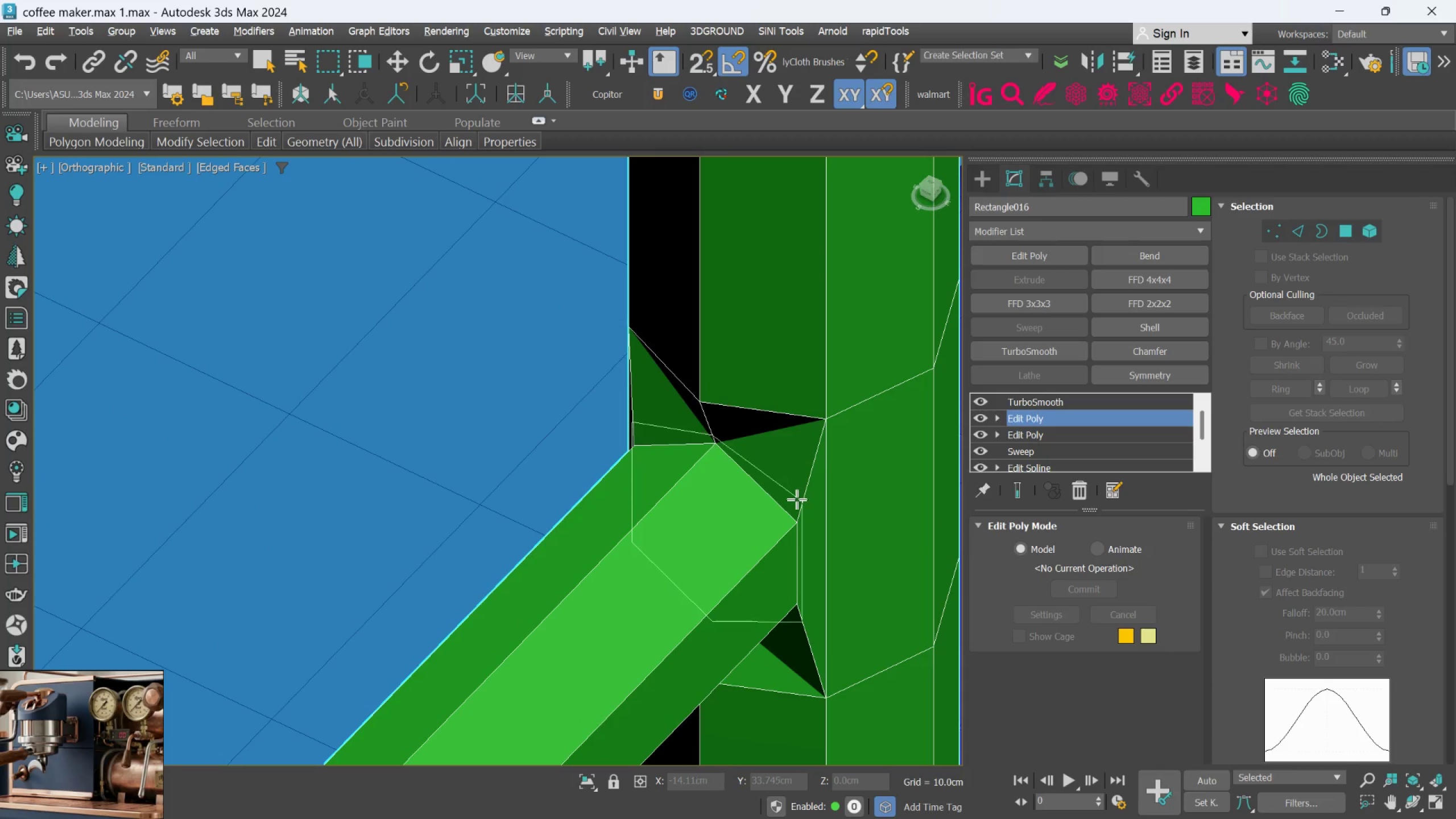 
left_click([797, 499])
 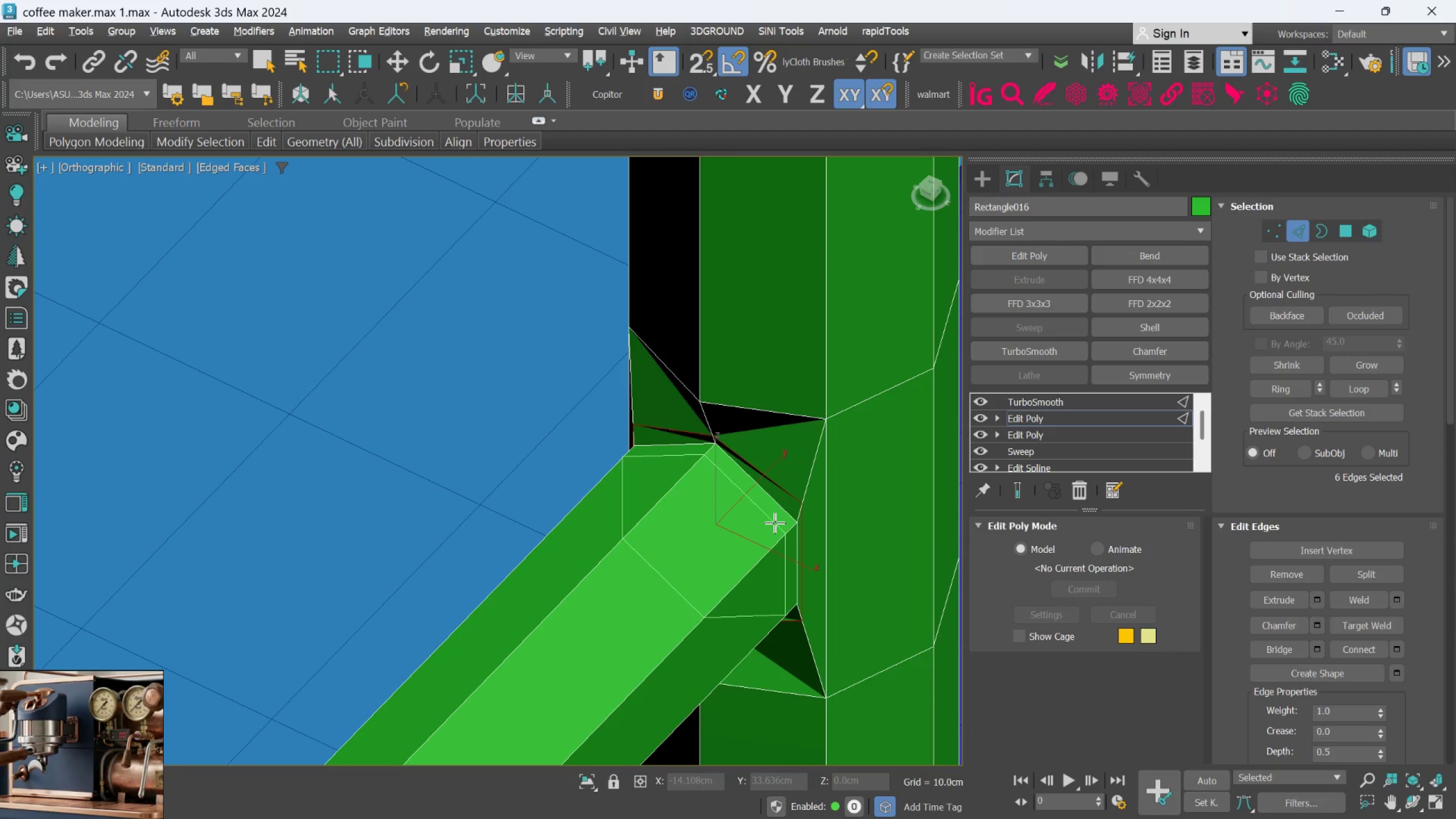 
left_click([776, 522])
 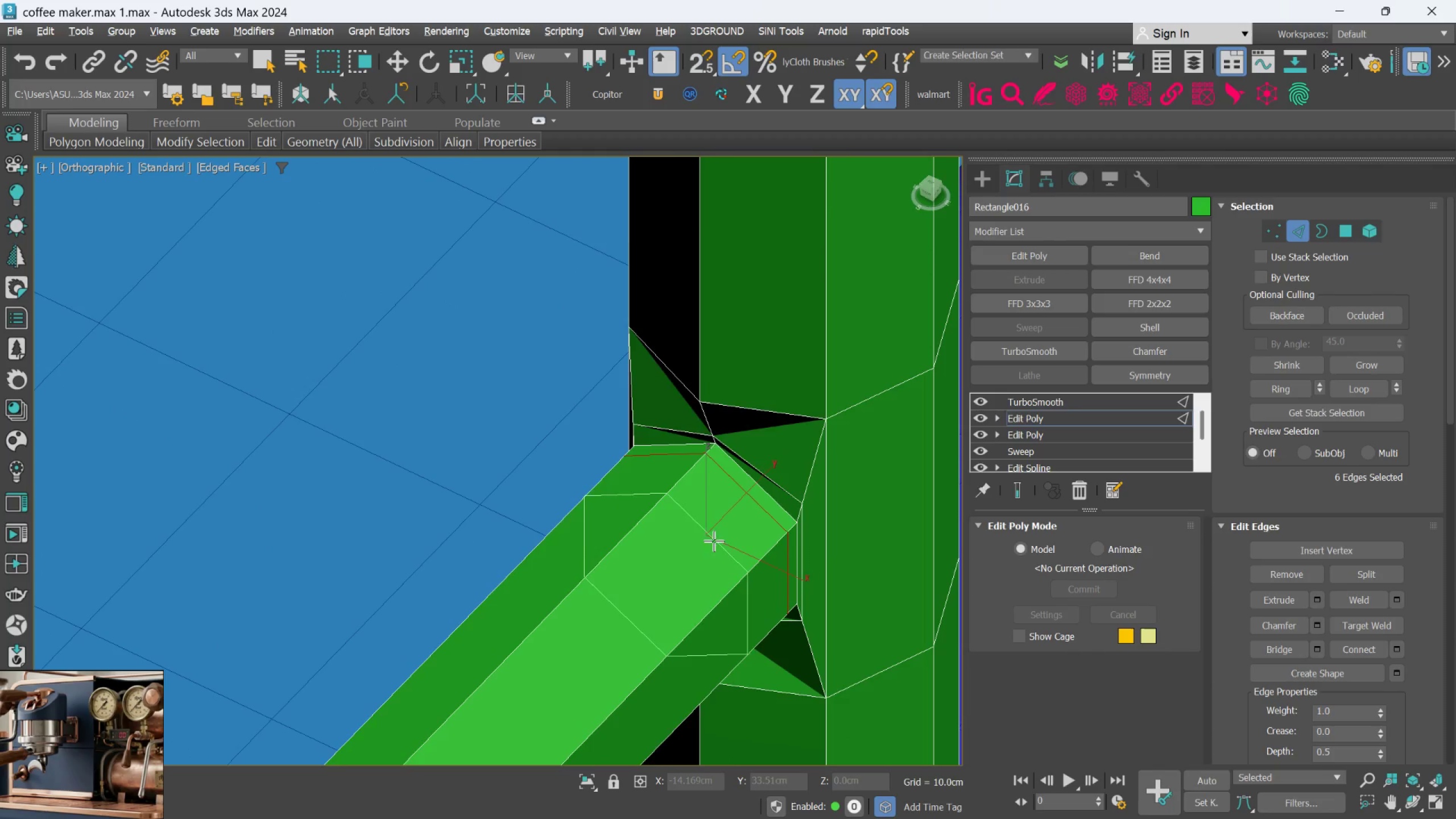 
scroll: coordinate [721, 529], scroll_direction: down, amount: 2.0
 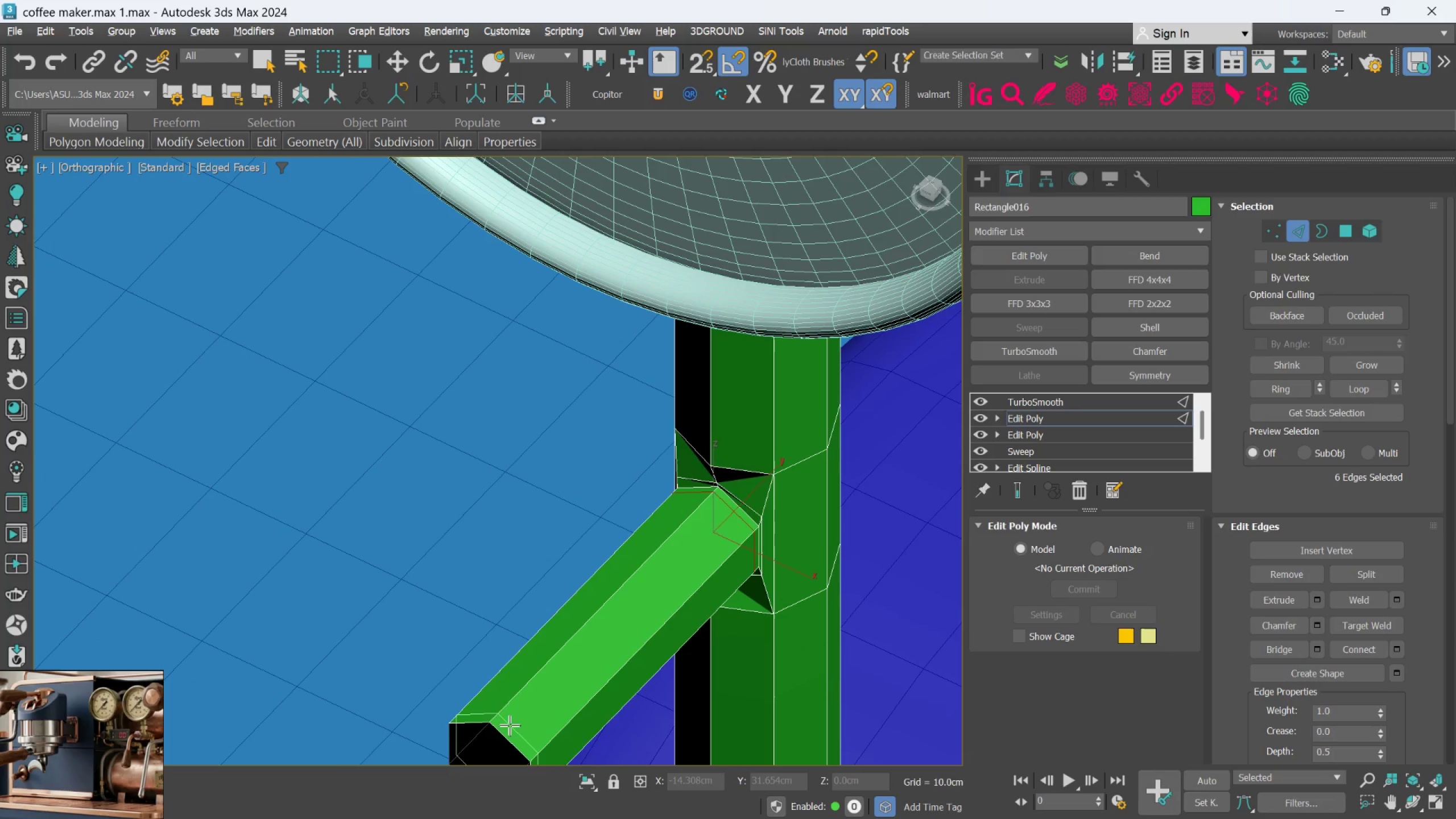 
left_click([502, 723])
 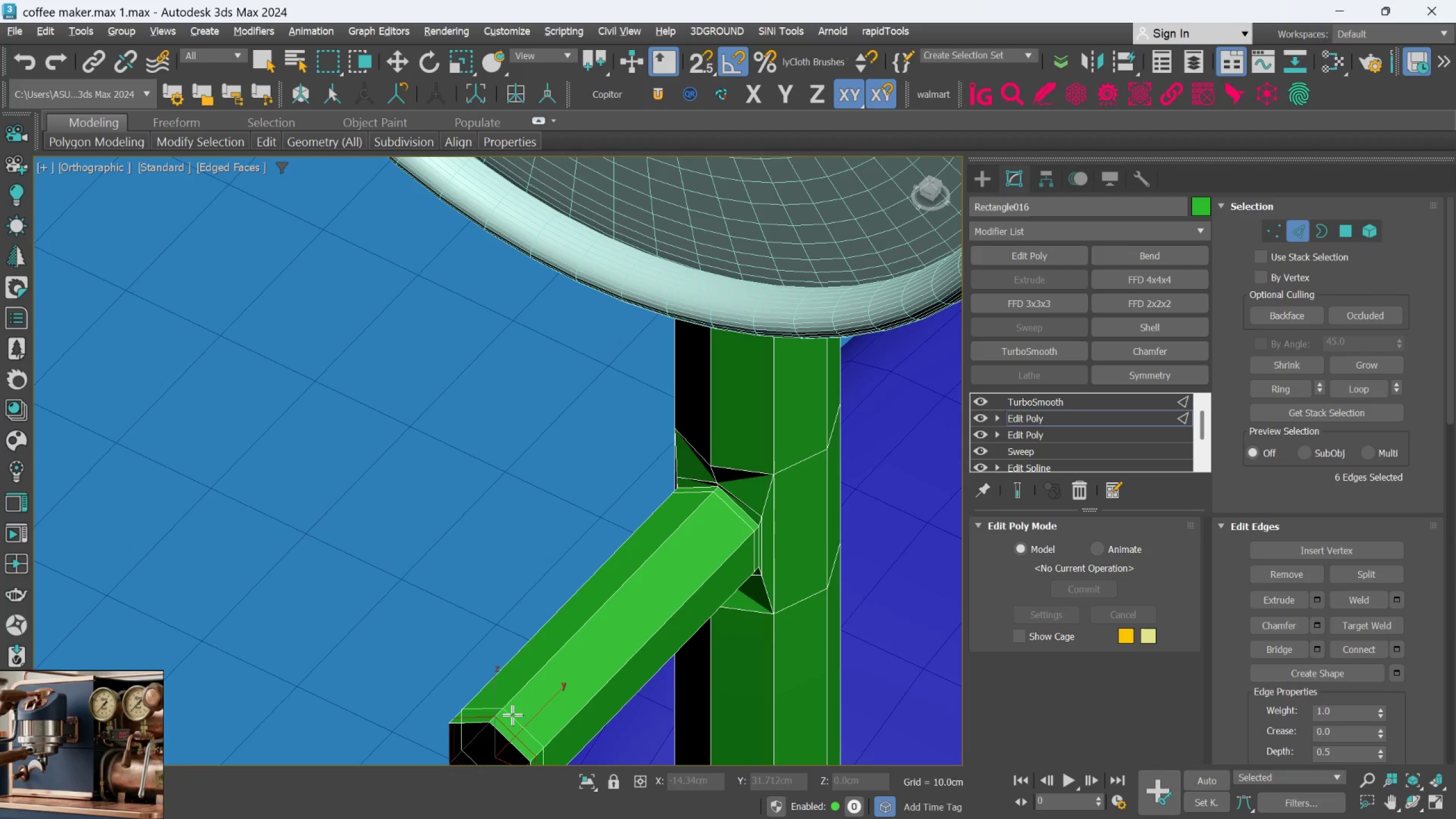 
key(Alt+AltLeft)
 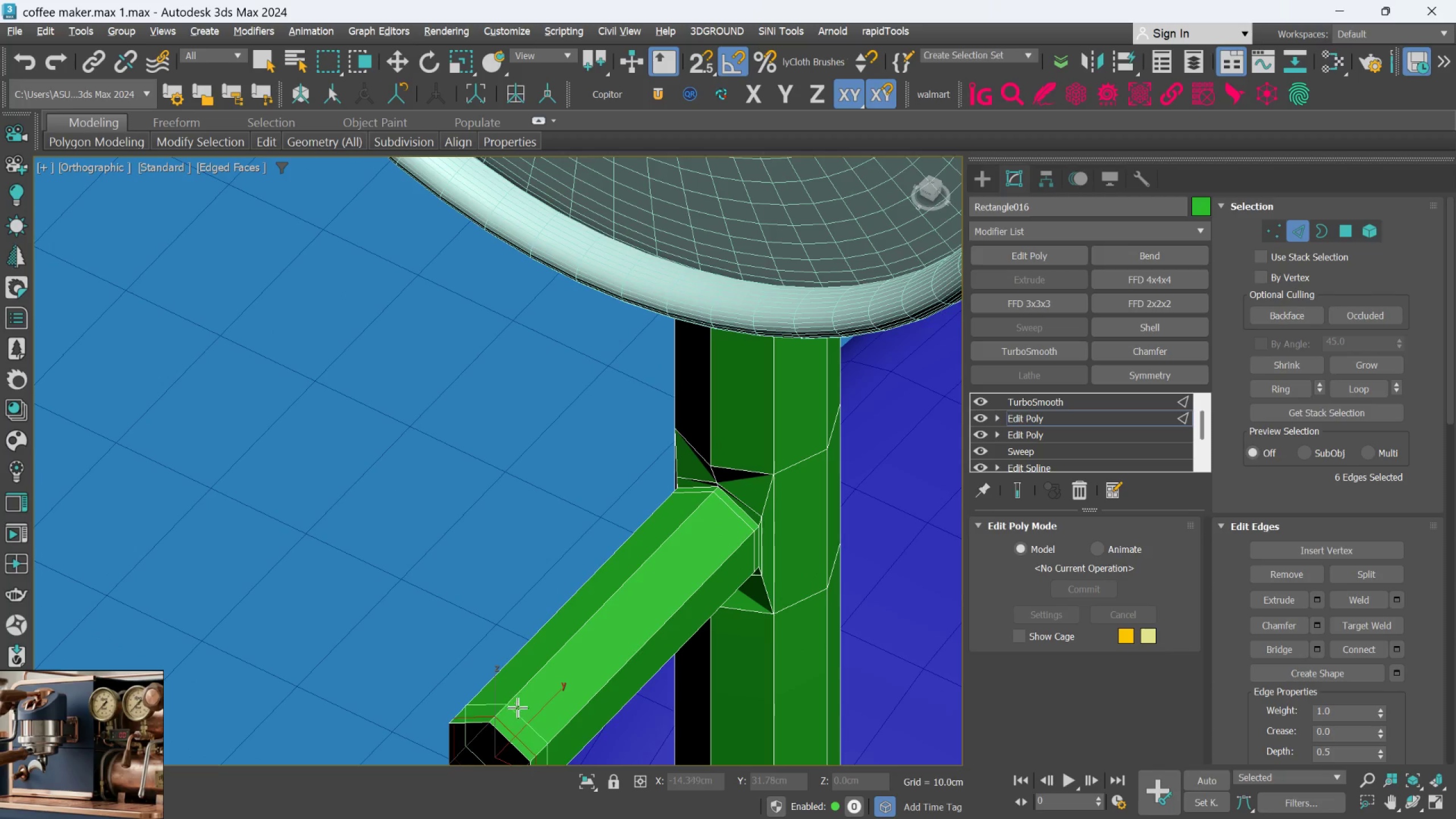 
key(Alt+1)
 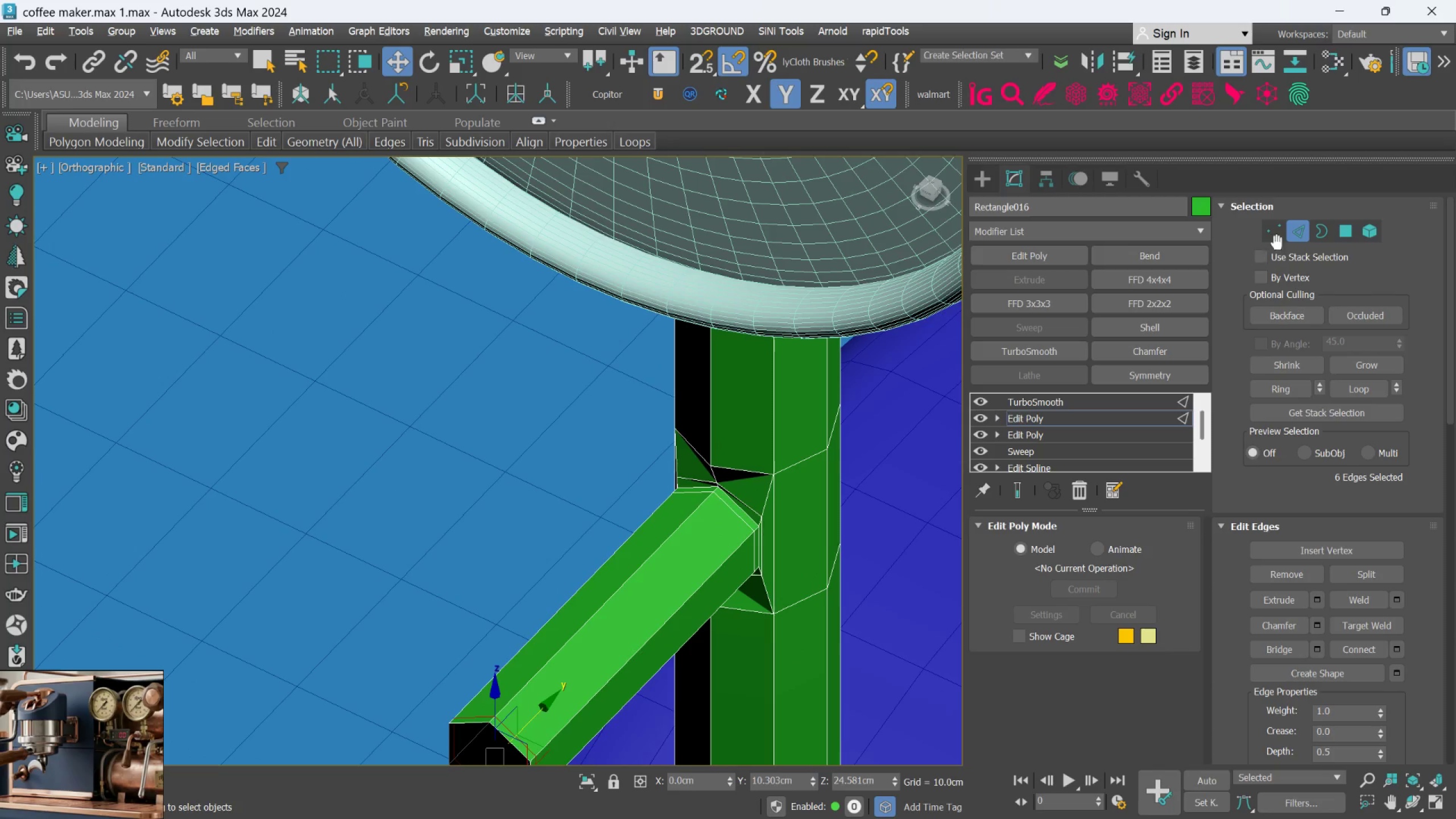 
left_click([1276, 231])
 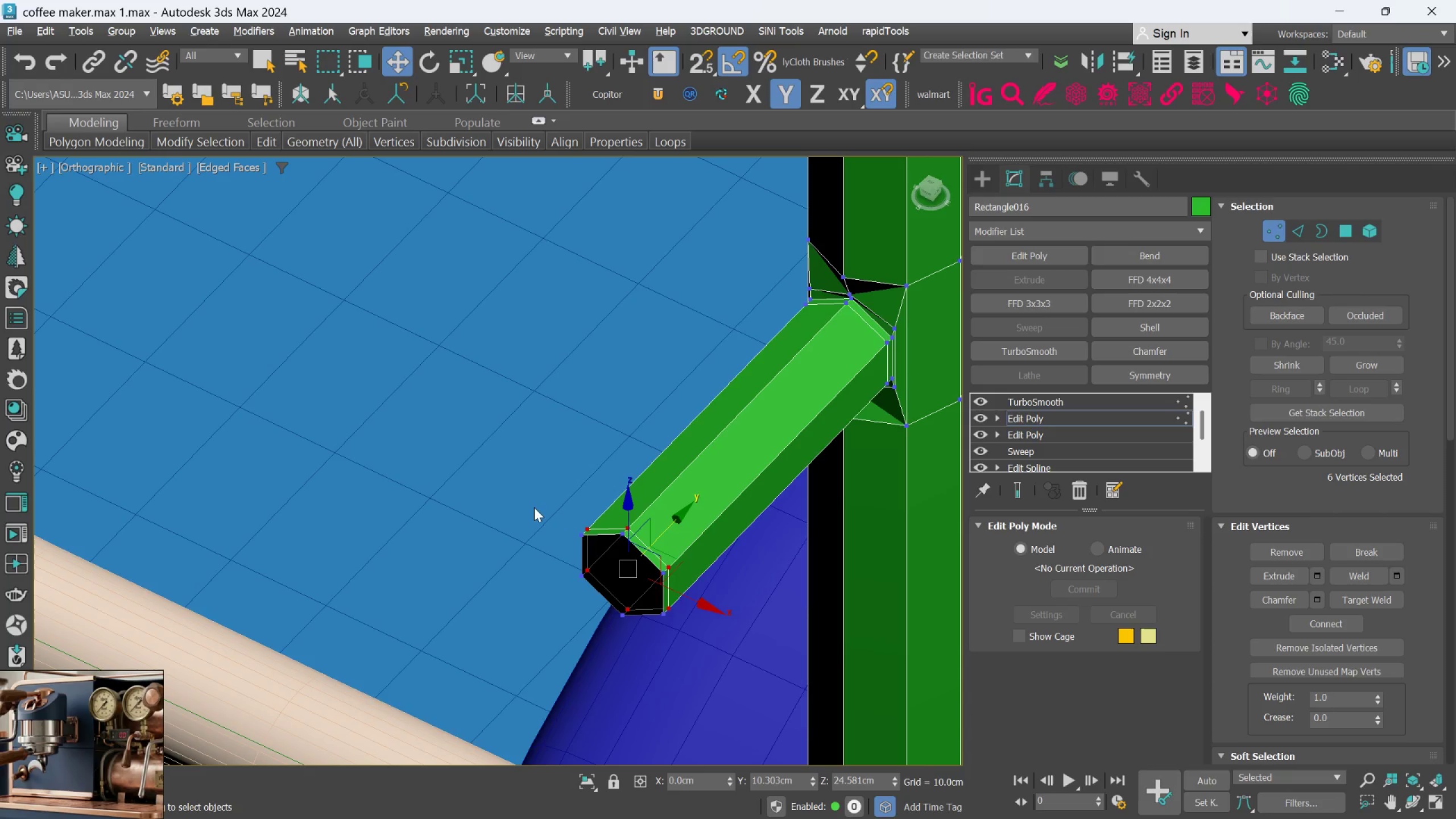 
left_click_drag(start_coordinate=[541, 506], to_coordinate=[685, 642])
 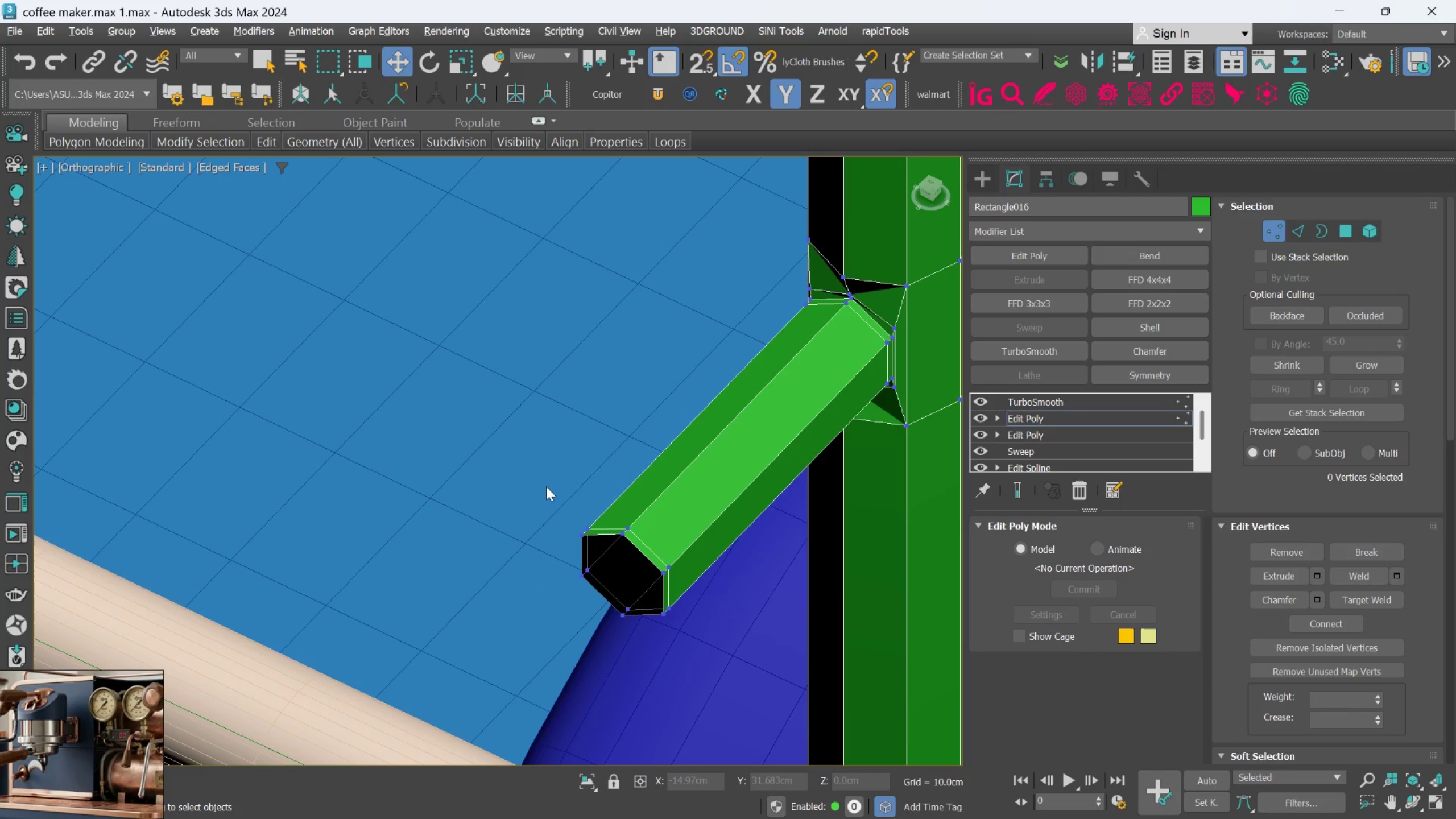 
left_click_drag(start_coordinate=[548, 502], to_coordinate=[694, 652])
 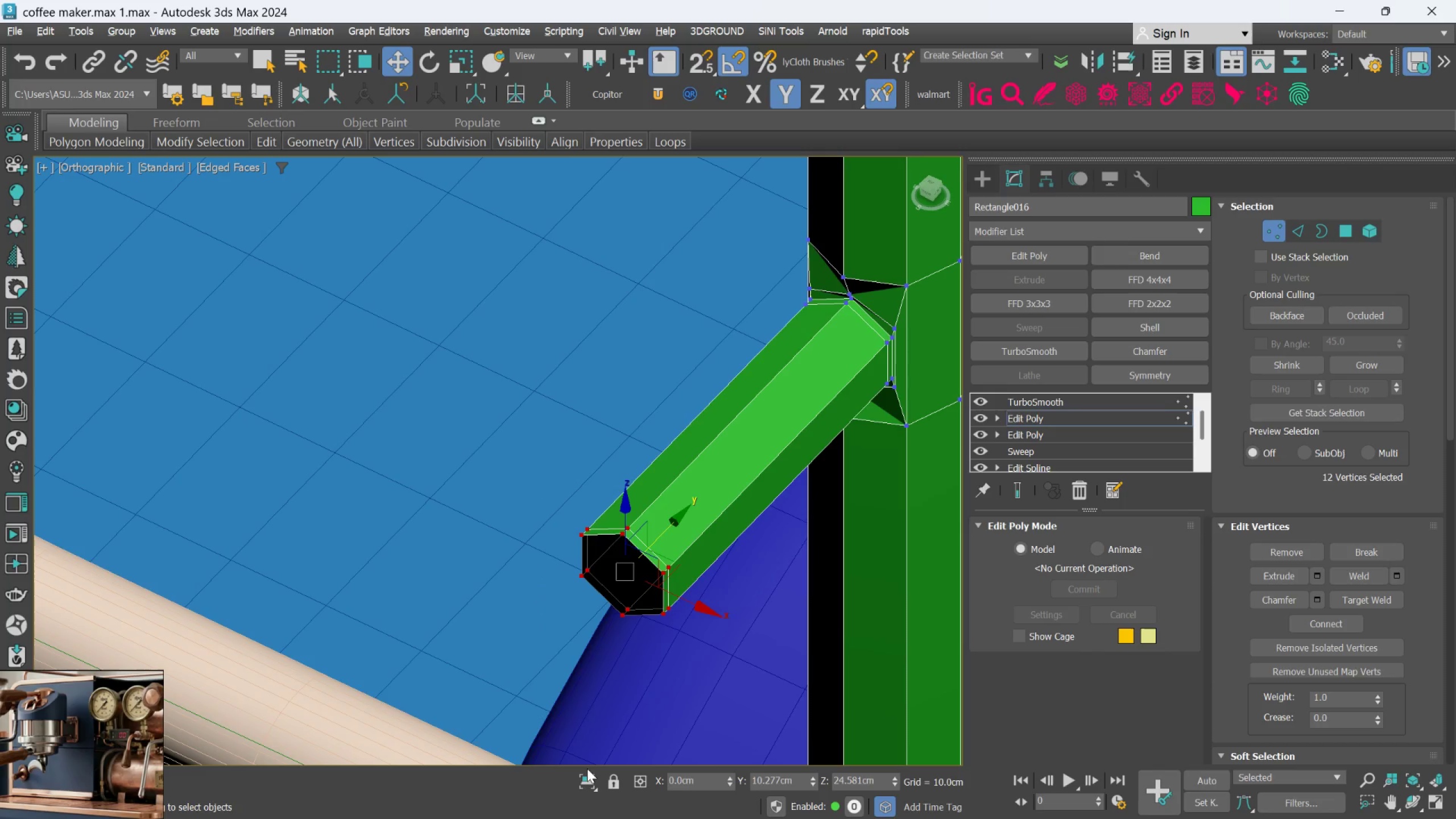 
scroll: coordinate [533, 584], scroll_direction: down, amount: 3.0
 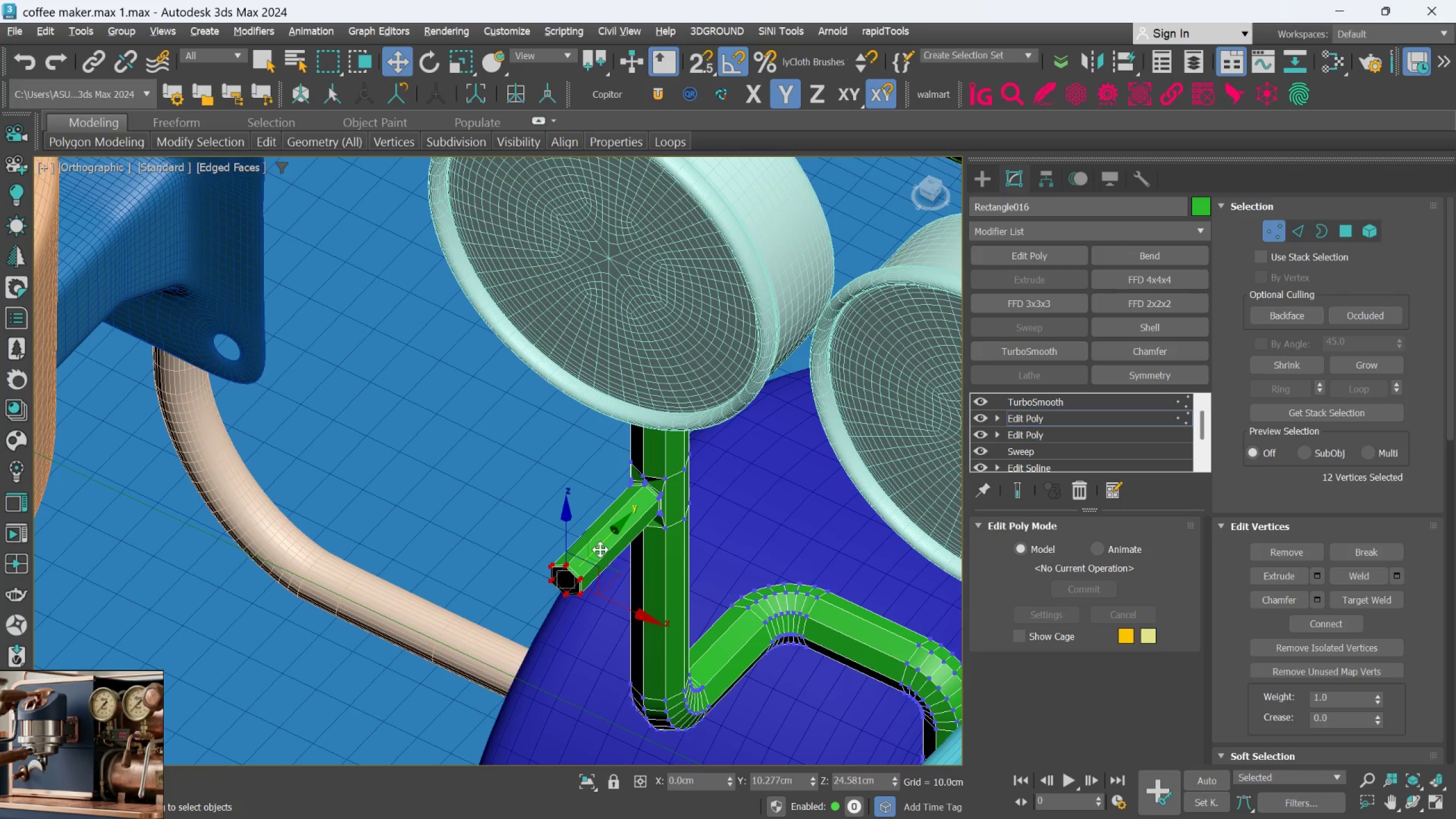 
left_click_drag(start_coordinate=[600, 548], to_coordinate=[610, 537])
 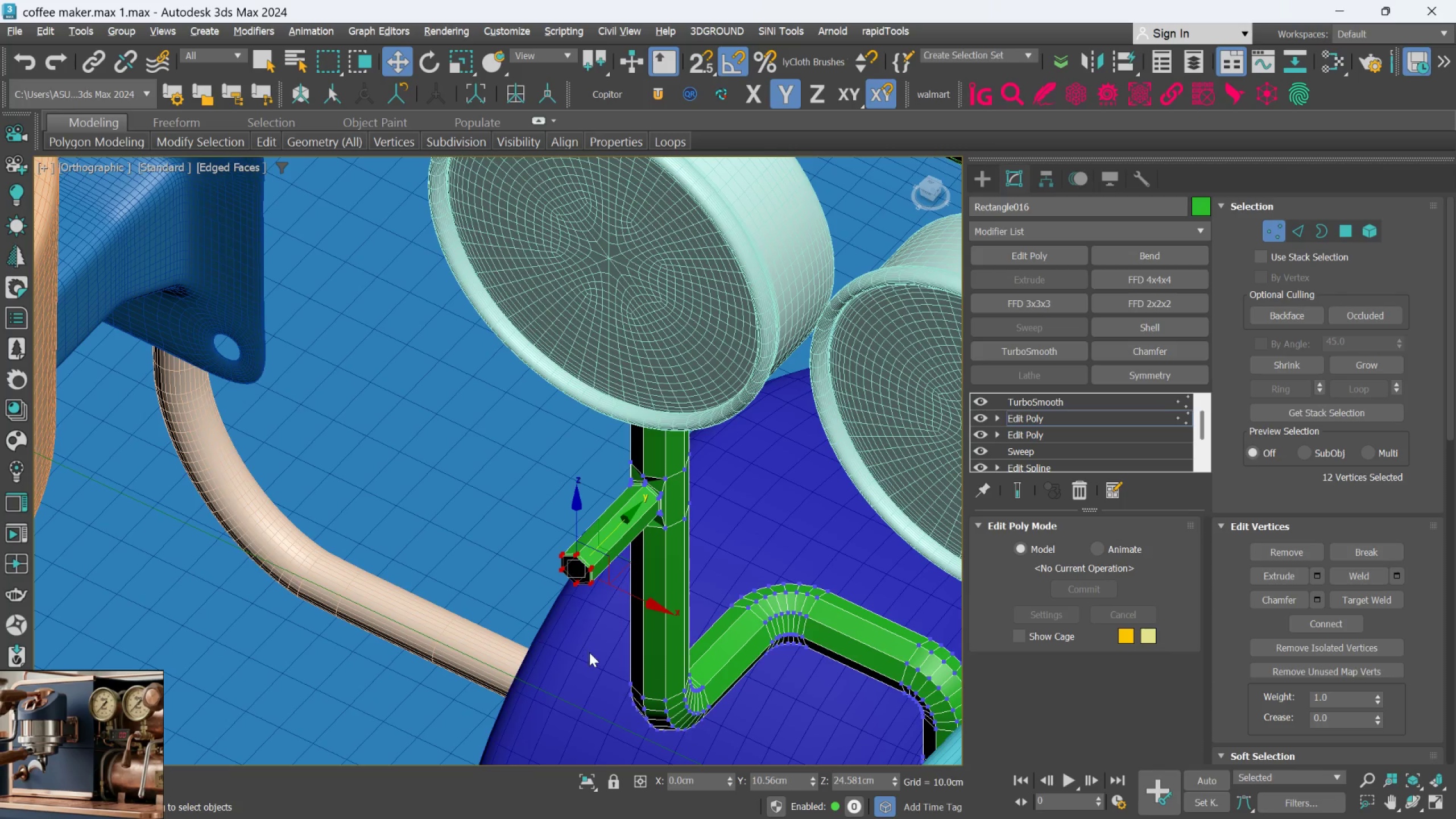 
scroll: coordinate [588, 639], scroll_direction: down, amount: 3.0
 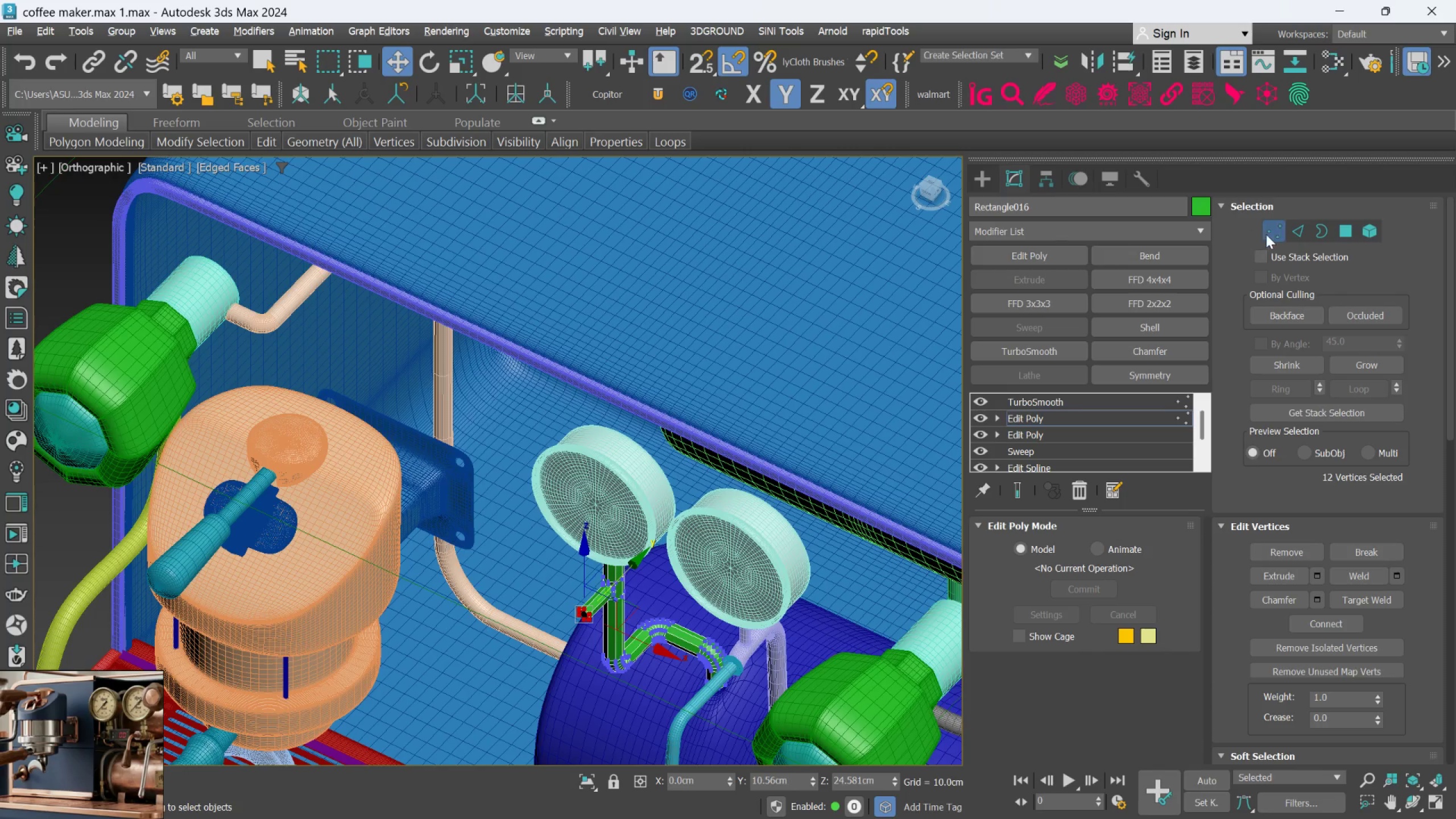 
left_click([1271, 234])
 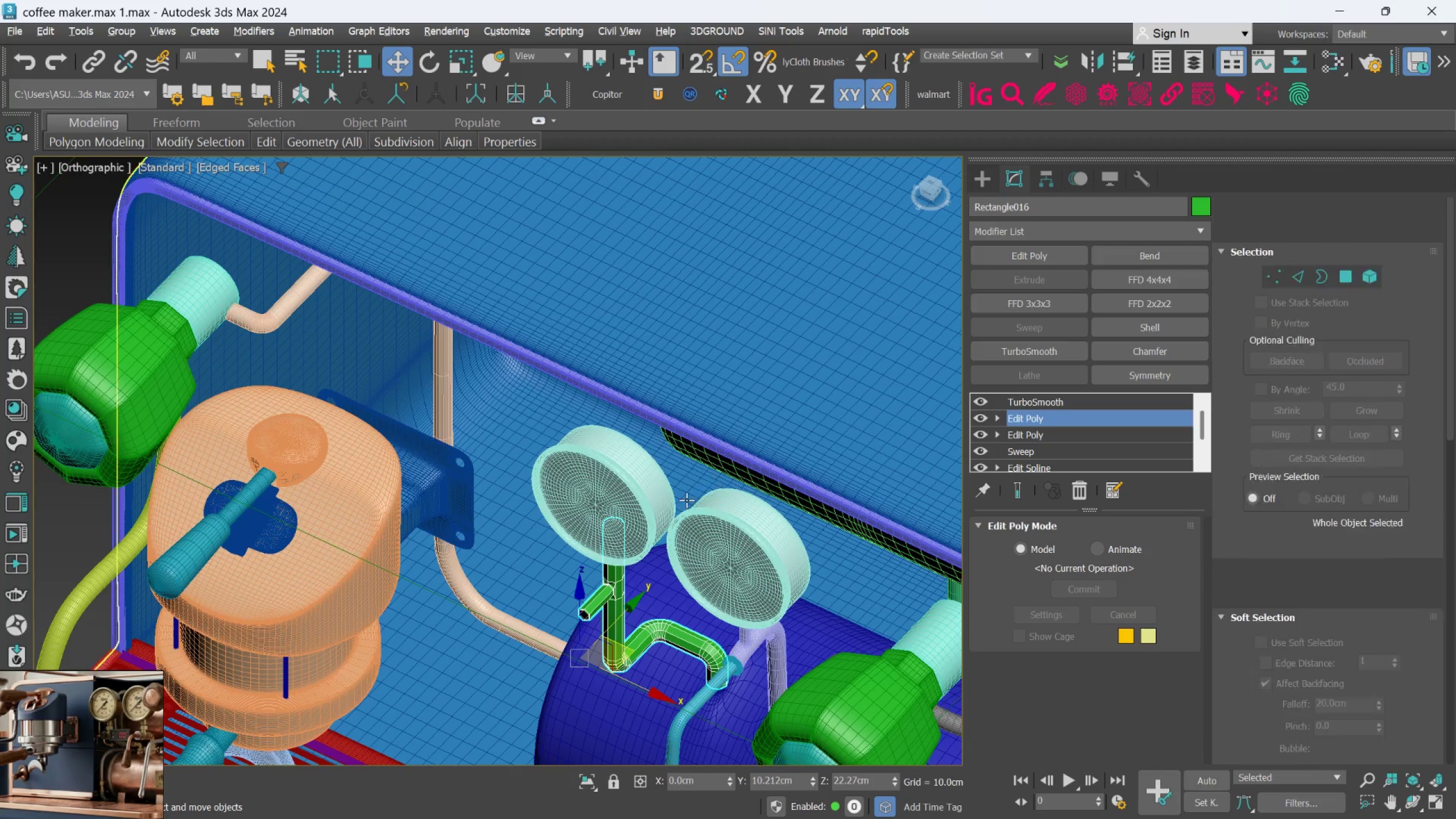 
scroll: coordinate [686, 500], scroll_direction: down, amount: 3.0
 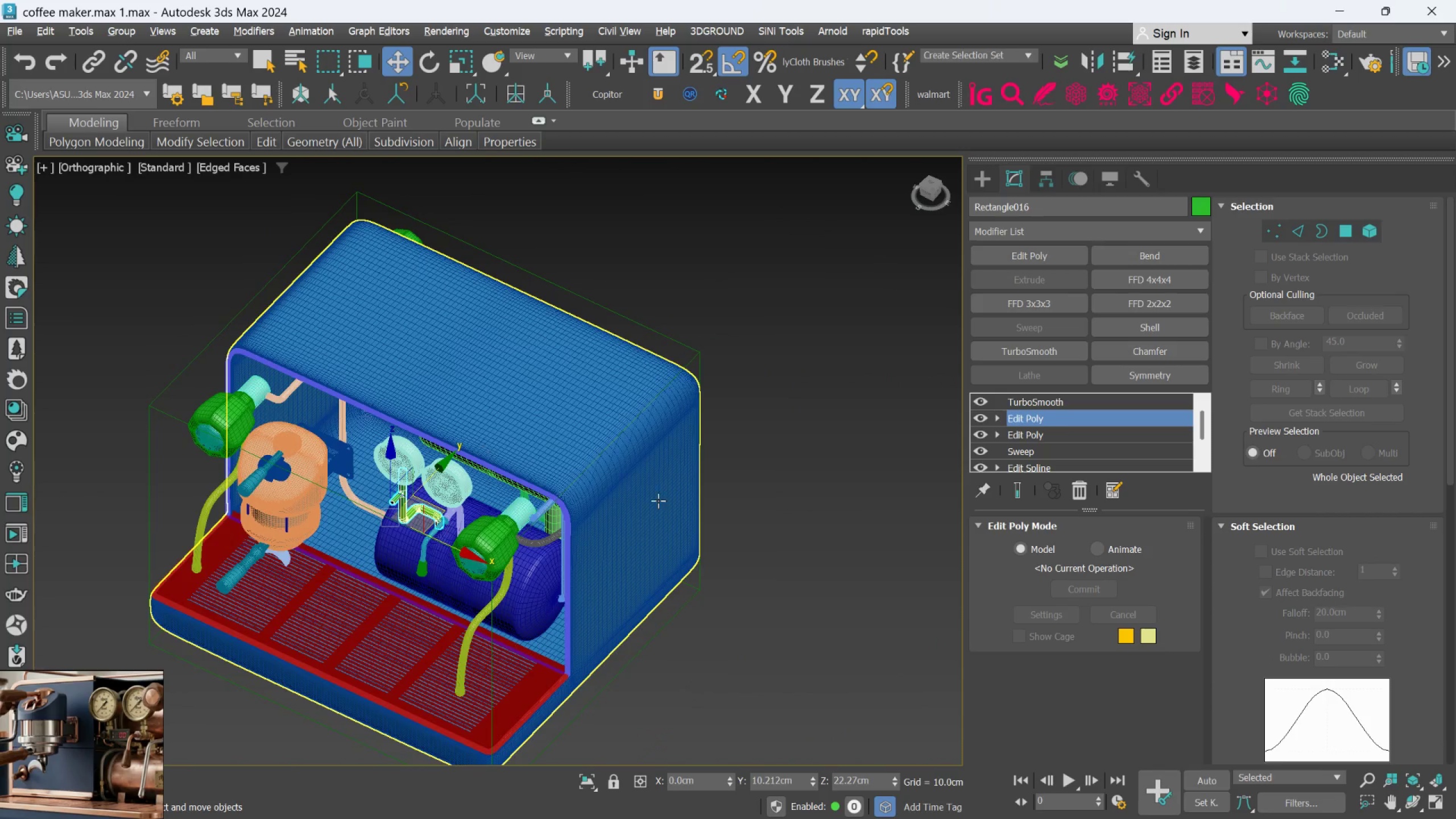 
right_click([822, 483])
 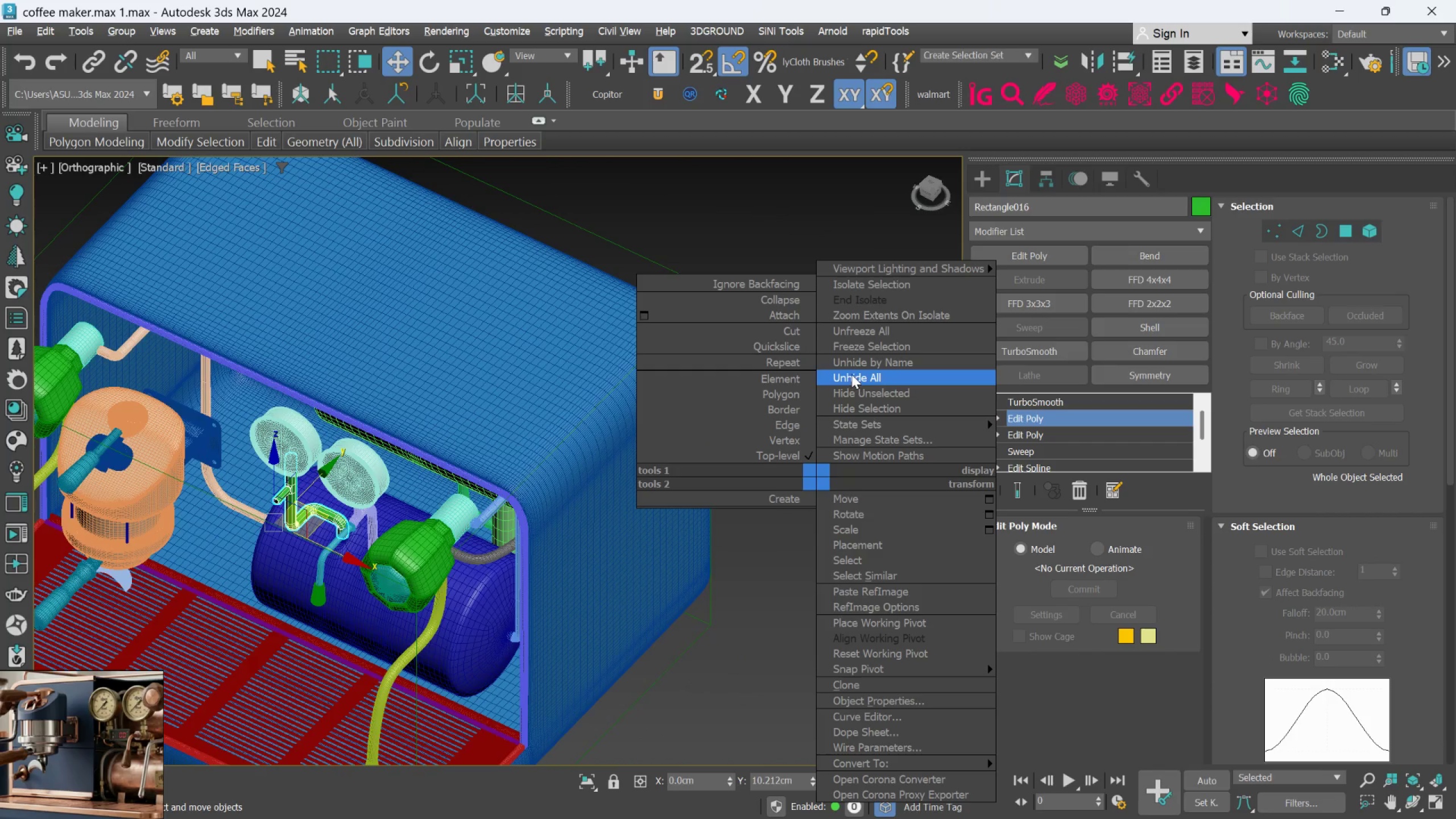 
scroll: coordinate [672, 505], scroll_direction: up, amount: 1.0
 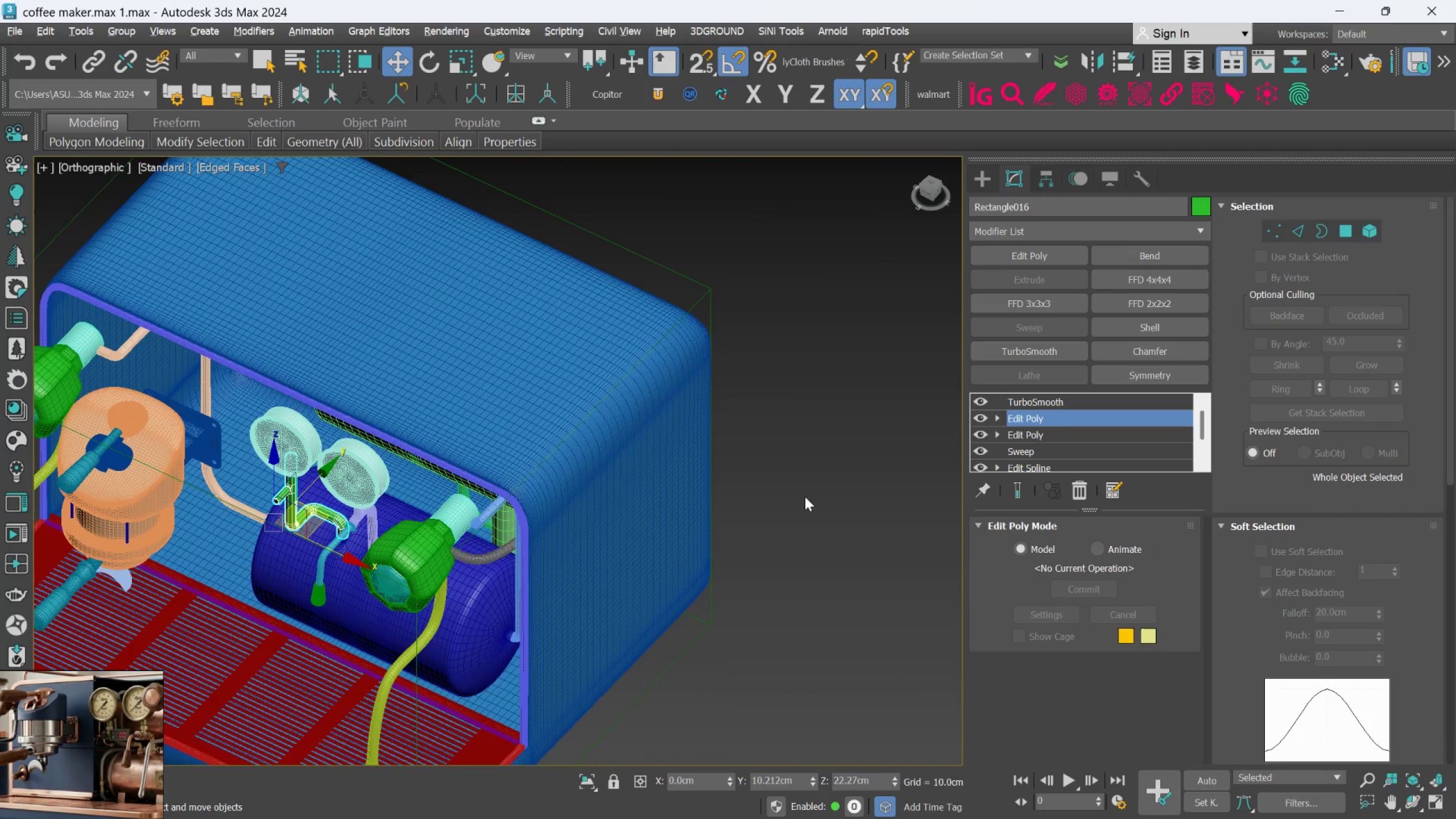 
left_click([851, 374])
 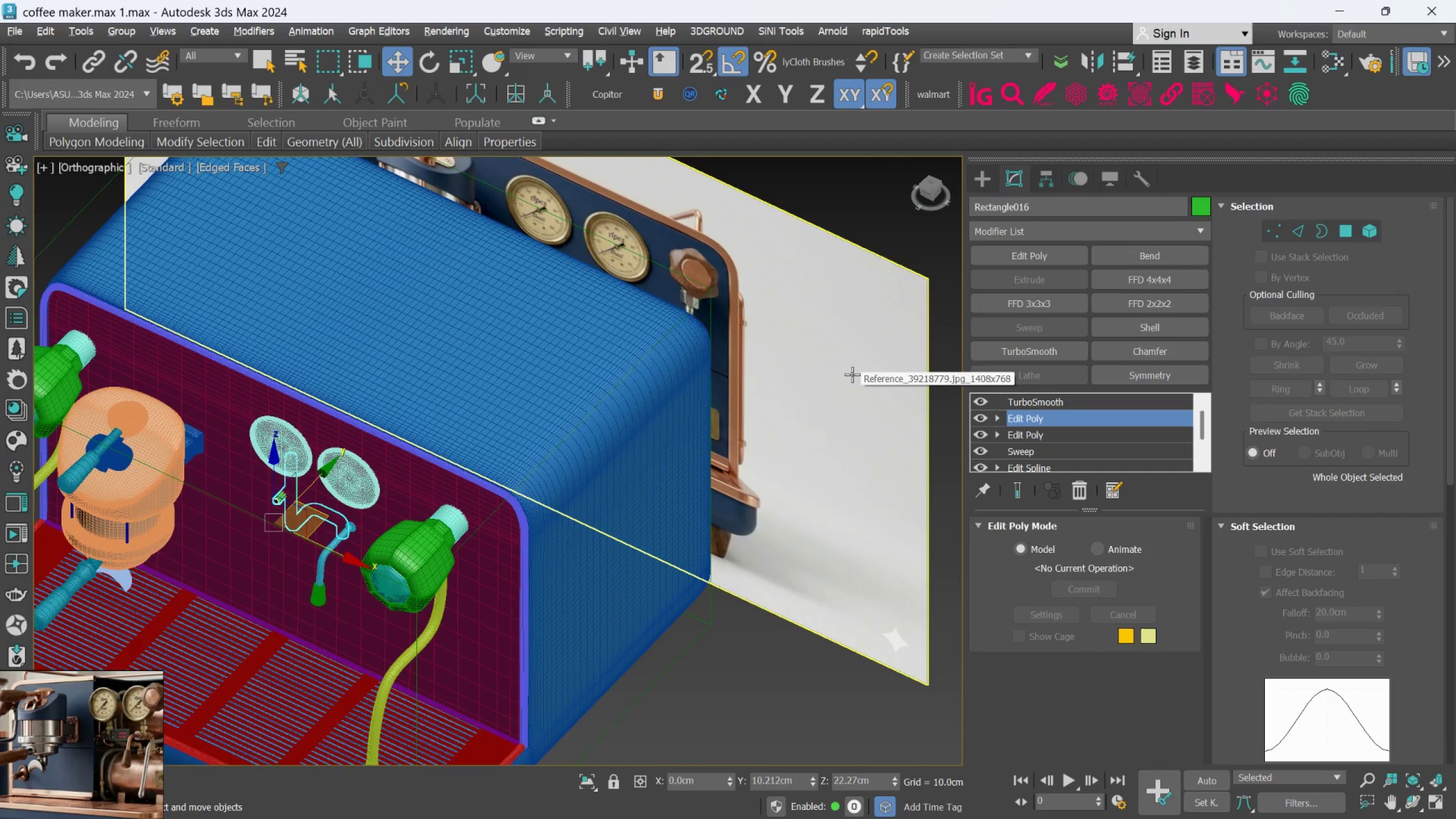 
key(Control+Z)
 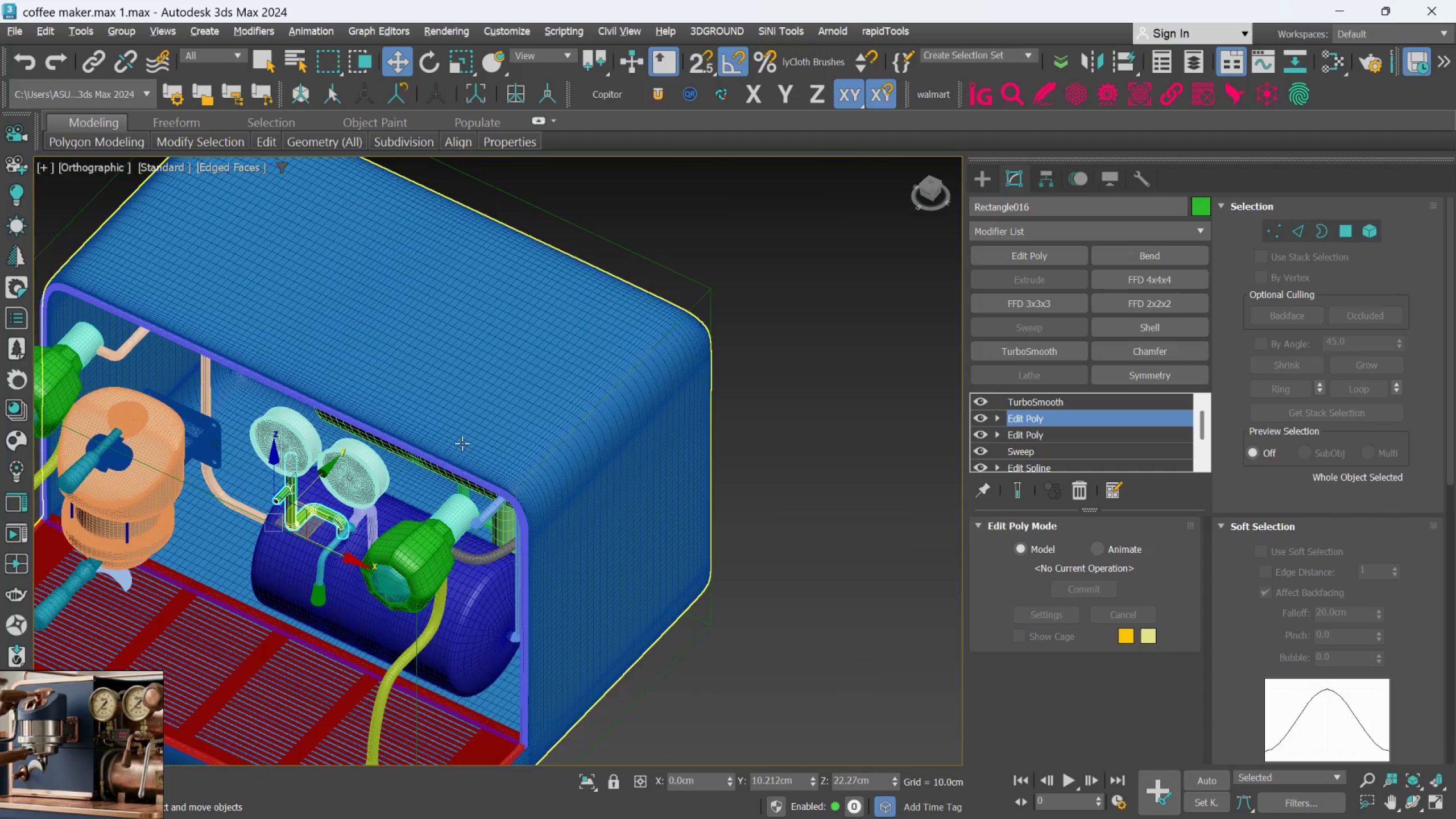 
scroll: coordinate [514, 361], scroll_direction: up, amount: 4.0
 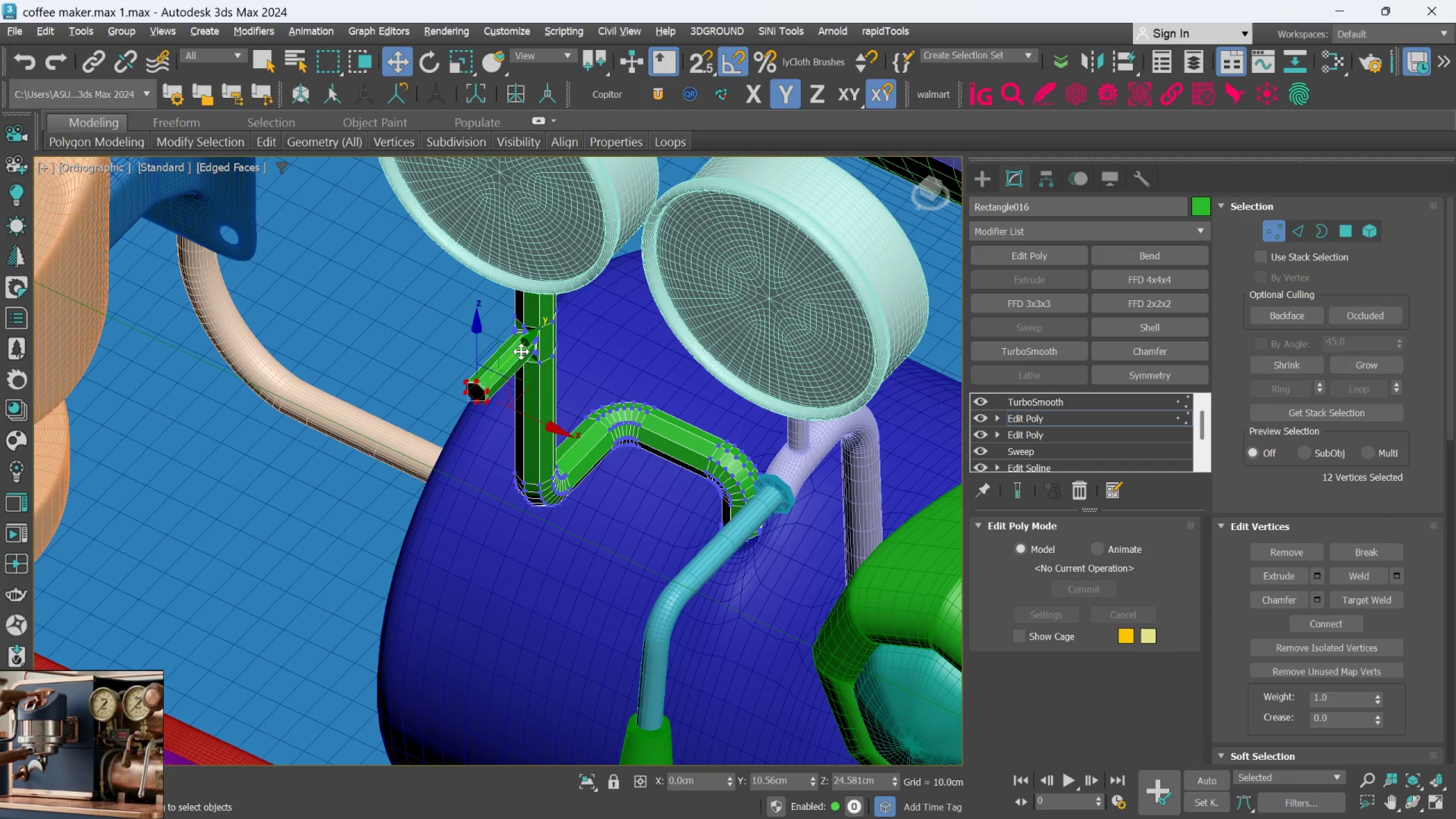 
left_click_drag(start_coordinate=[521, 351], to_coordinate=[532, 342])
 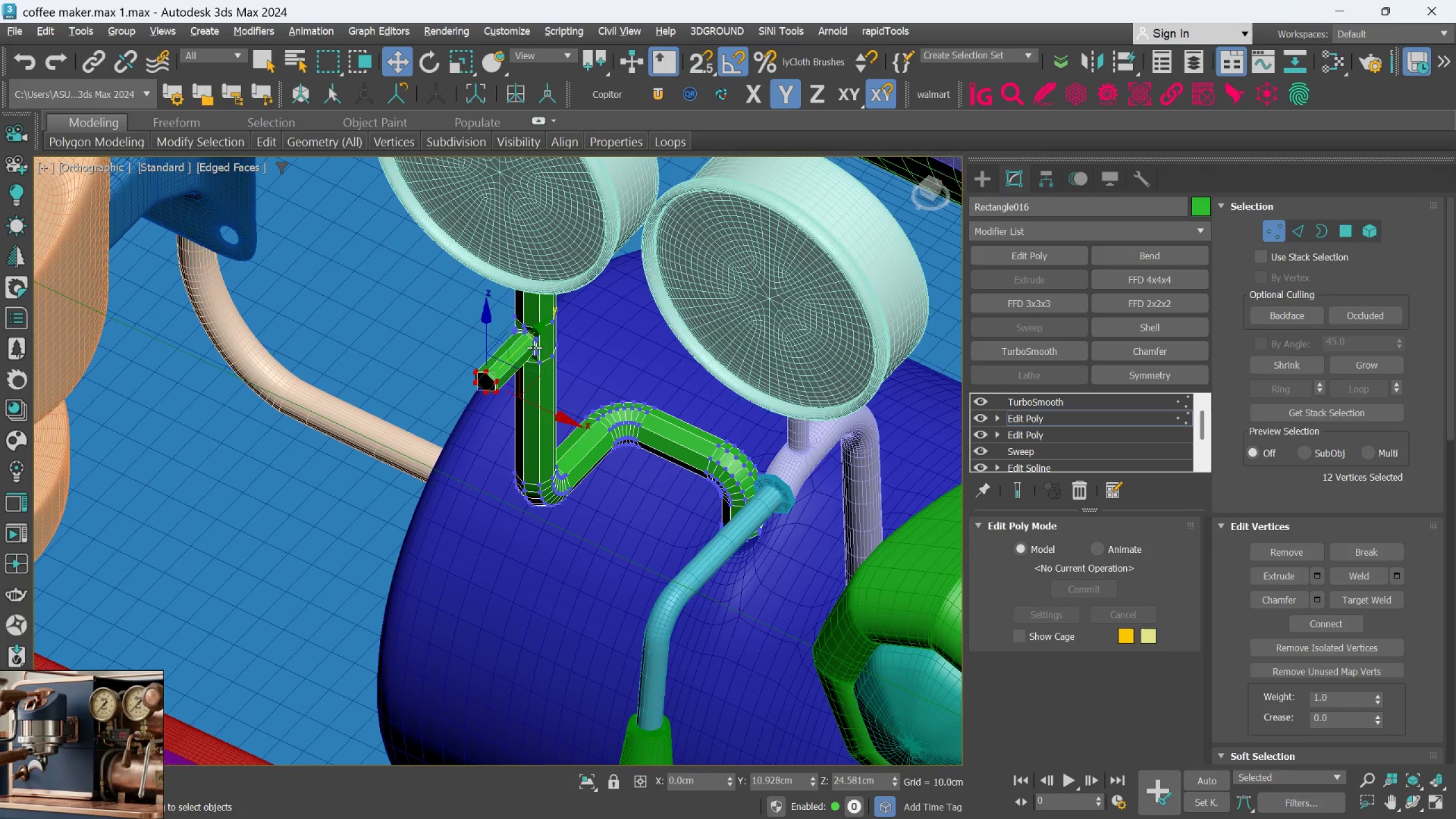 
scroll: coordinate [708, 444], scroll_direction: down, amount: 5.0
 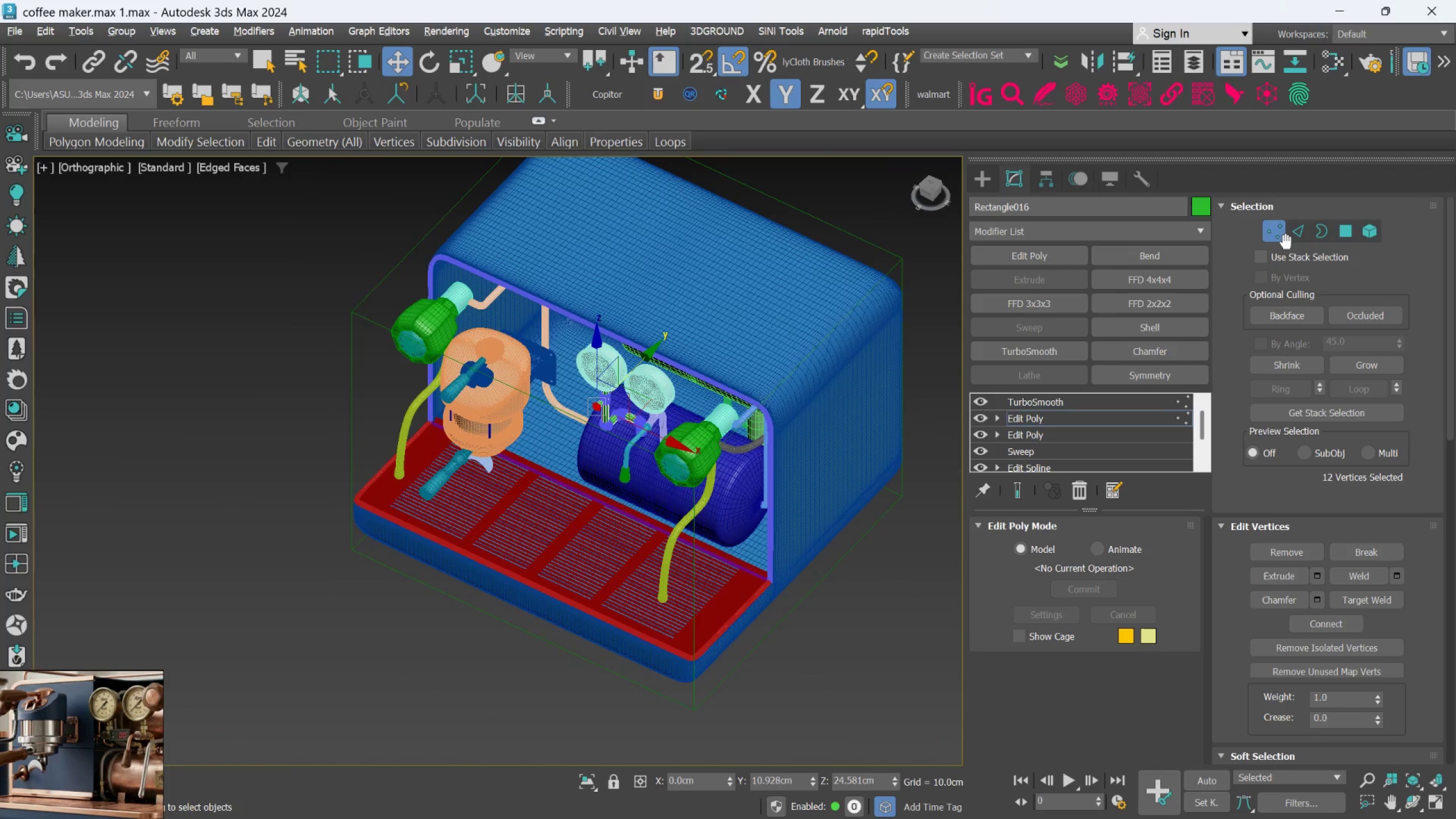 
left_click([1279, 242])
 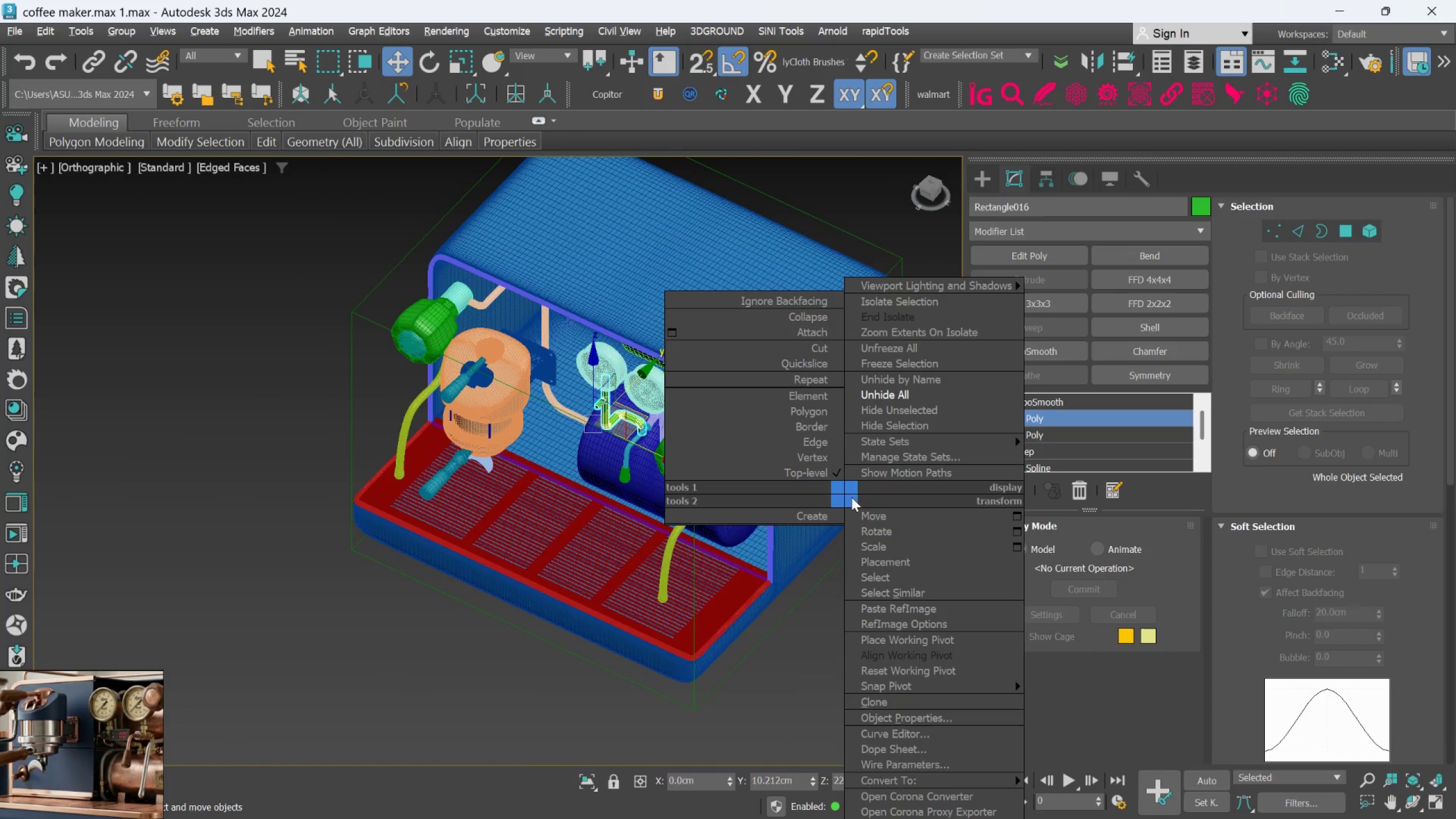 
left_click_drag(start_coordinate=[874, 394], to_coordinate=[874, 457])
 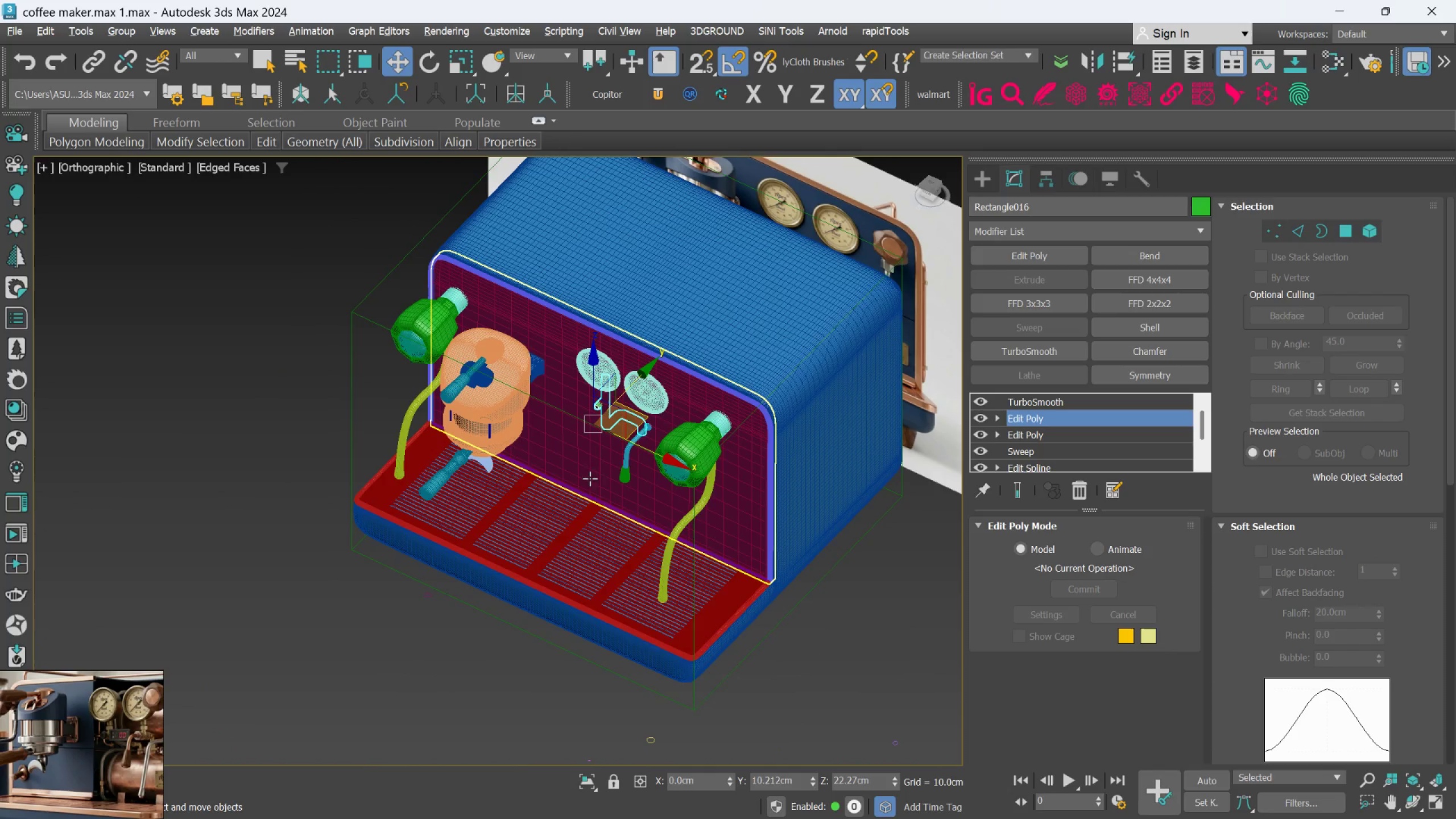 
scroll: coordinate [597, 417], scroll_direction: up, amount: 7.0
 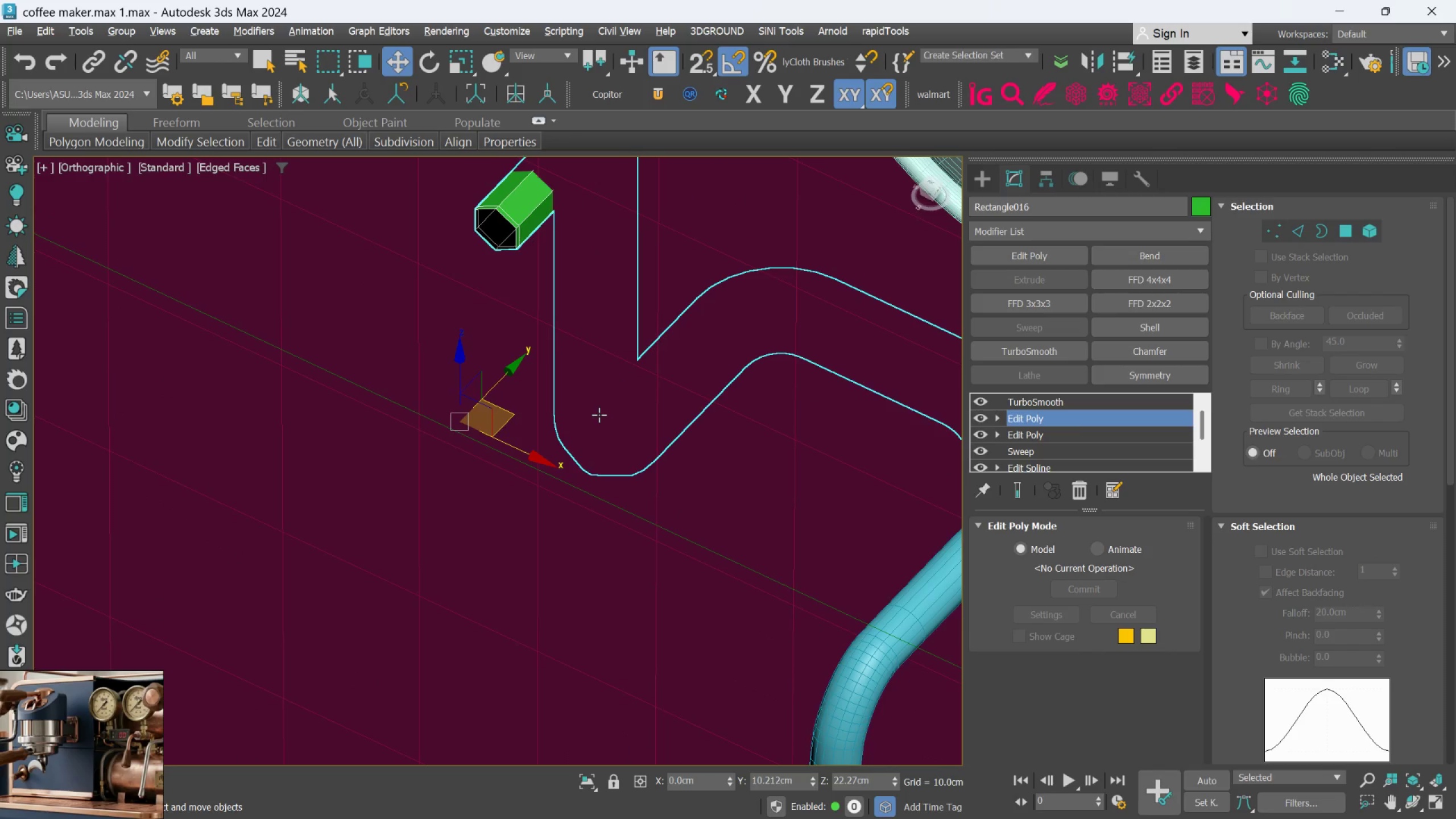 
scroll: coordinate [728, 561], scroll_direction: down, amount: 6.0
 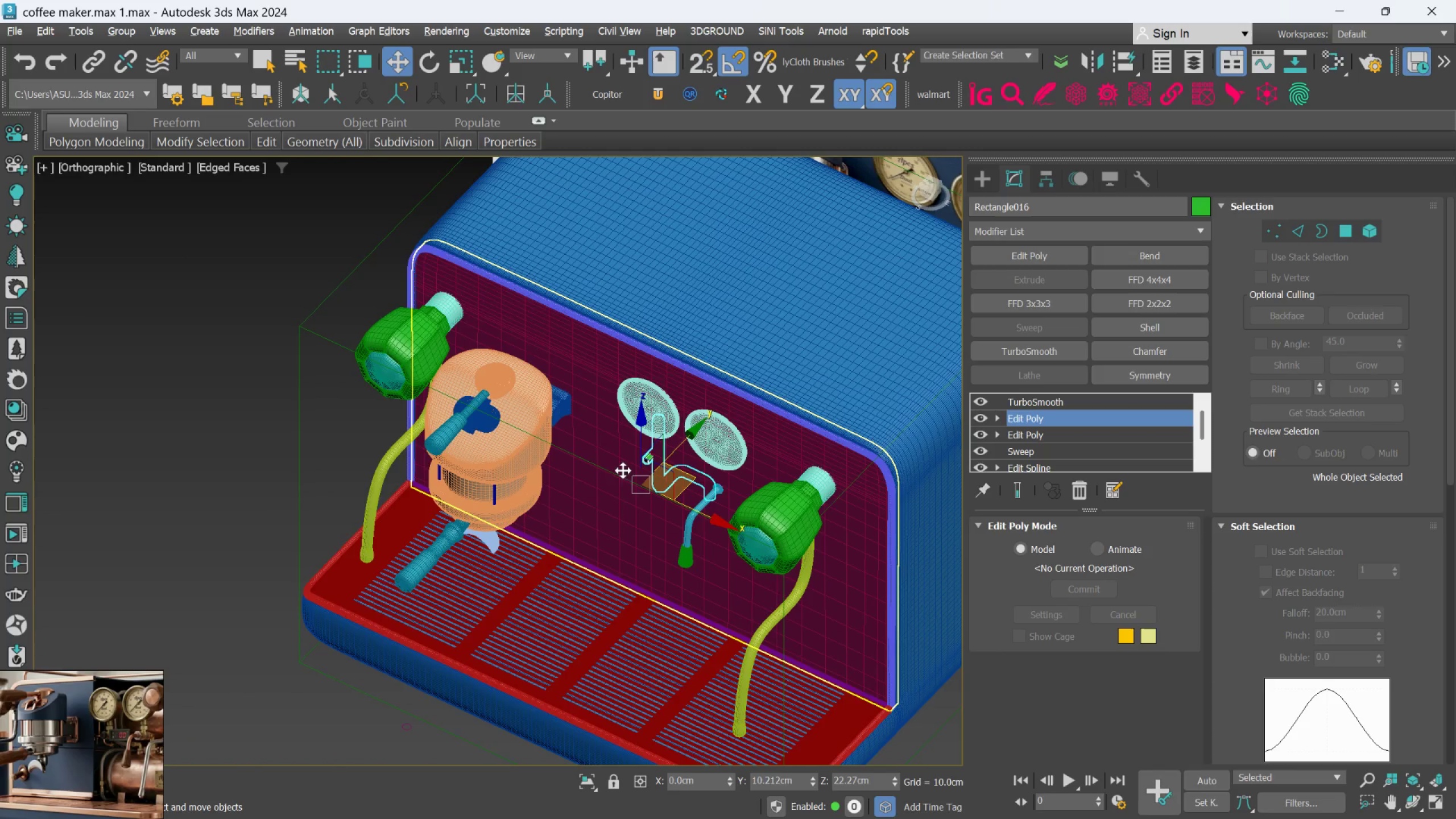 
scroll: coordinate [701, 445], scroll_direction: up, amount: 8.0
 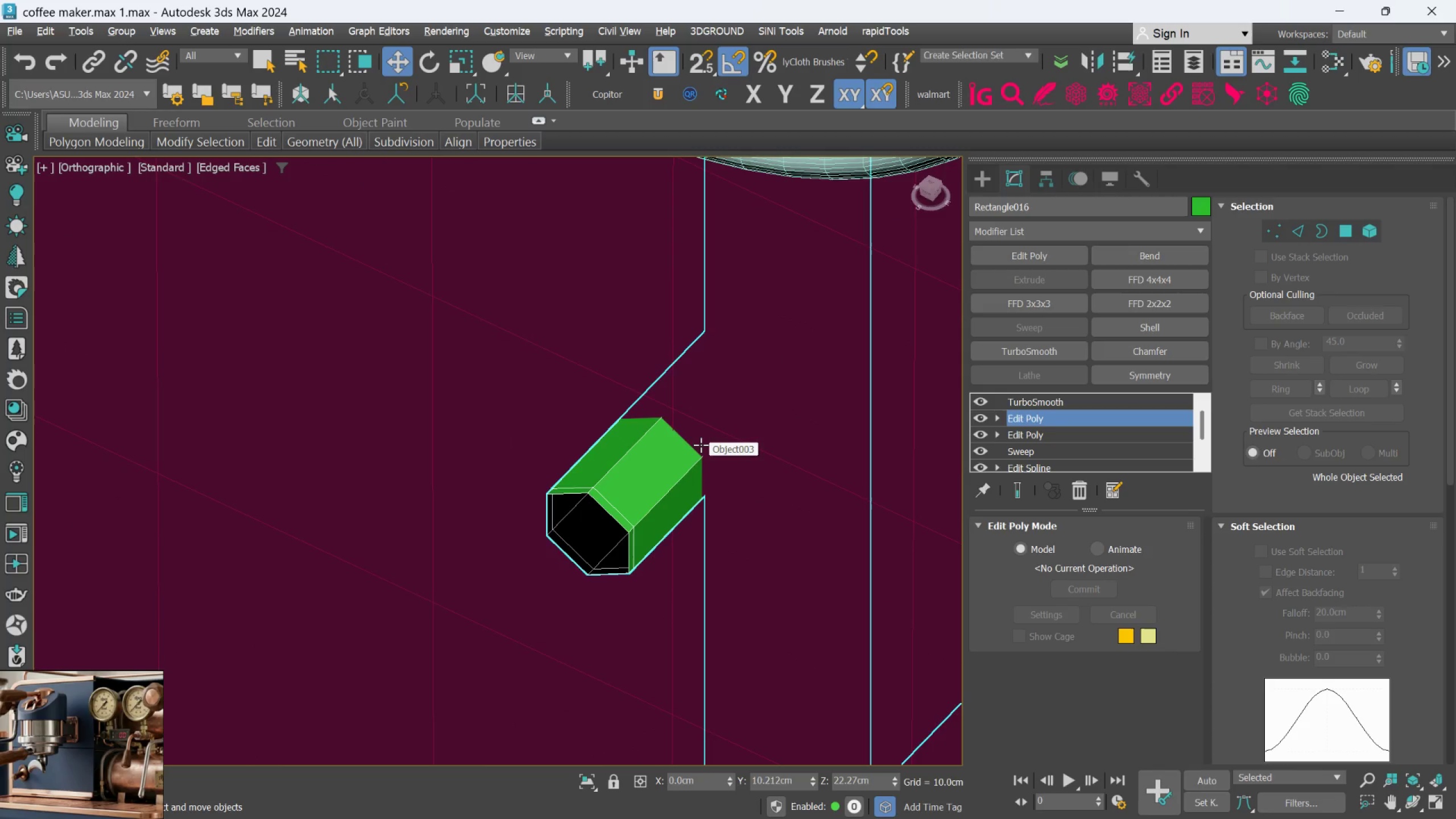 
scroll: coordinate [712, 493], scroll_direction: down, amount: 10.0
 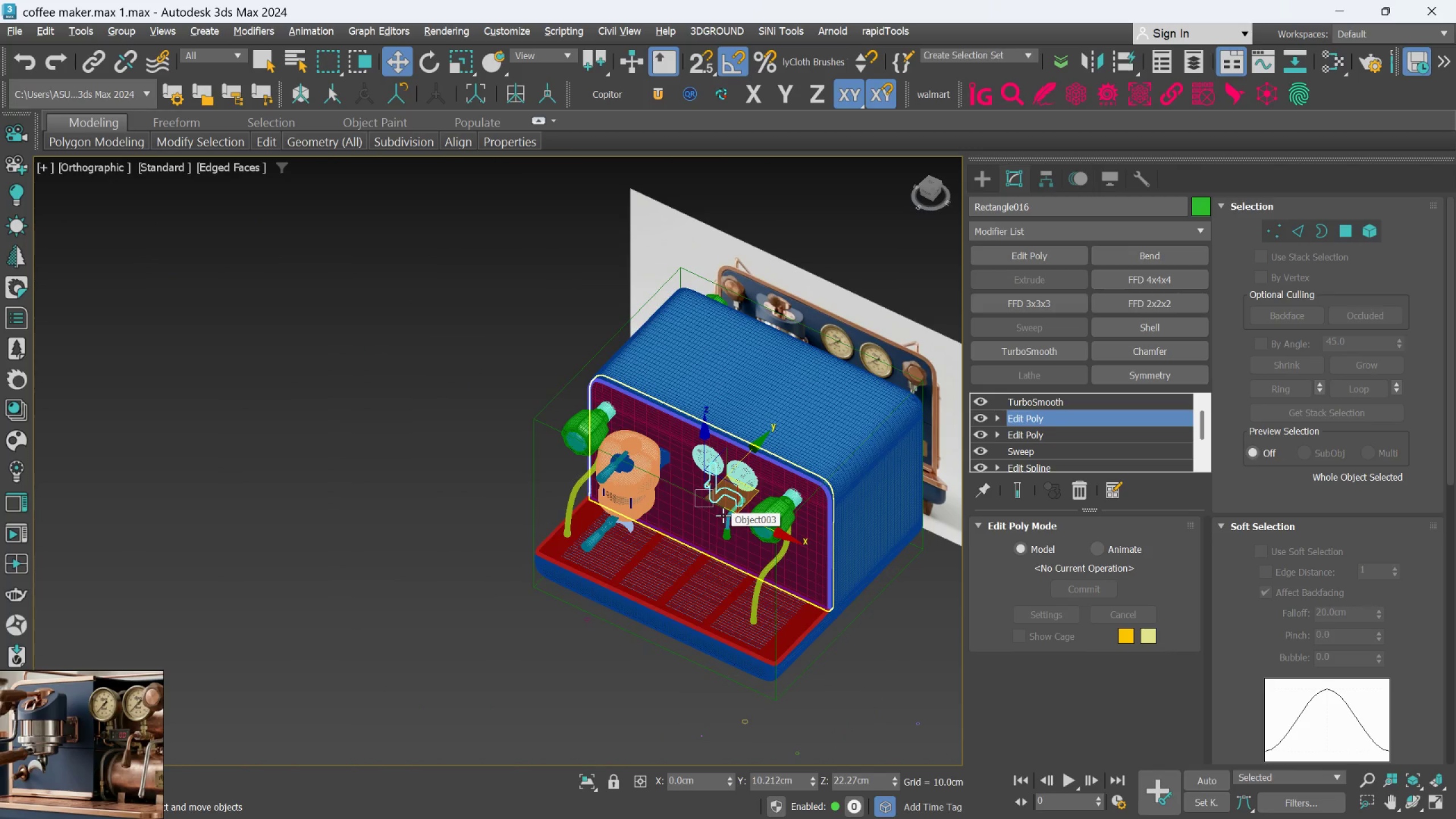 
scroll: coordinate [723, 514], scroll_direction: up, amount: 4.0
 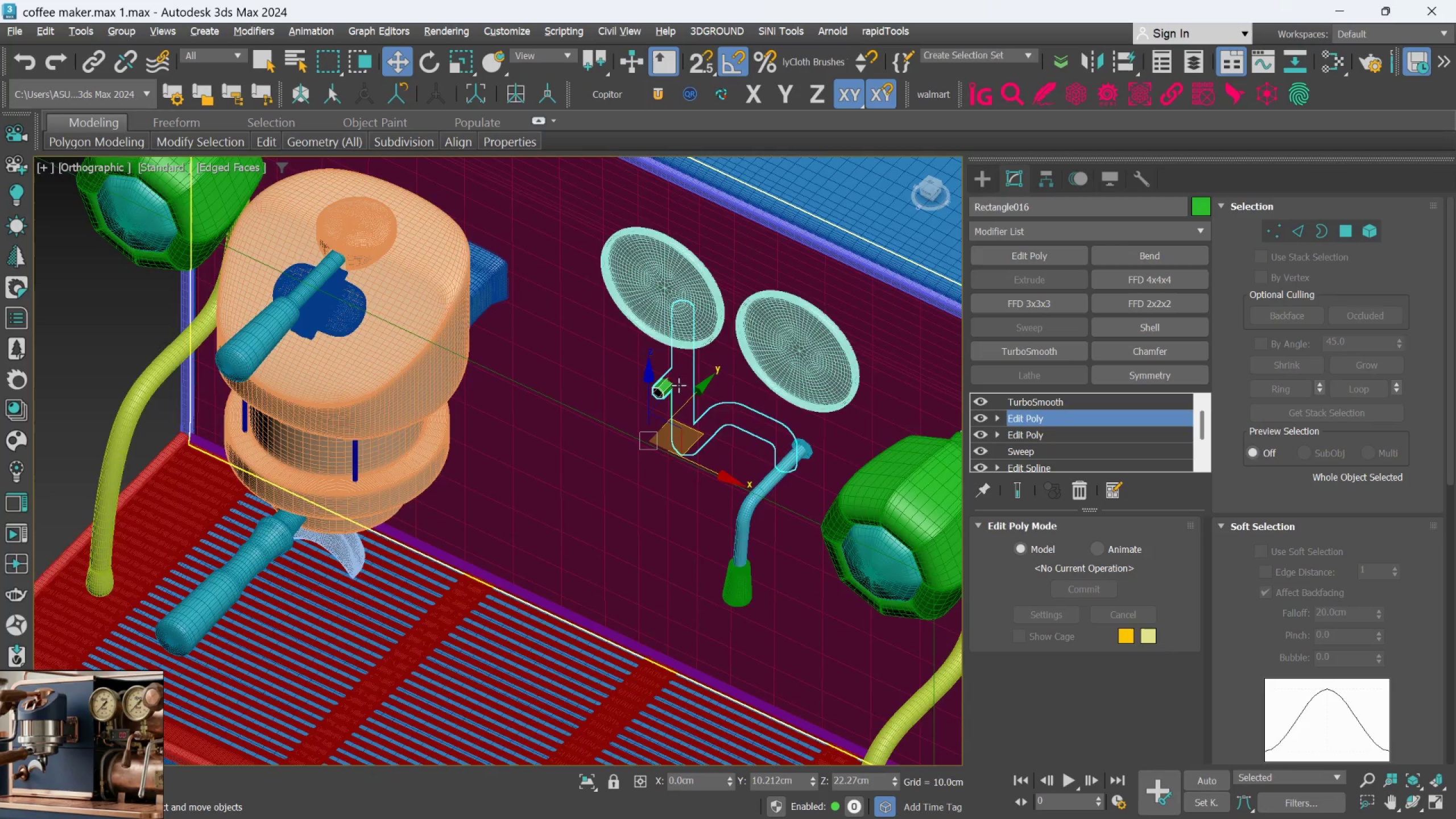 
left_click([706, 367])
 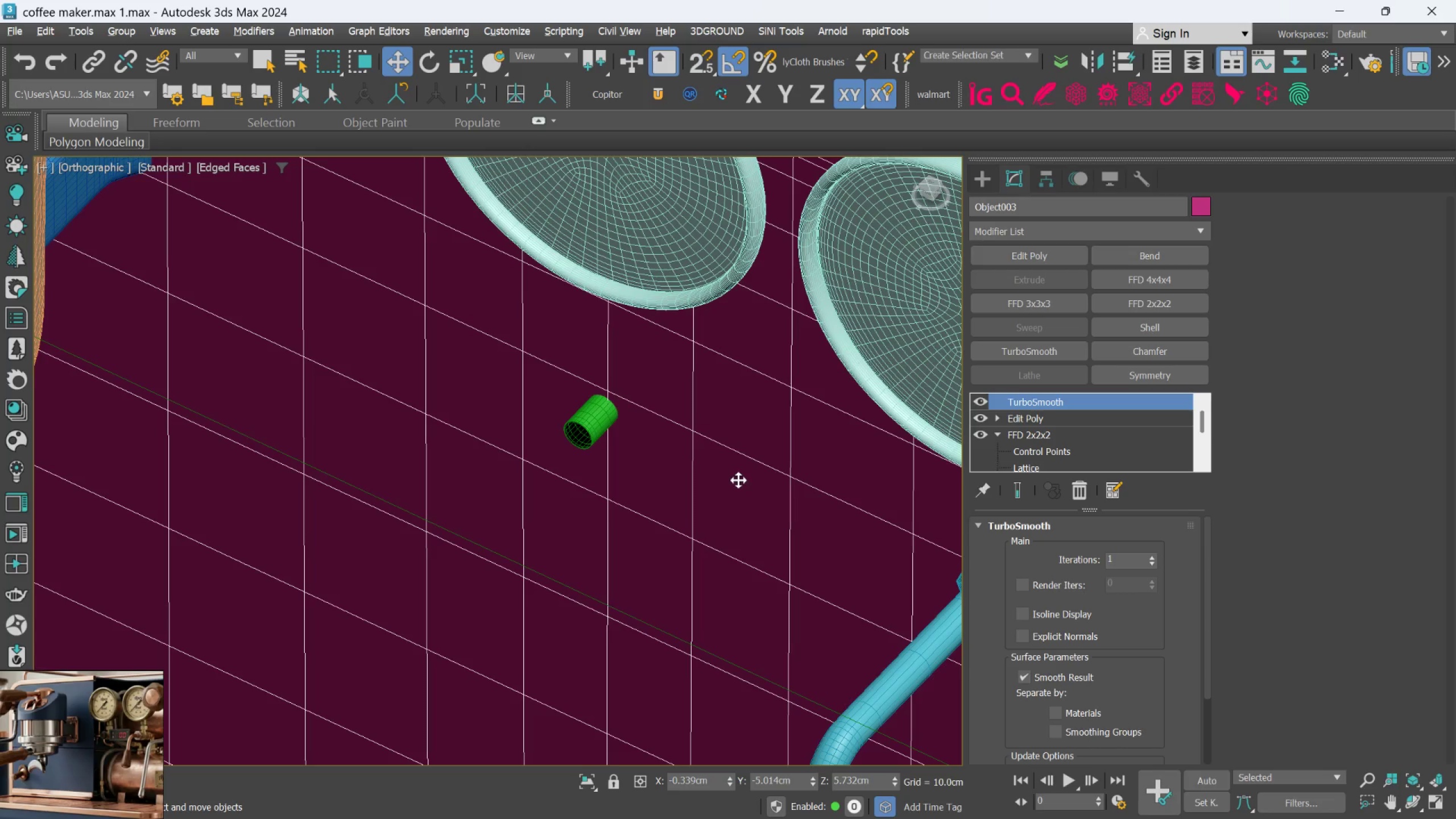 
scroll: coordinate [705, 368], scroll_direction: up, amount: 3.0
 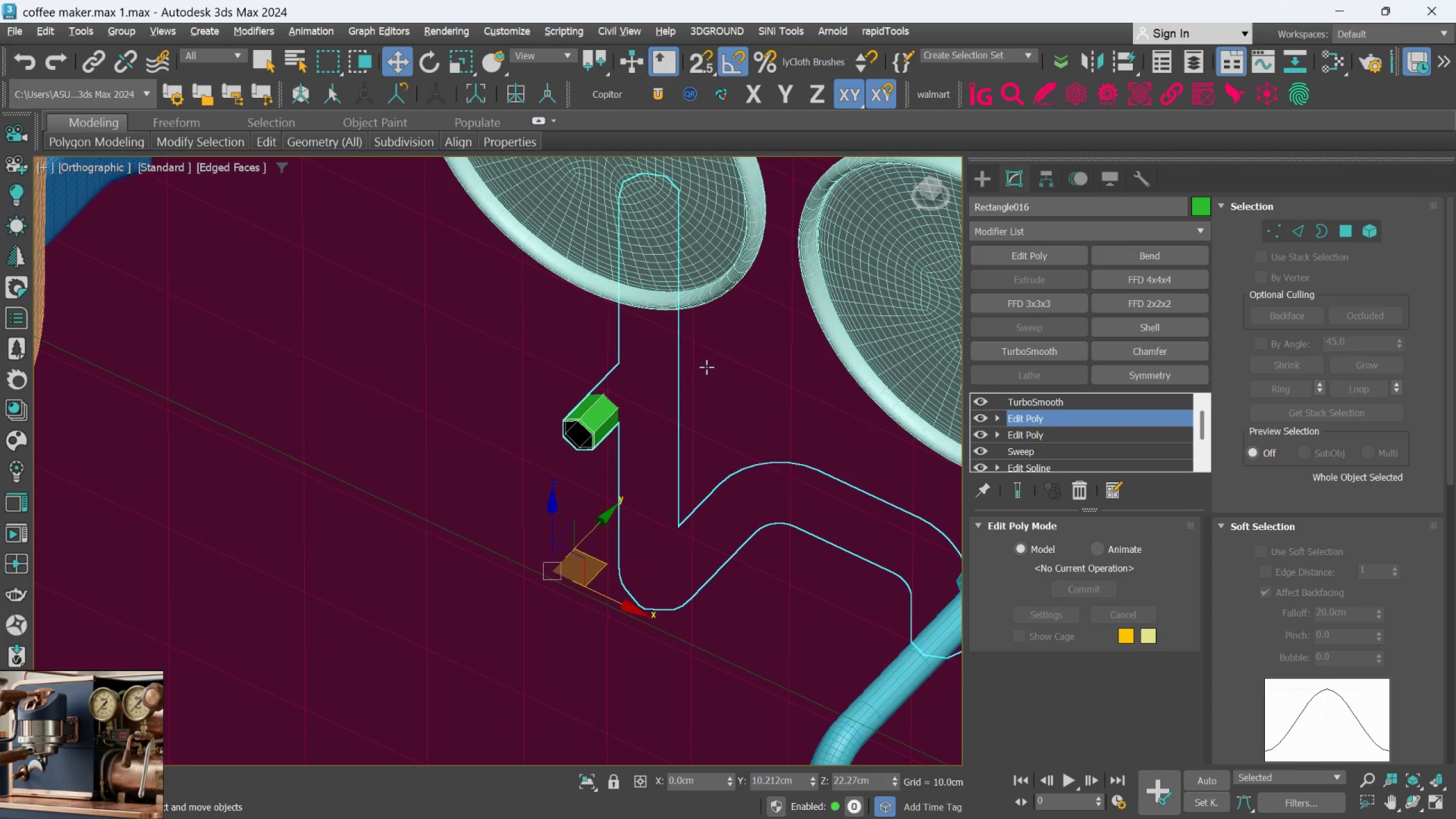 
key(Control+Z)
 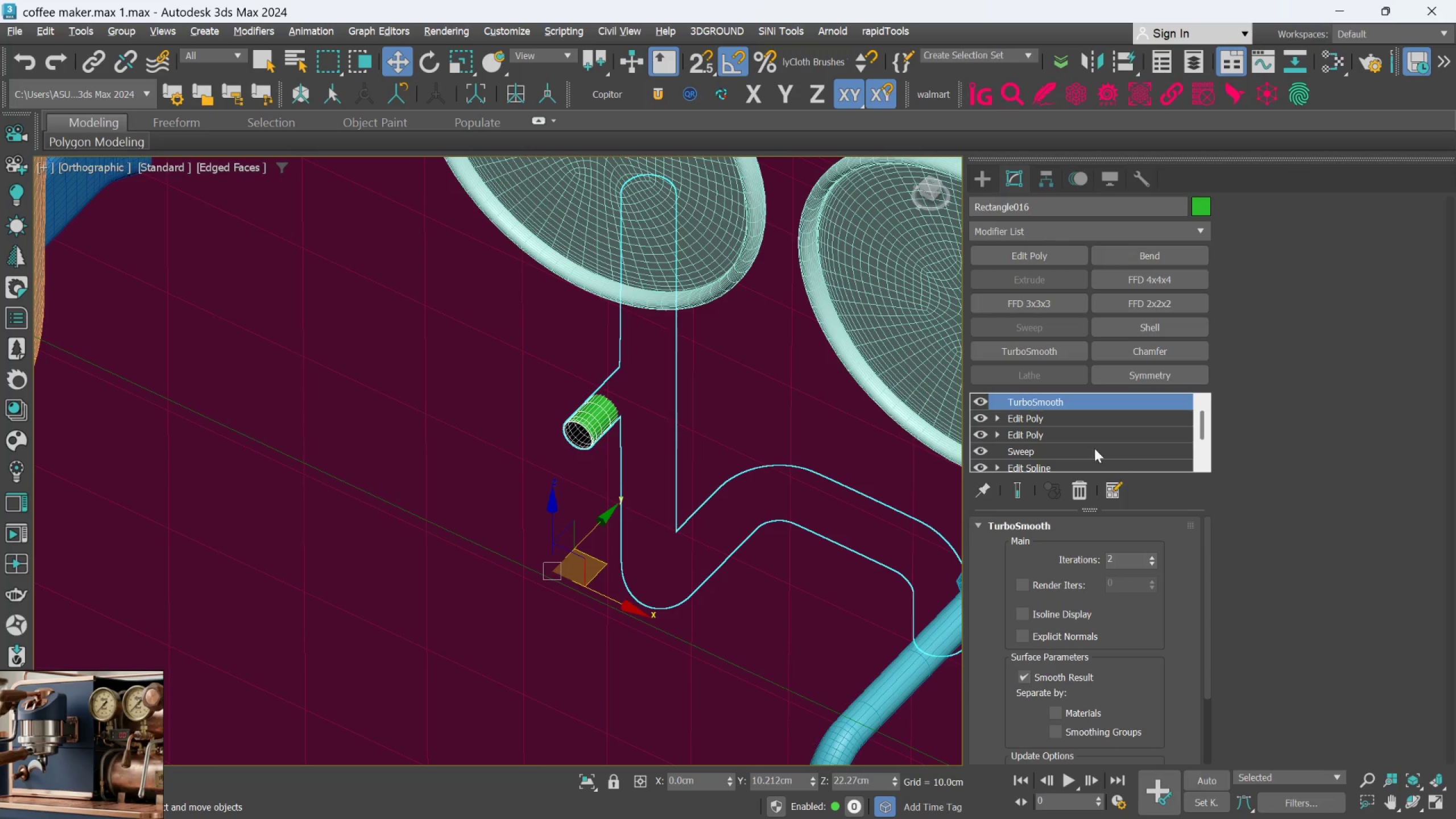 
left_click([1074, 420])
 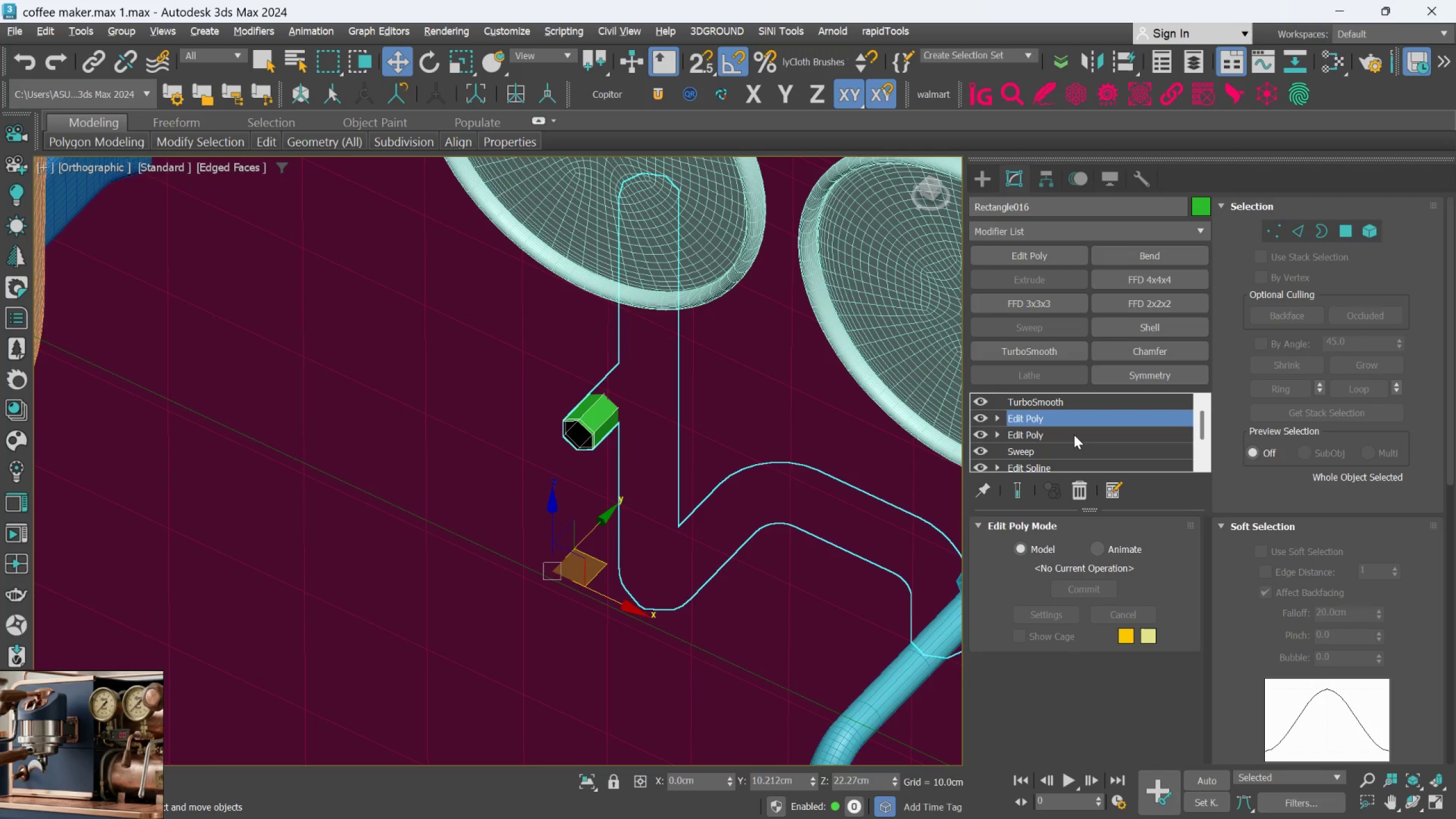 
key(Alt+1)
 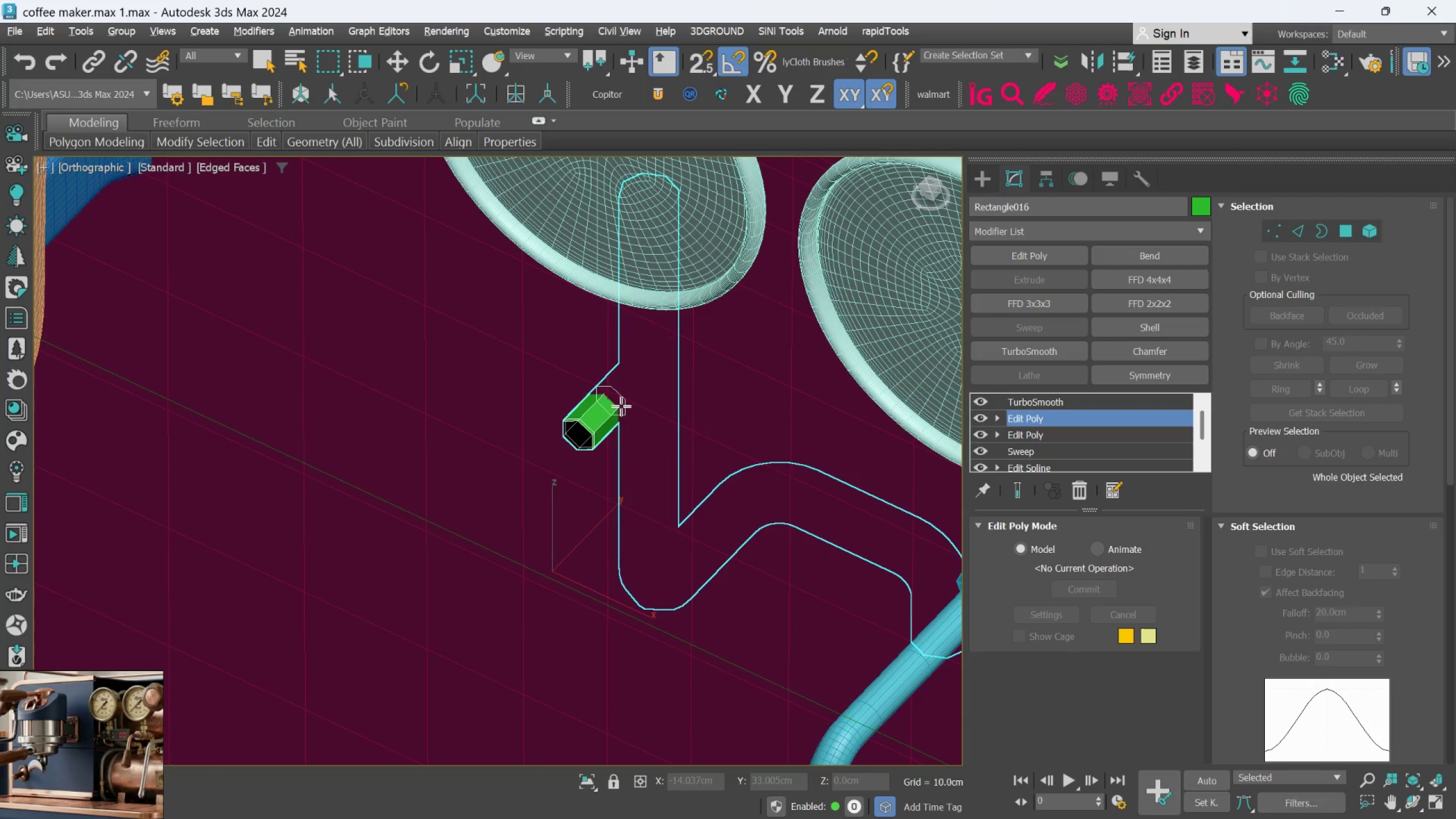 
scroll: coordinate [616, 409], scroll_direction: up, amount: 5.0
 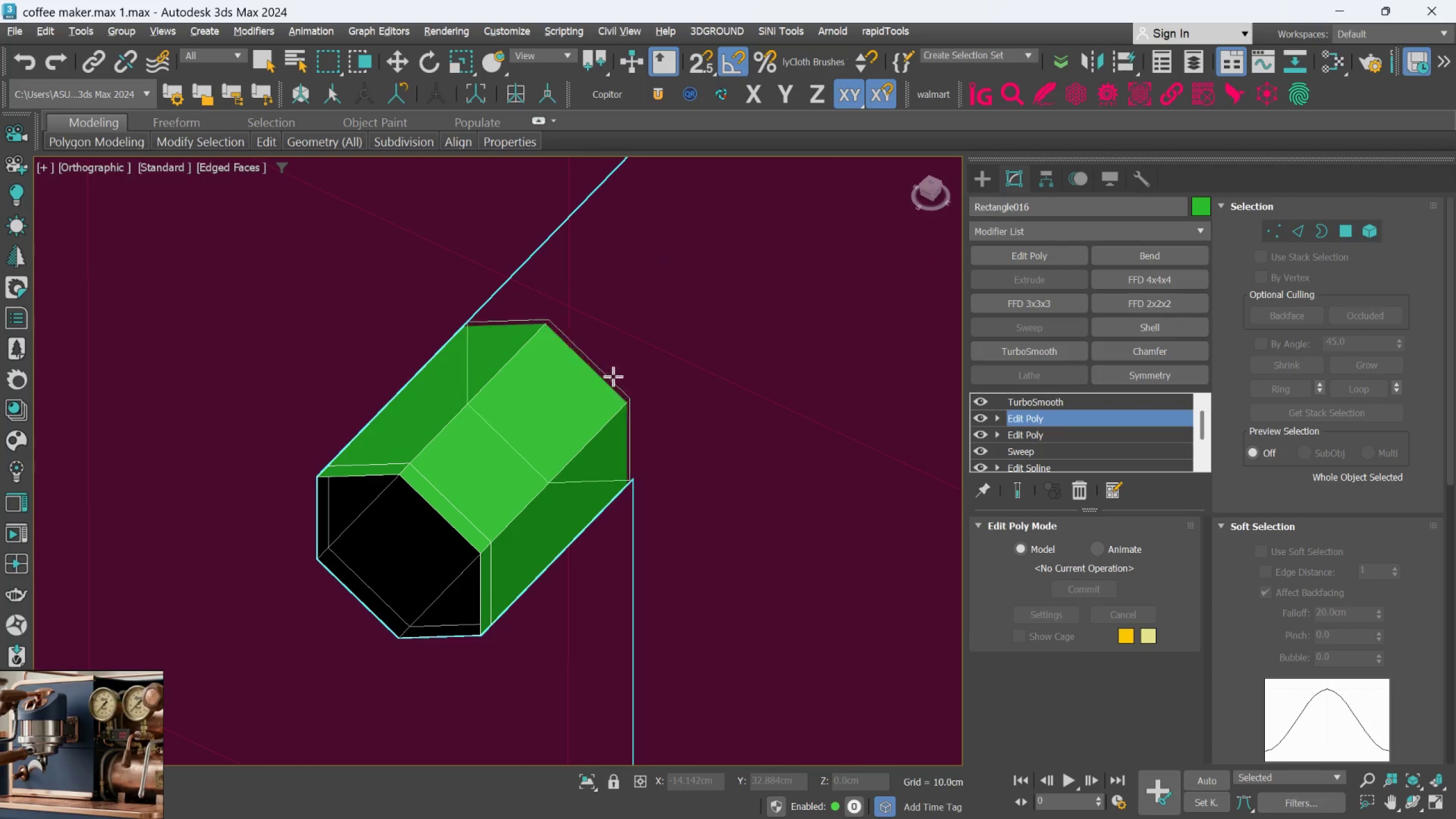 
left_click([614, 376])
 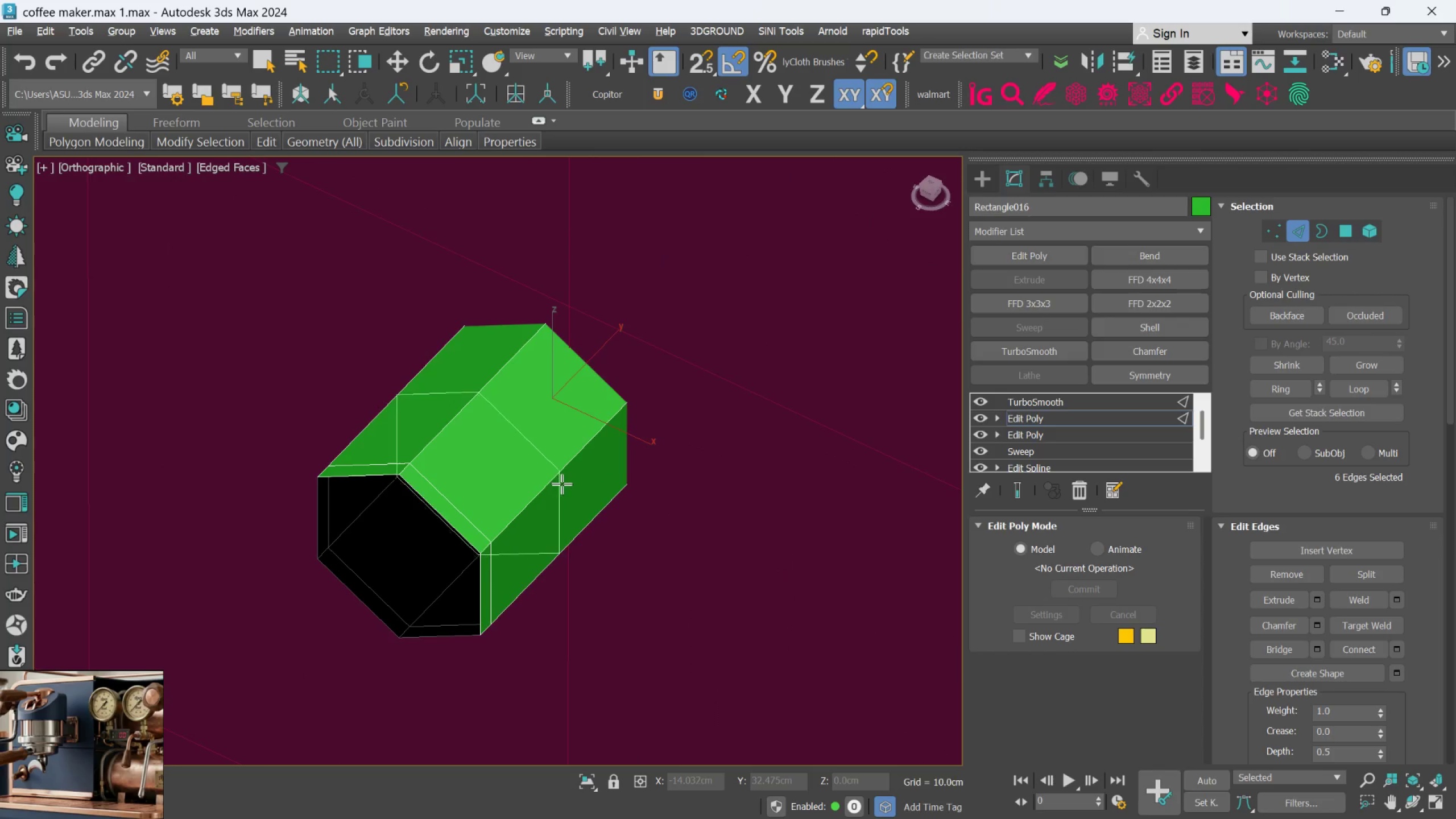 
scroll: coordinate [562, 484], scroll_direction: down, amount: 1.0
 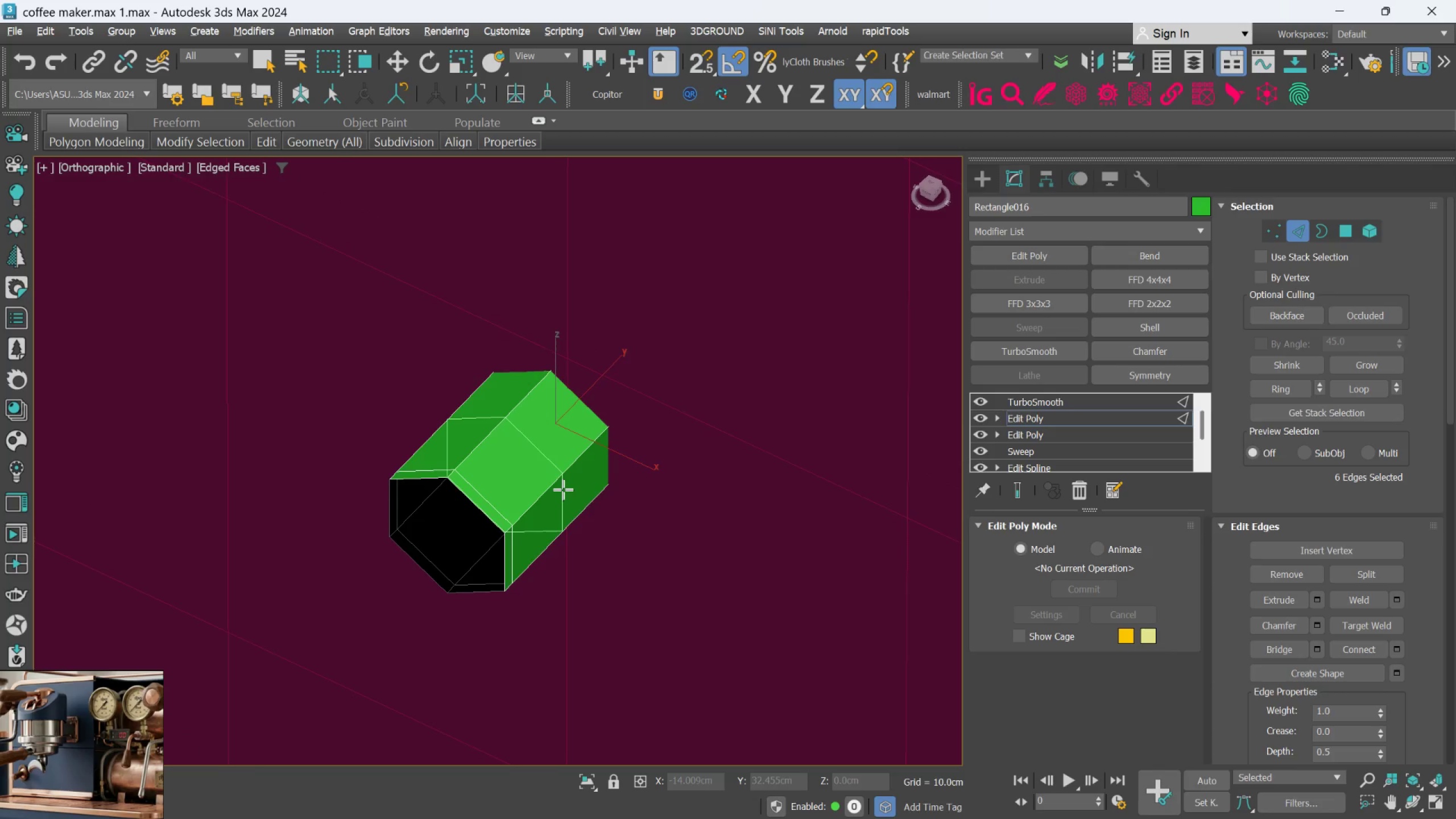 
key(Alt+1)
 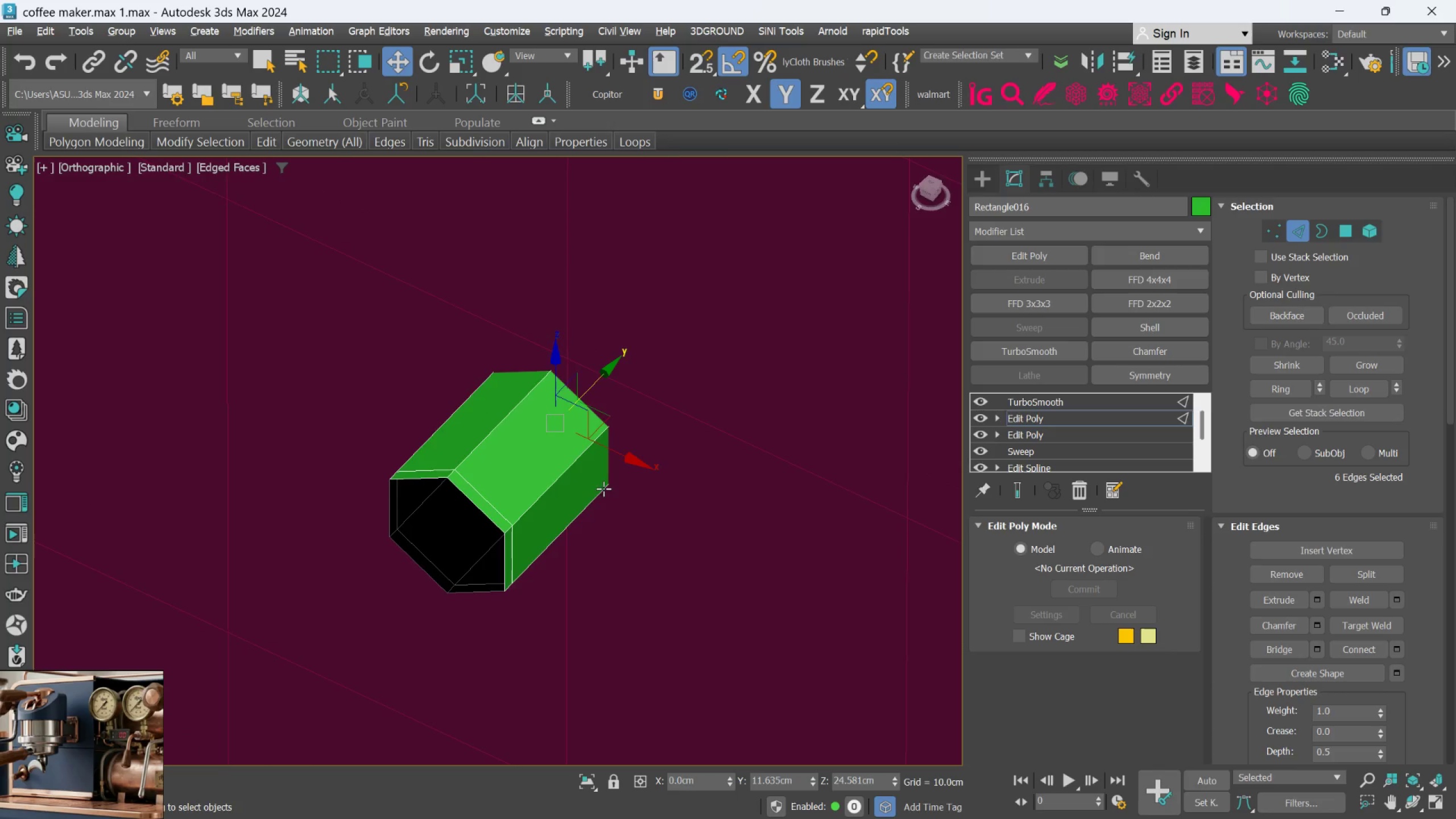 
right_click([748, 411])
 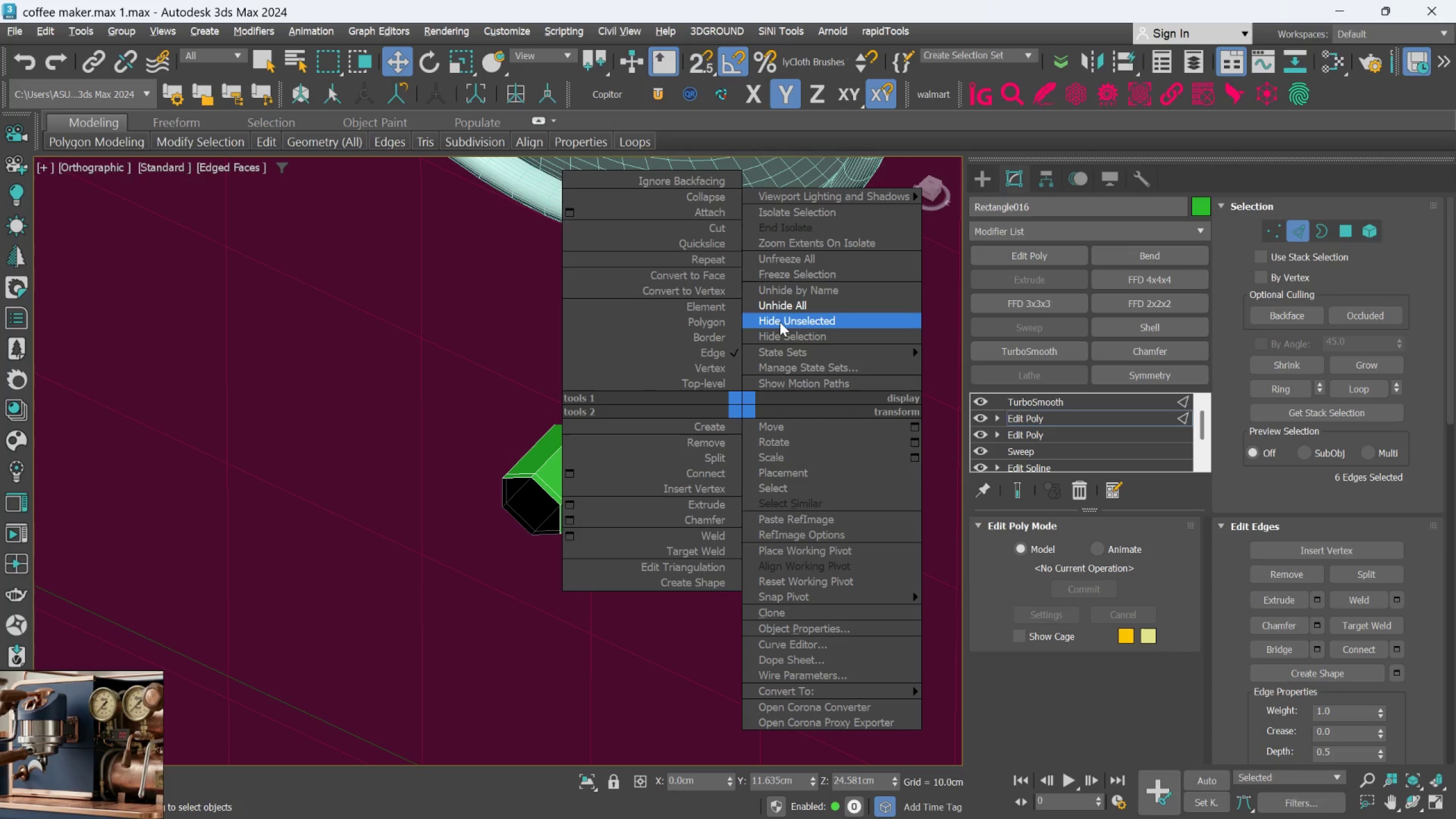 
scroll: coordinate [613, 478], scroll_direction: down, amount: 2.0
 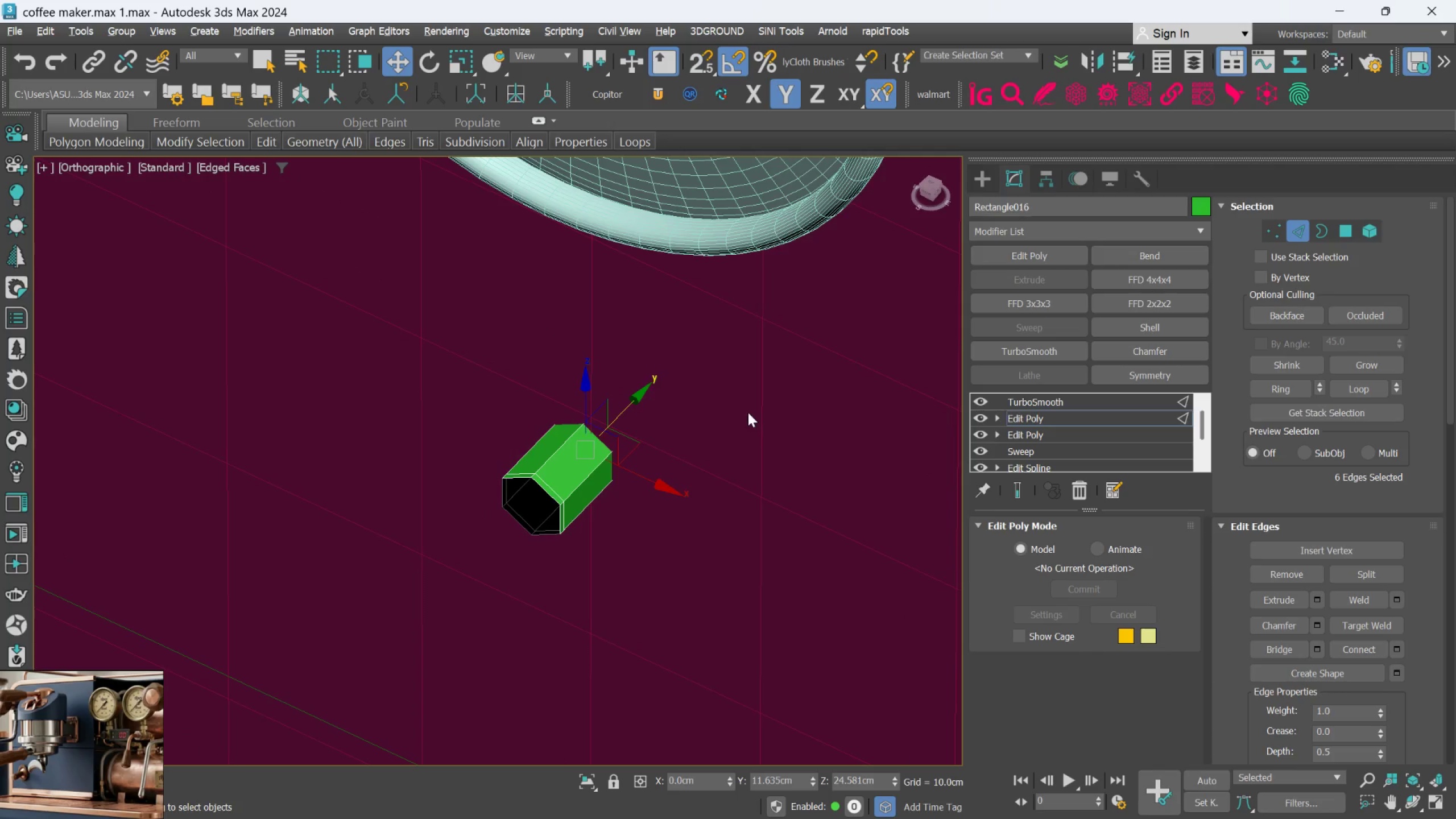 
wait(7.45)
 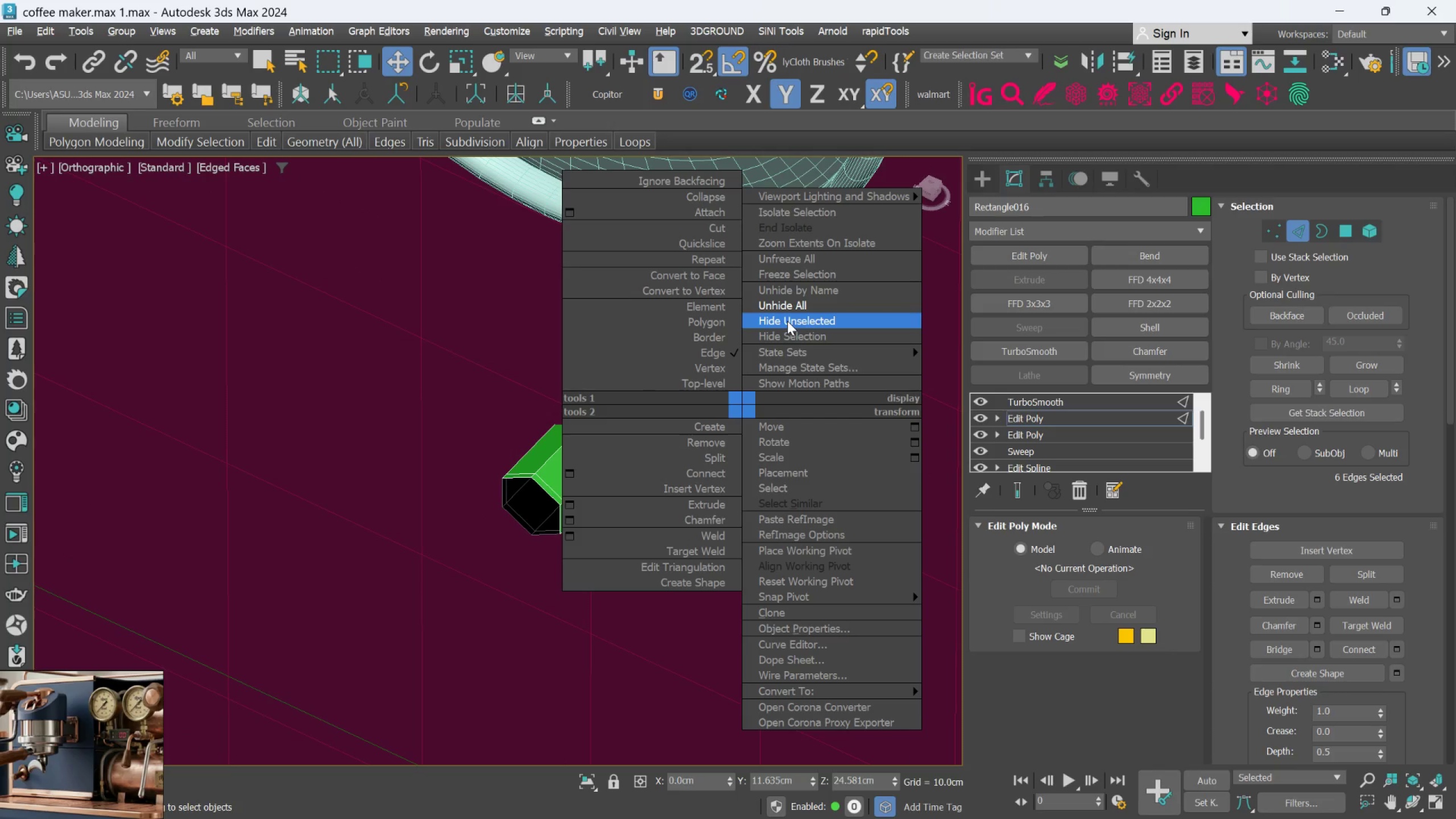 
double_click([983, 179])
 